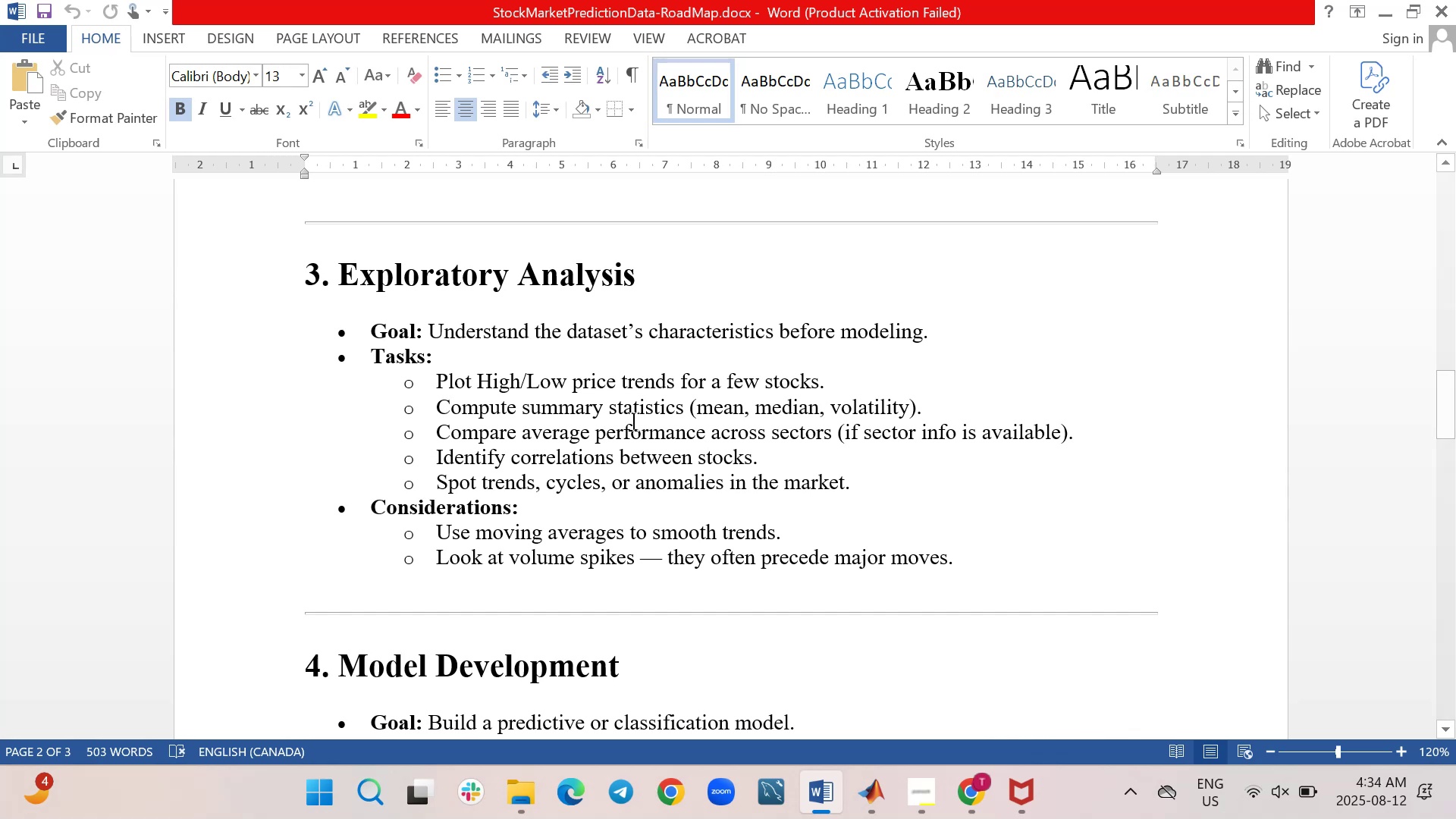 
scroll: coordinate [632, 421], scroll_direction: down, amount: 1.0
 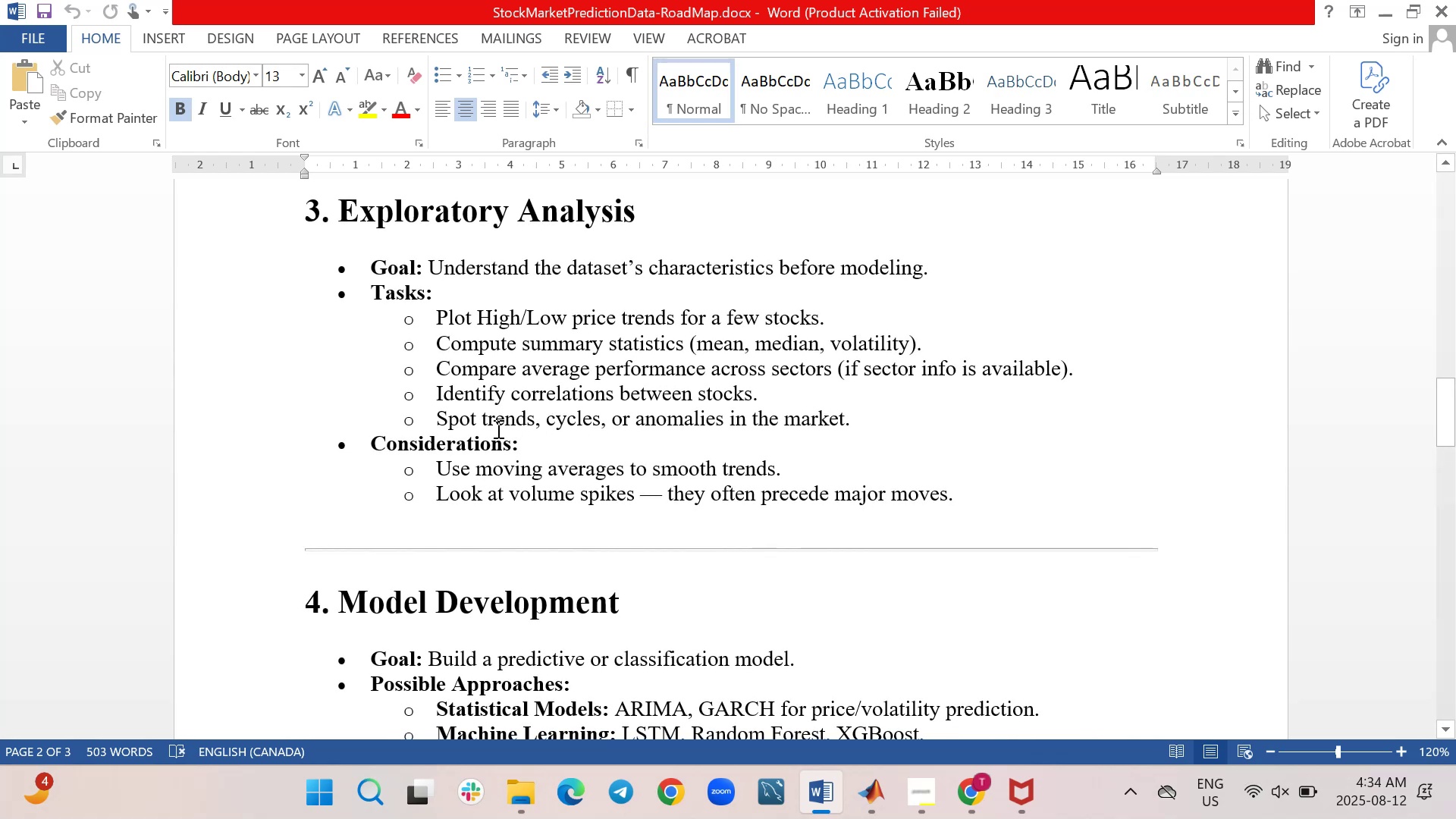 
wait(7.78)
 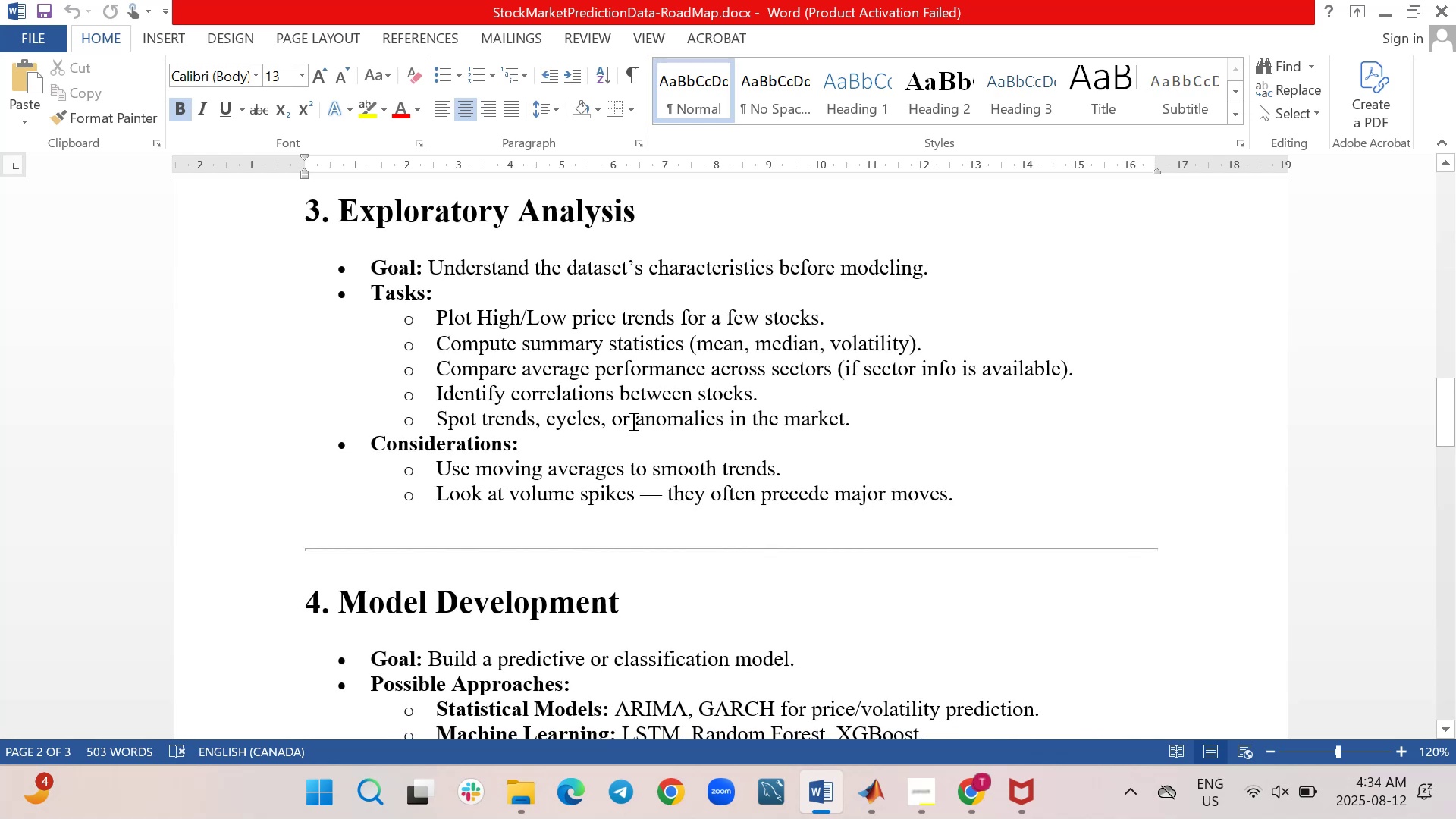 
left_click([870, 807])
 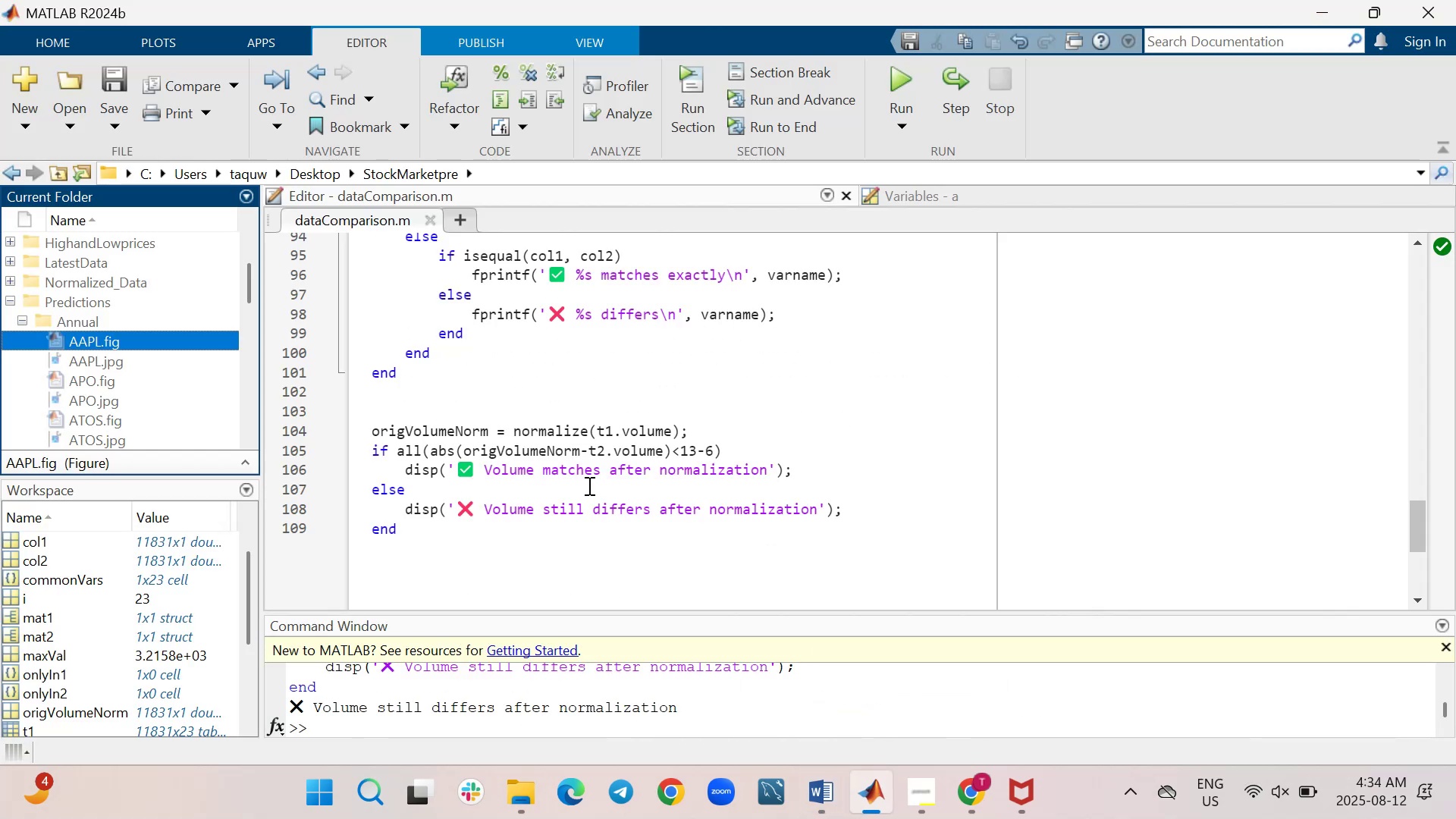 
scroll: coordinate [618, 437], scroll_direction: up, amount: 6.0
 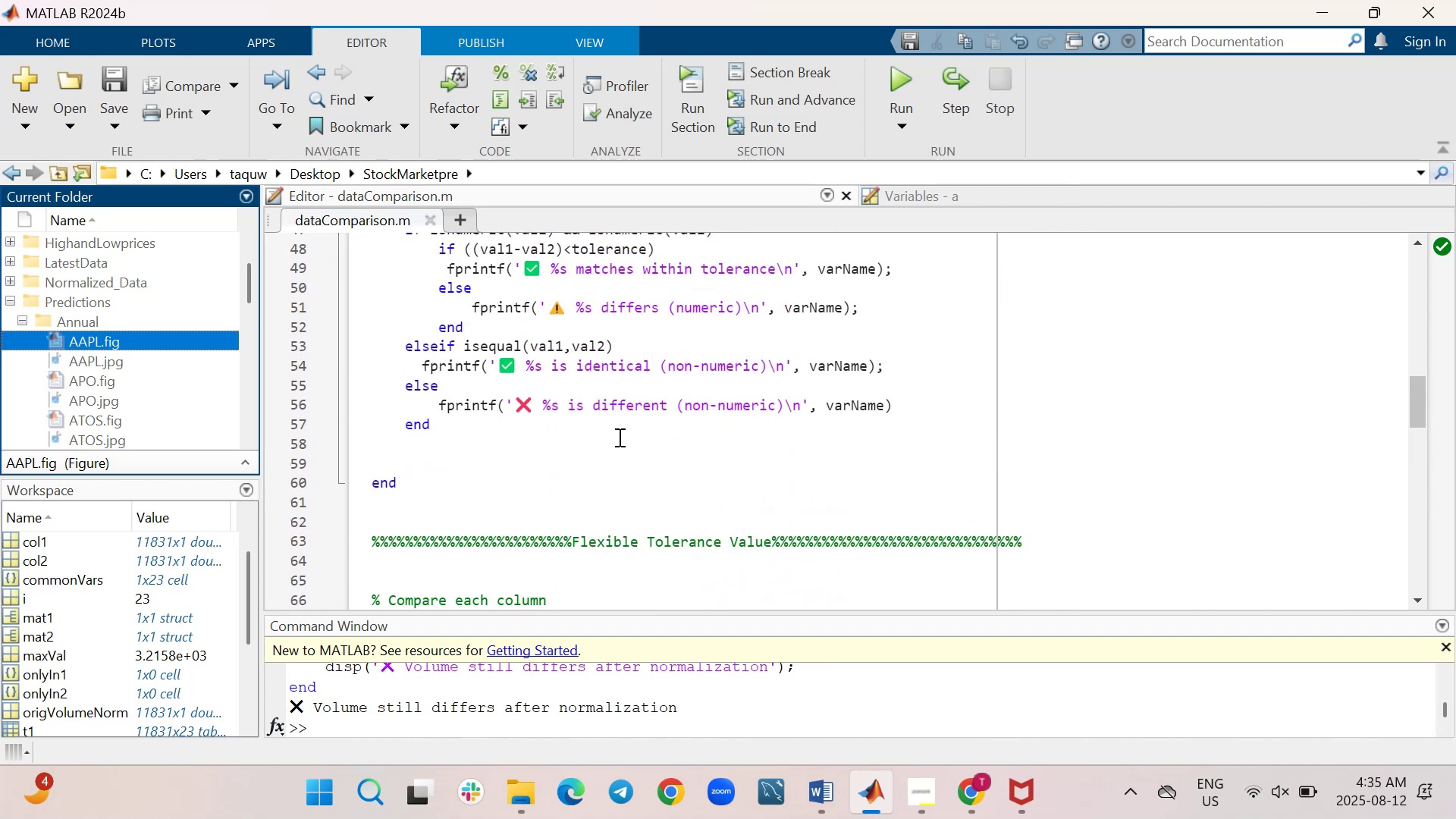 
scroll: coordinate [618, 437], scroll_direction: up, amount: 1.0
 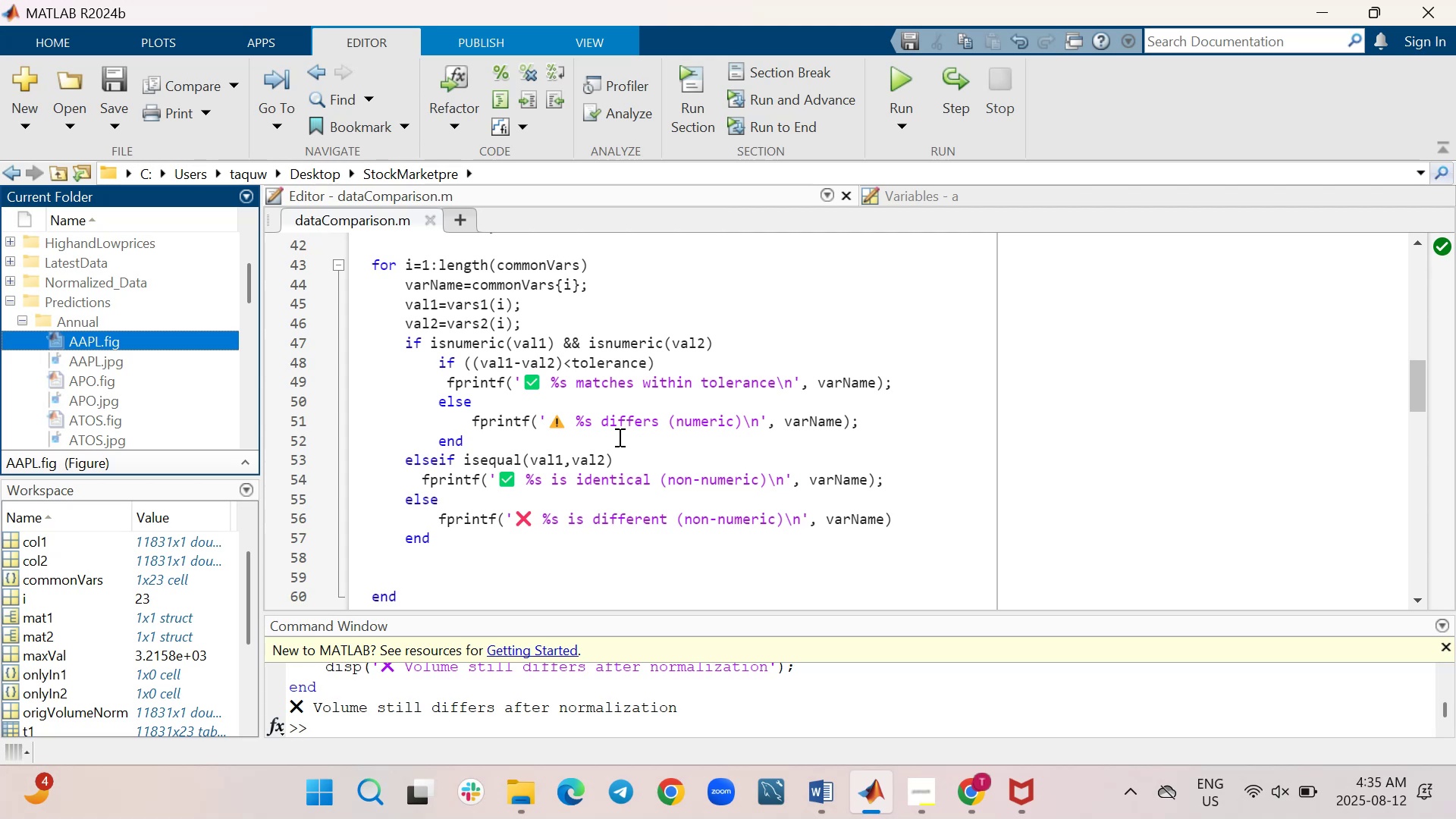 
wait(5.57)
 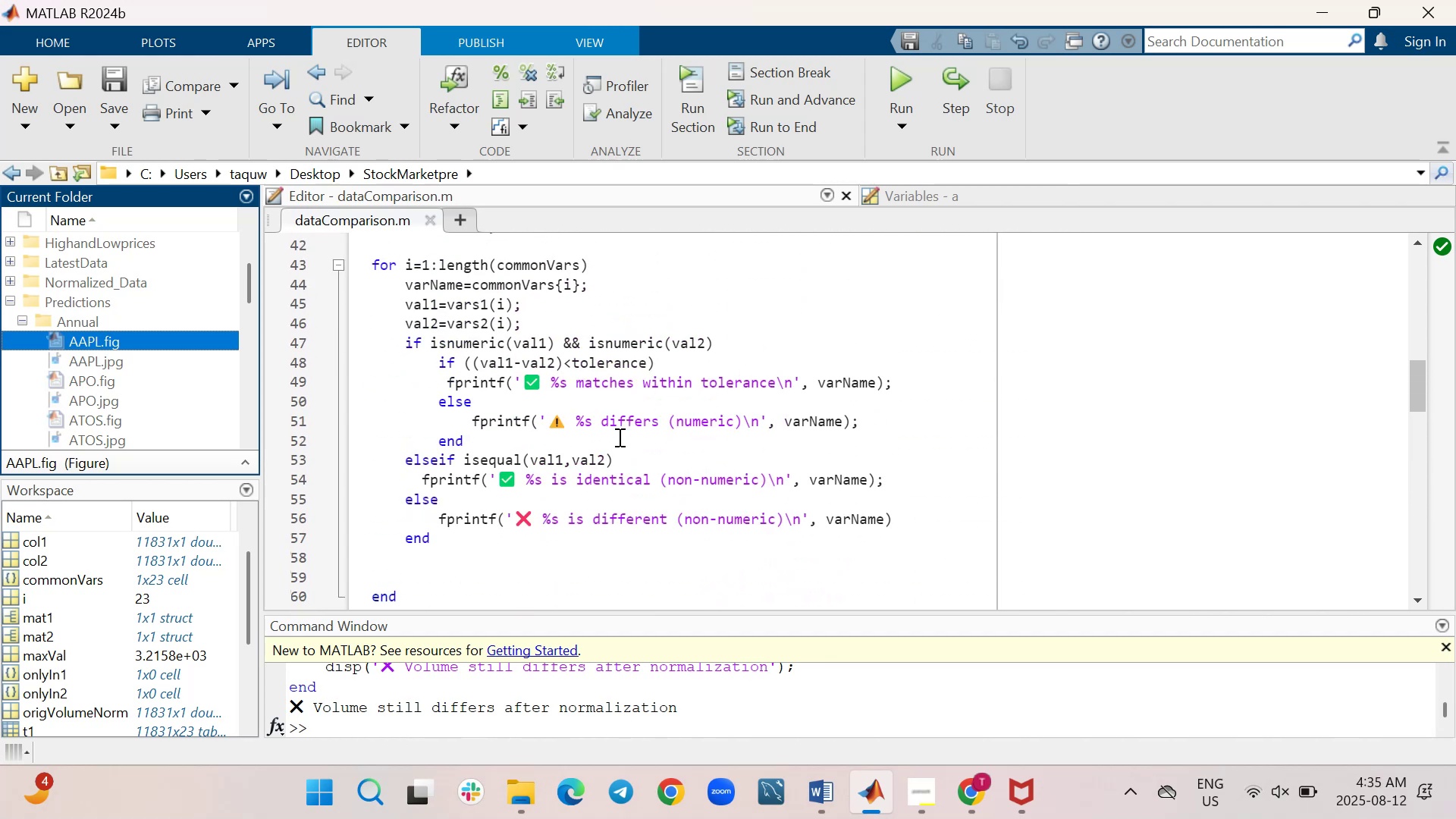 
scroll: coordinate [618, 437], scroll_direction: up, amount: 3.0
 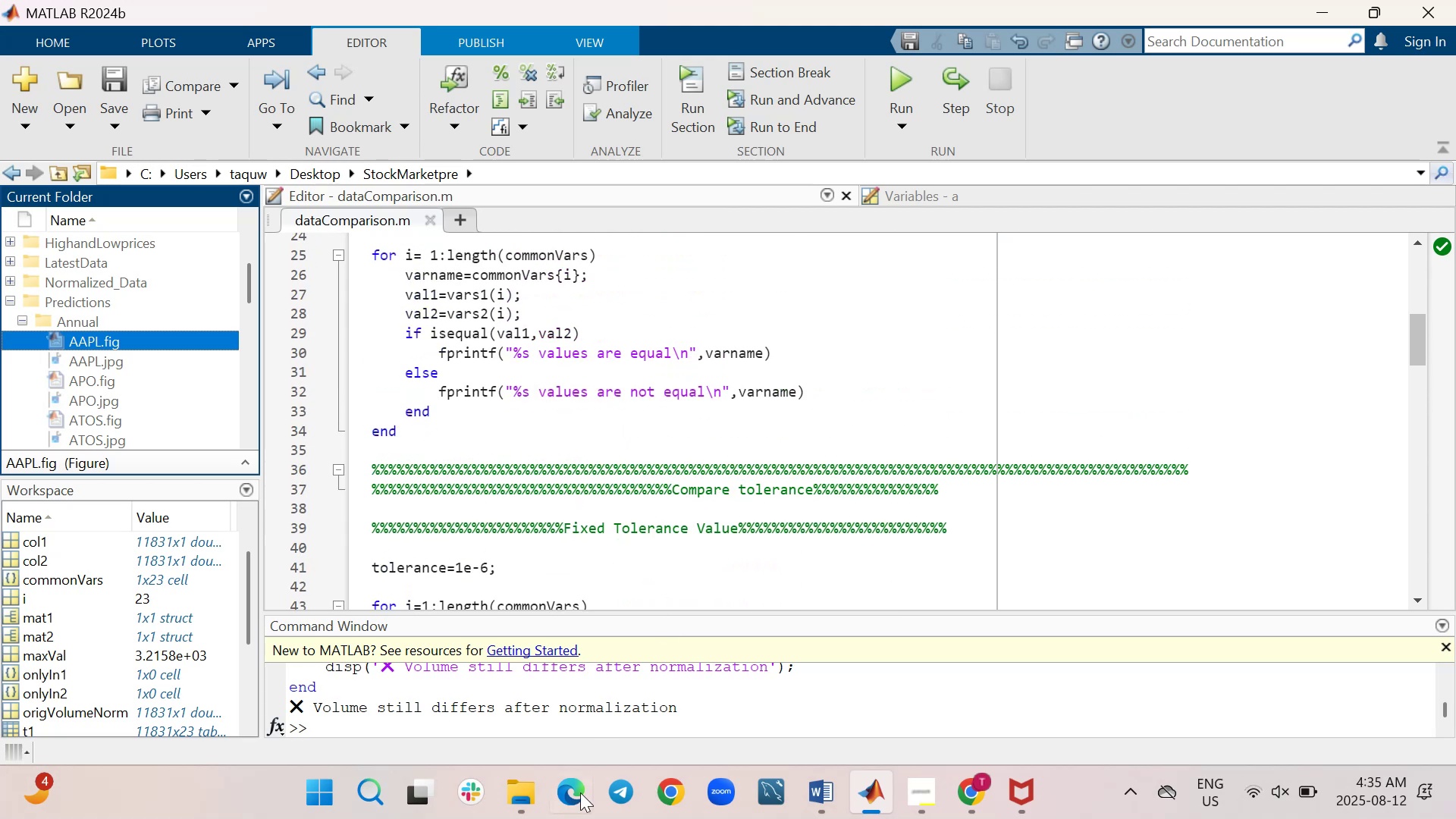 
mouse_move([545, 799])
 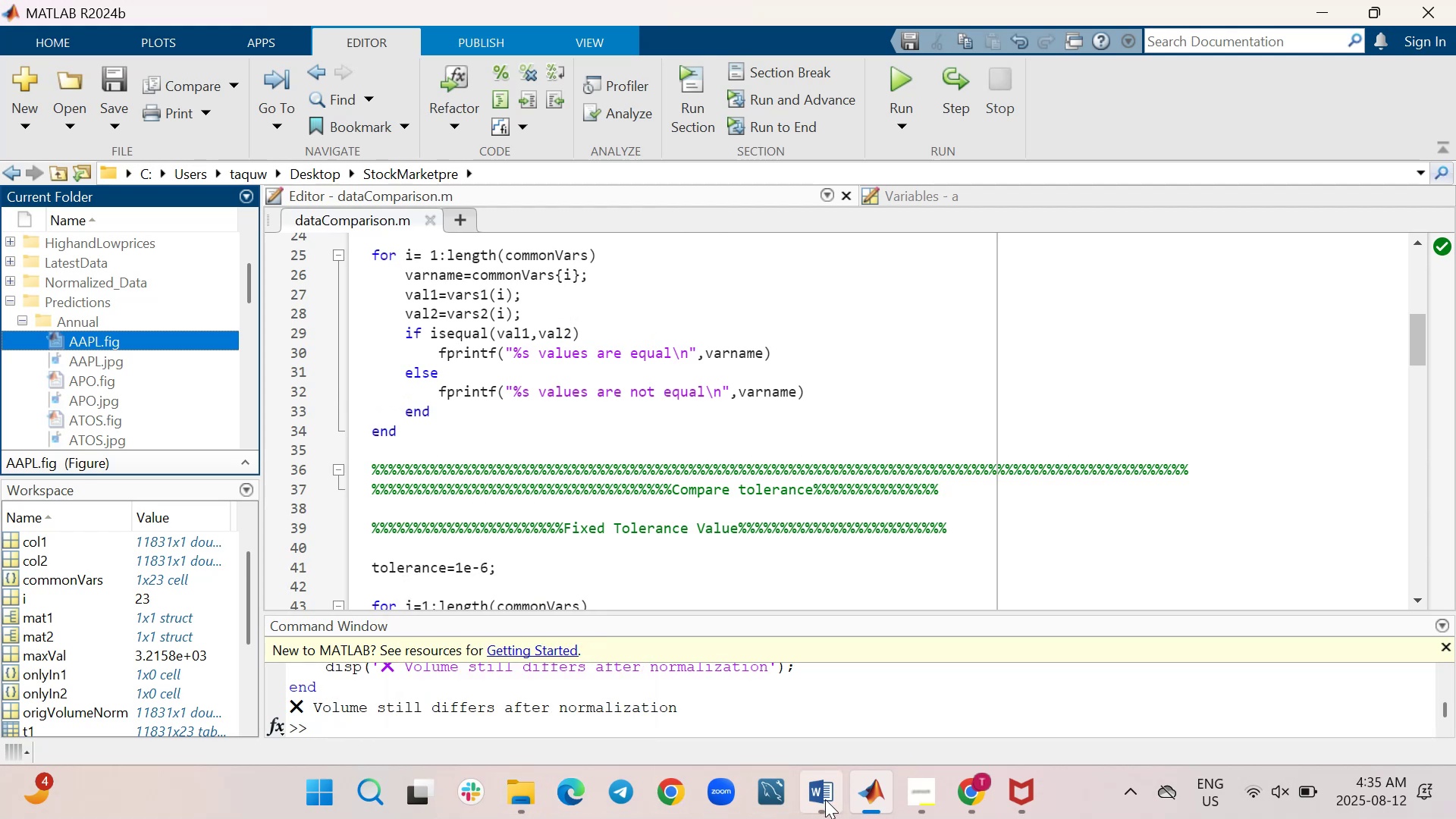 
left_click([825, 799])
 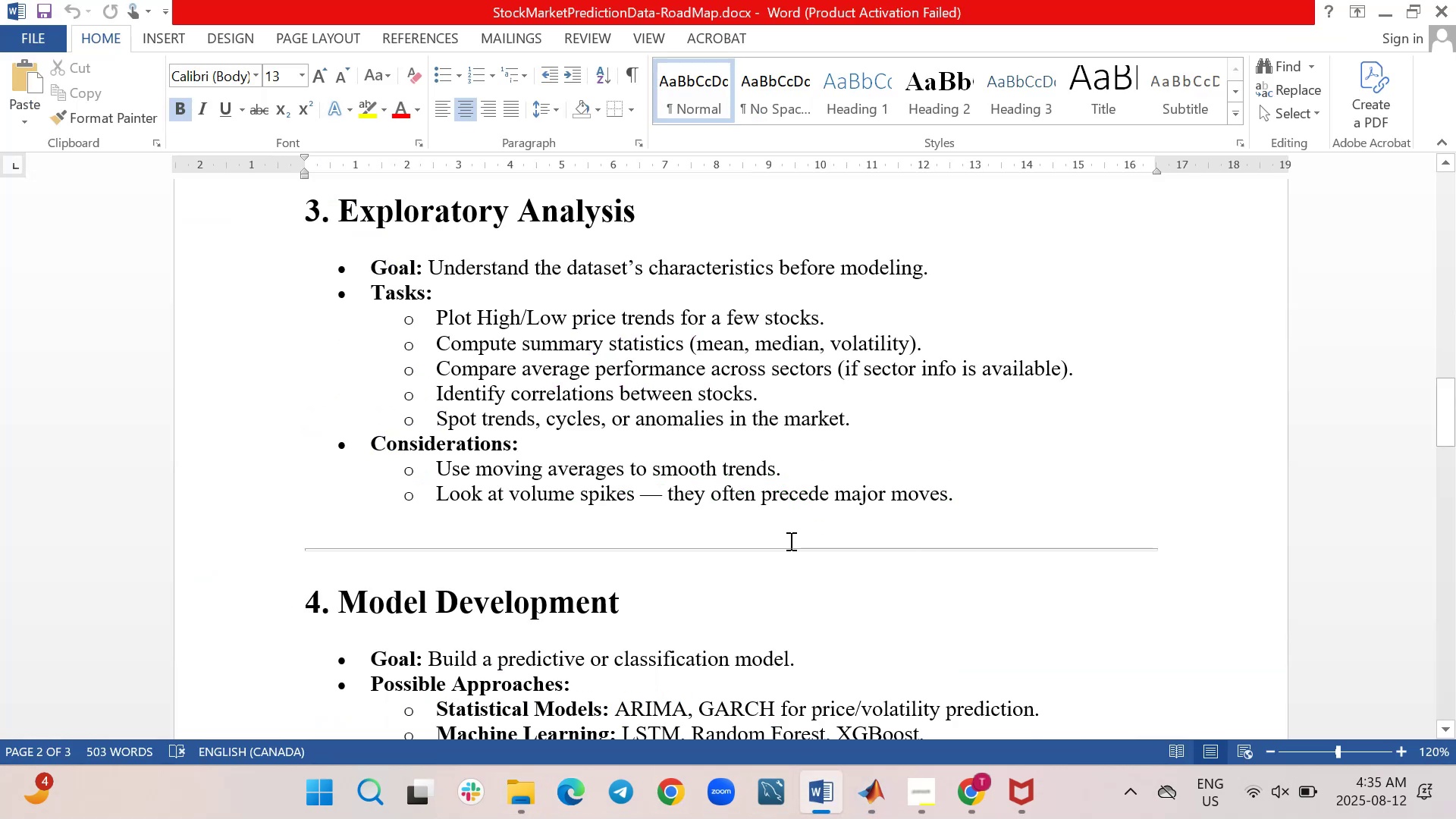 
wait(5.94)
 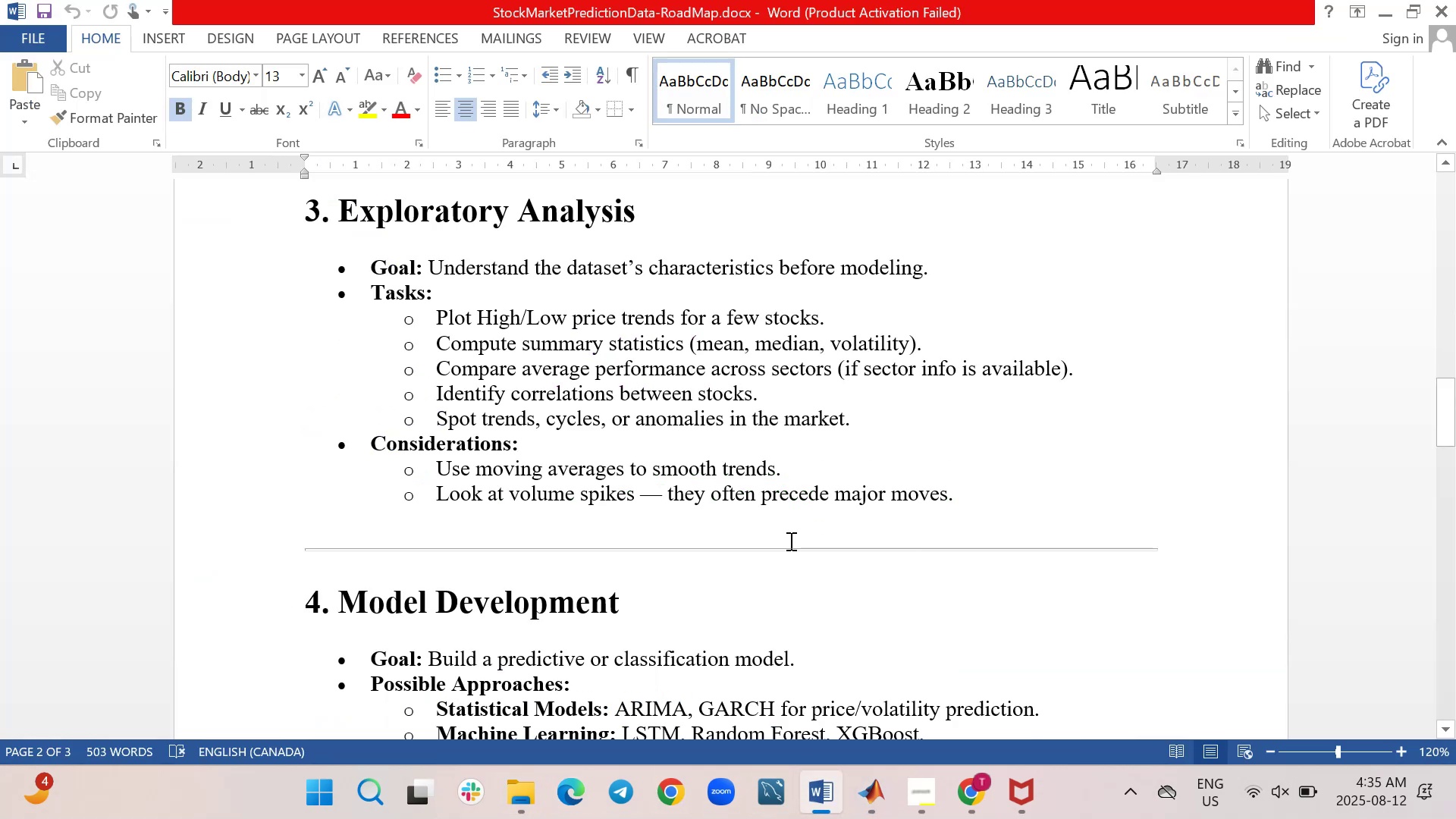 
scroll: coordinate [789, 541], scroll_direction: up, amount: 1.0
 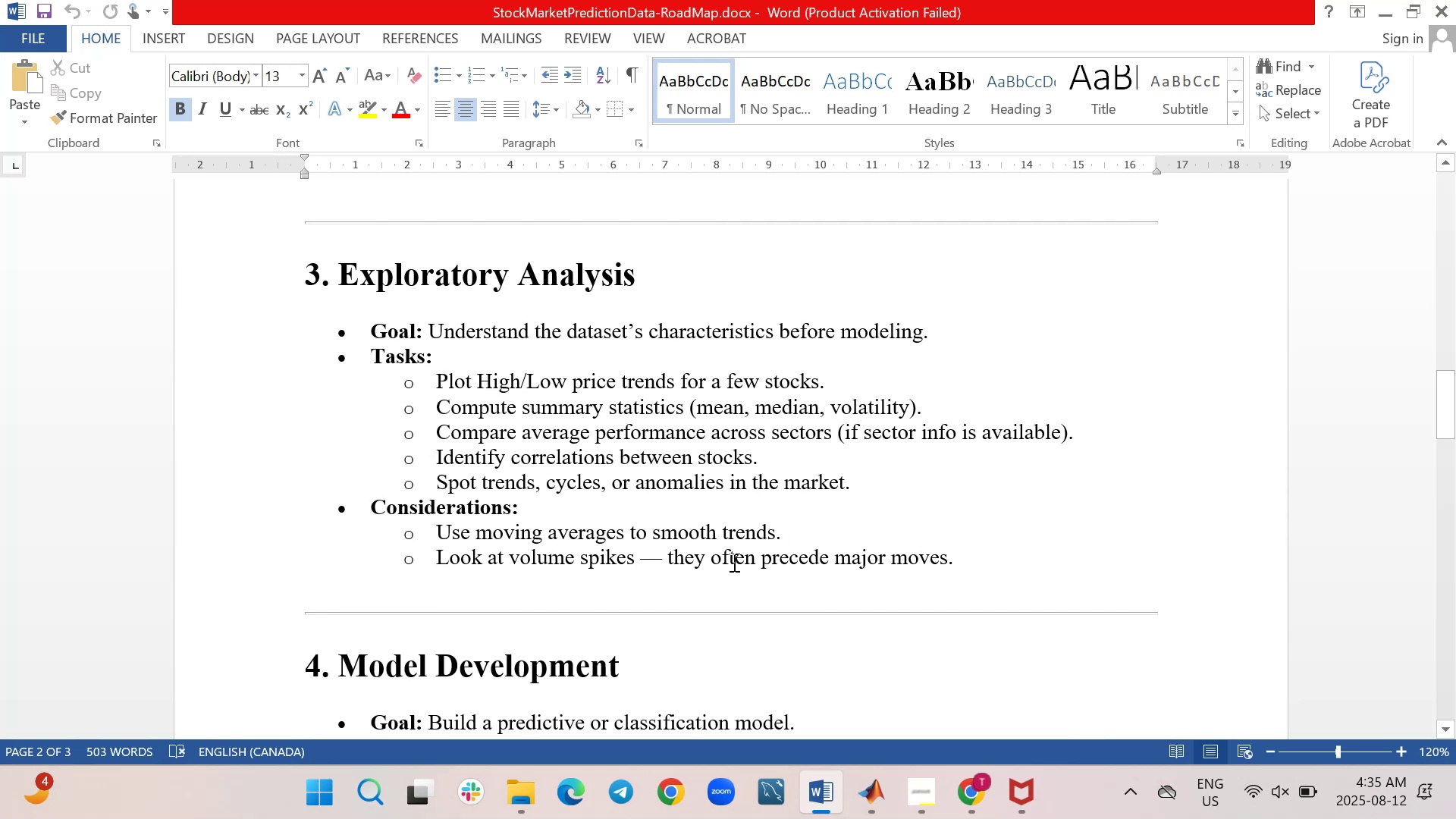 
wait(26.65)
 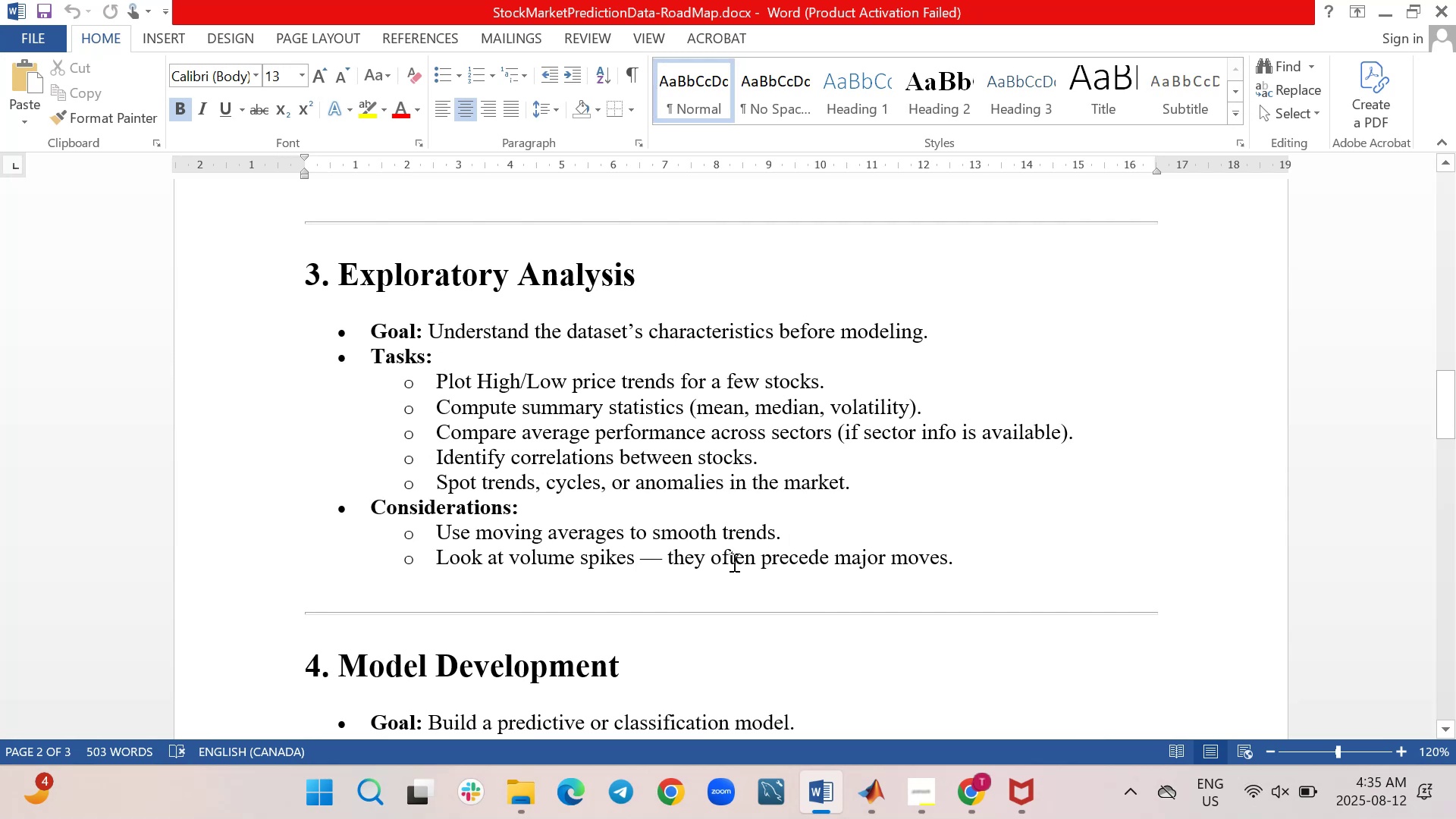 
left_click_drag(start_coordinate=[634, 562], to_coordinate=[529, 562])
 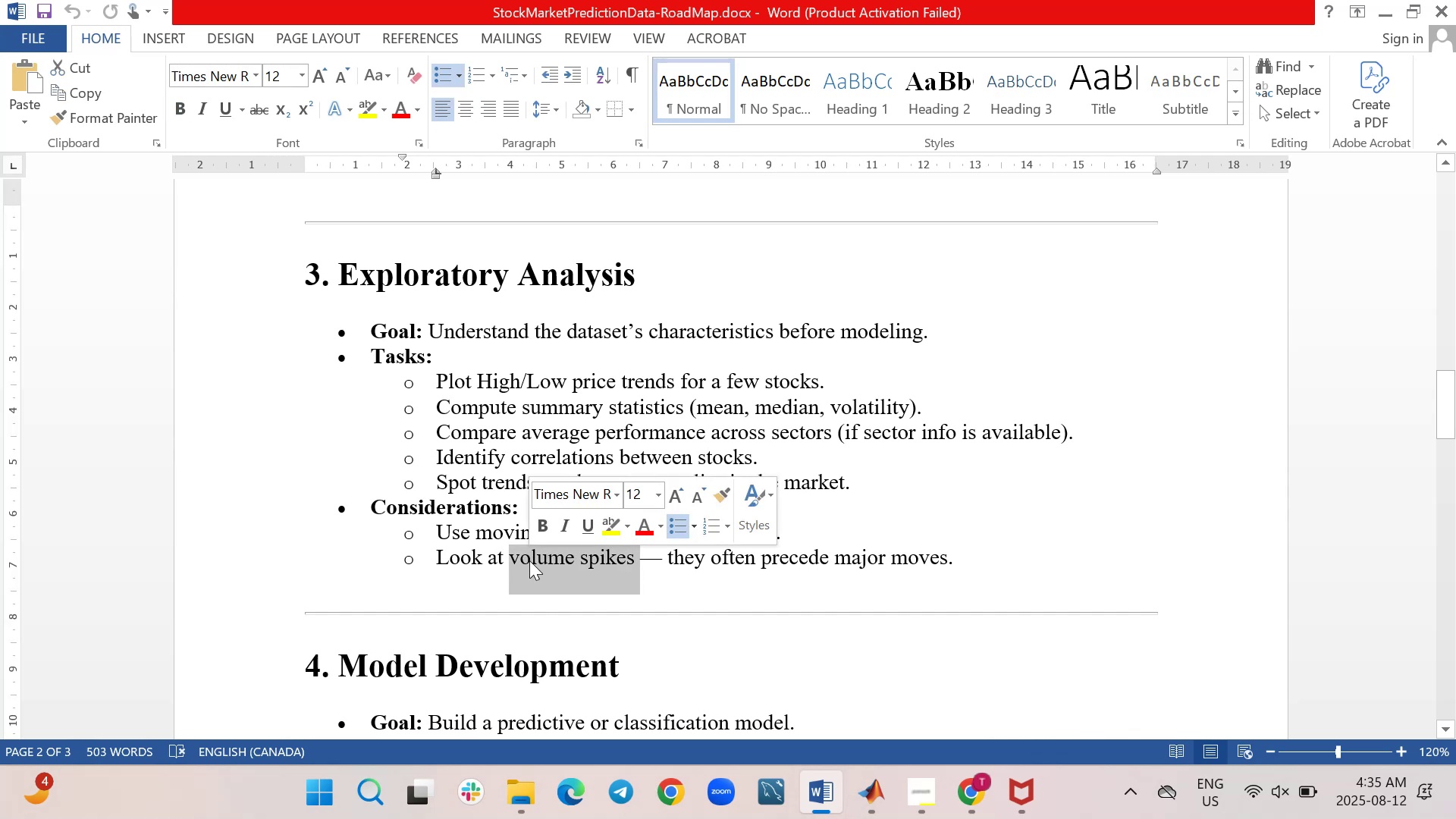 
key(Control+ControlLeft)
 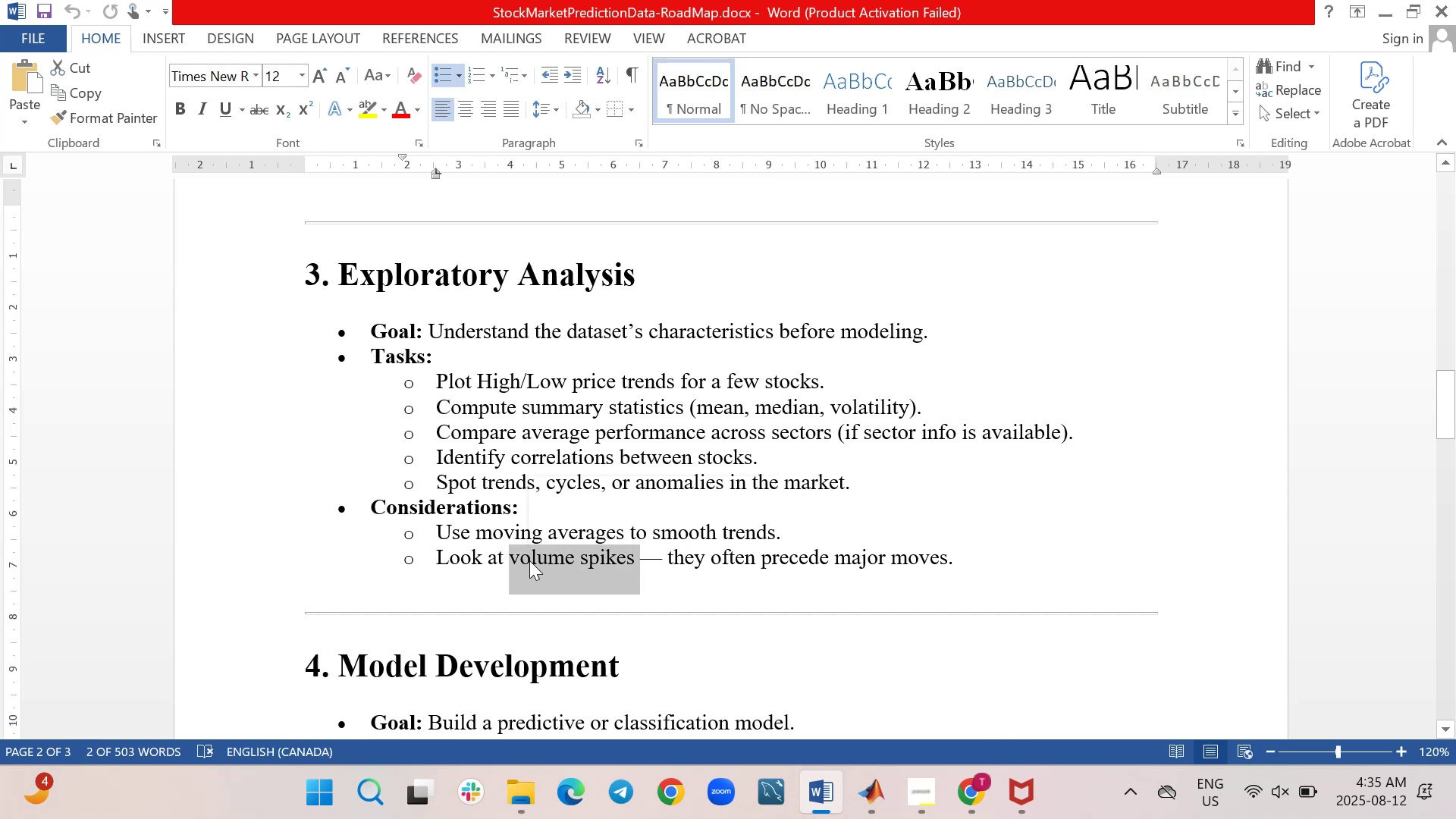 
key(Control+C)
 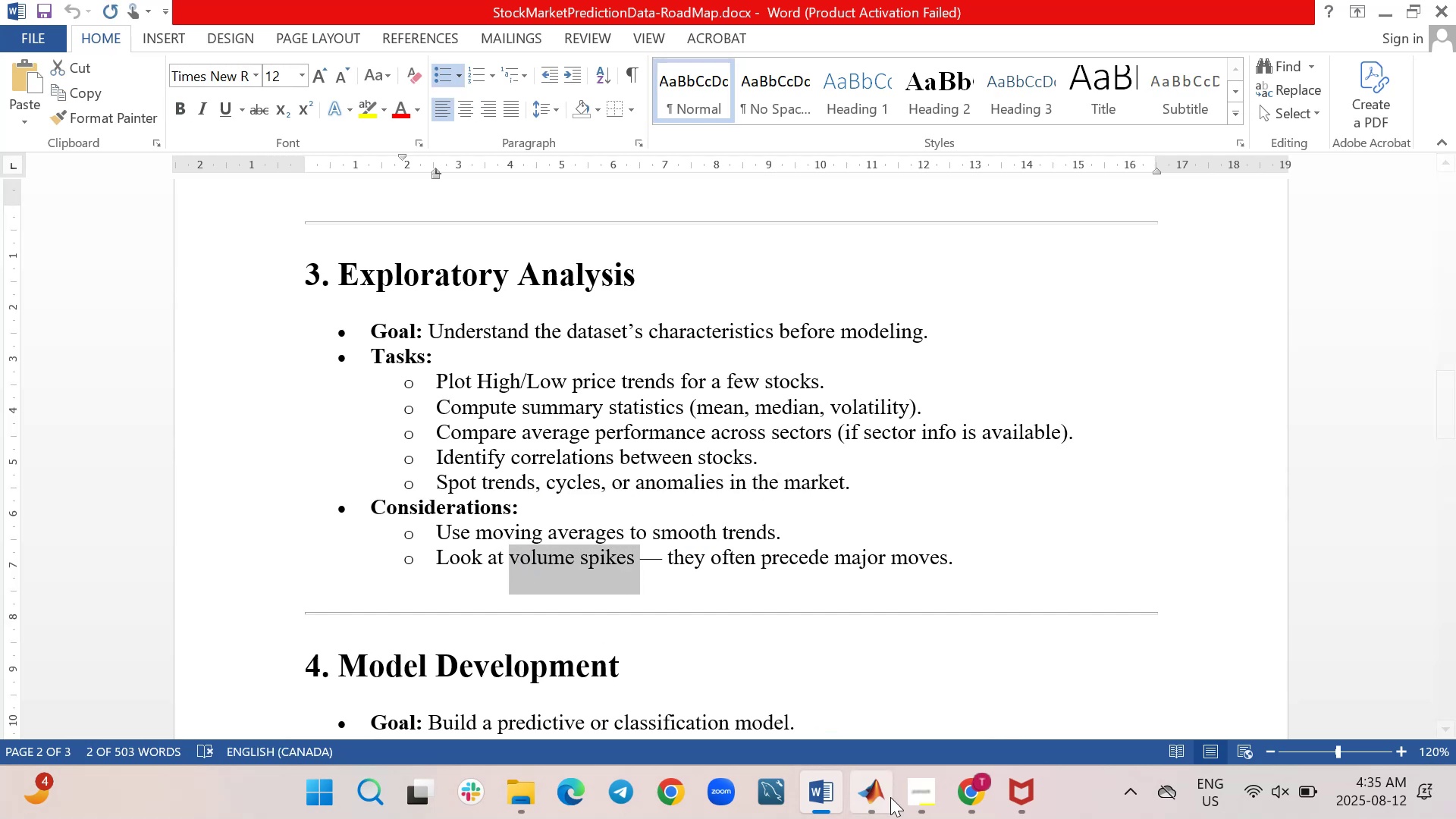 
left_click([884, 797])
 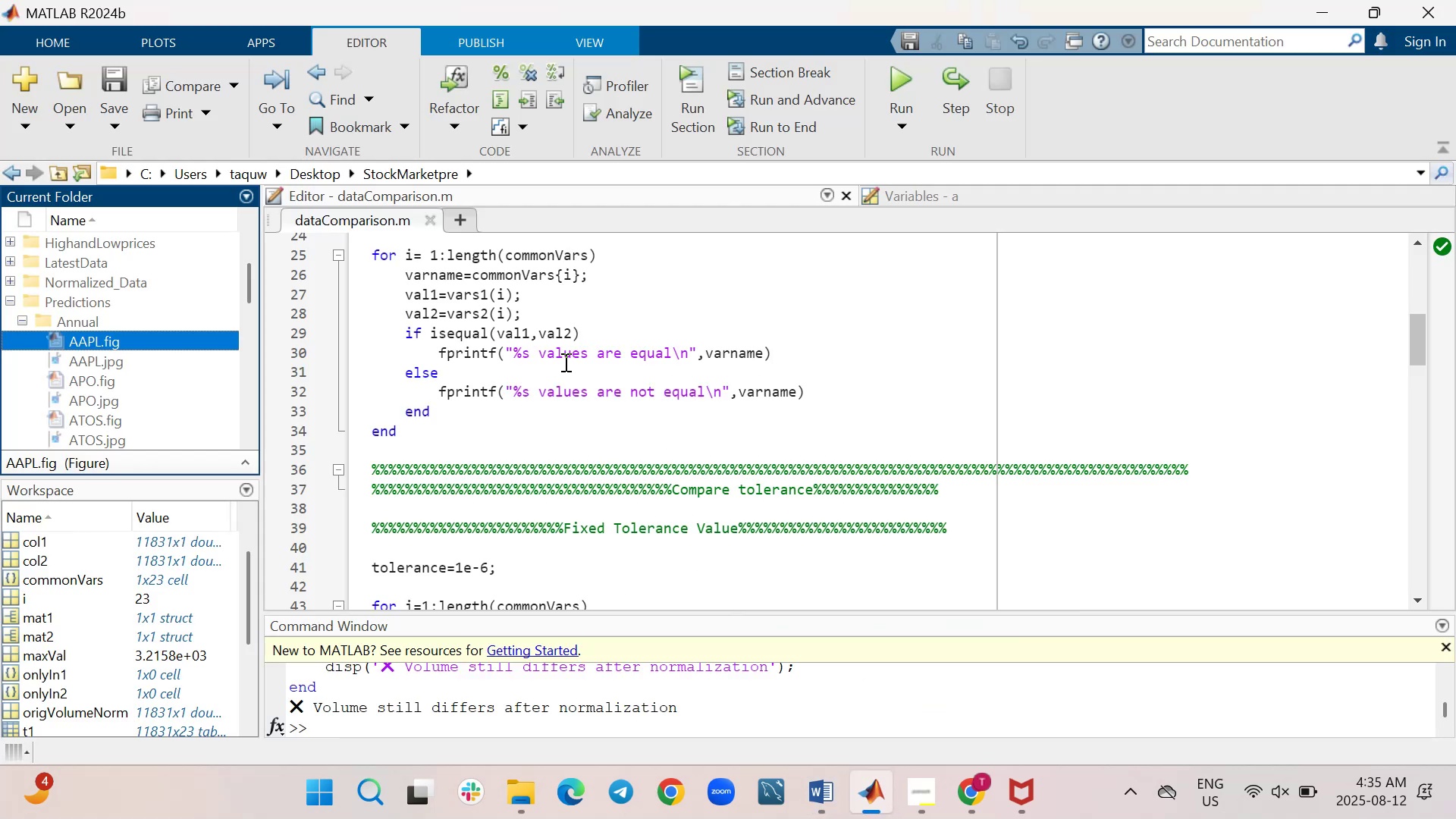 
scroll: coordinate [614, 487], scroll_direction: down, amount: 5.0
 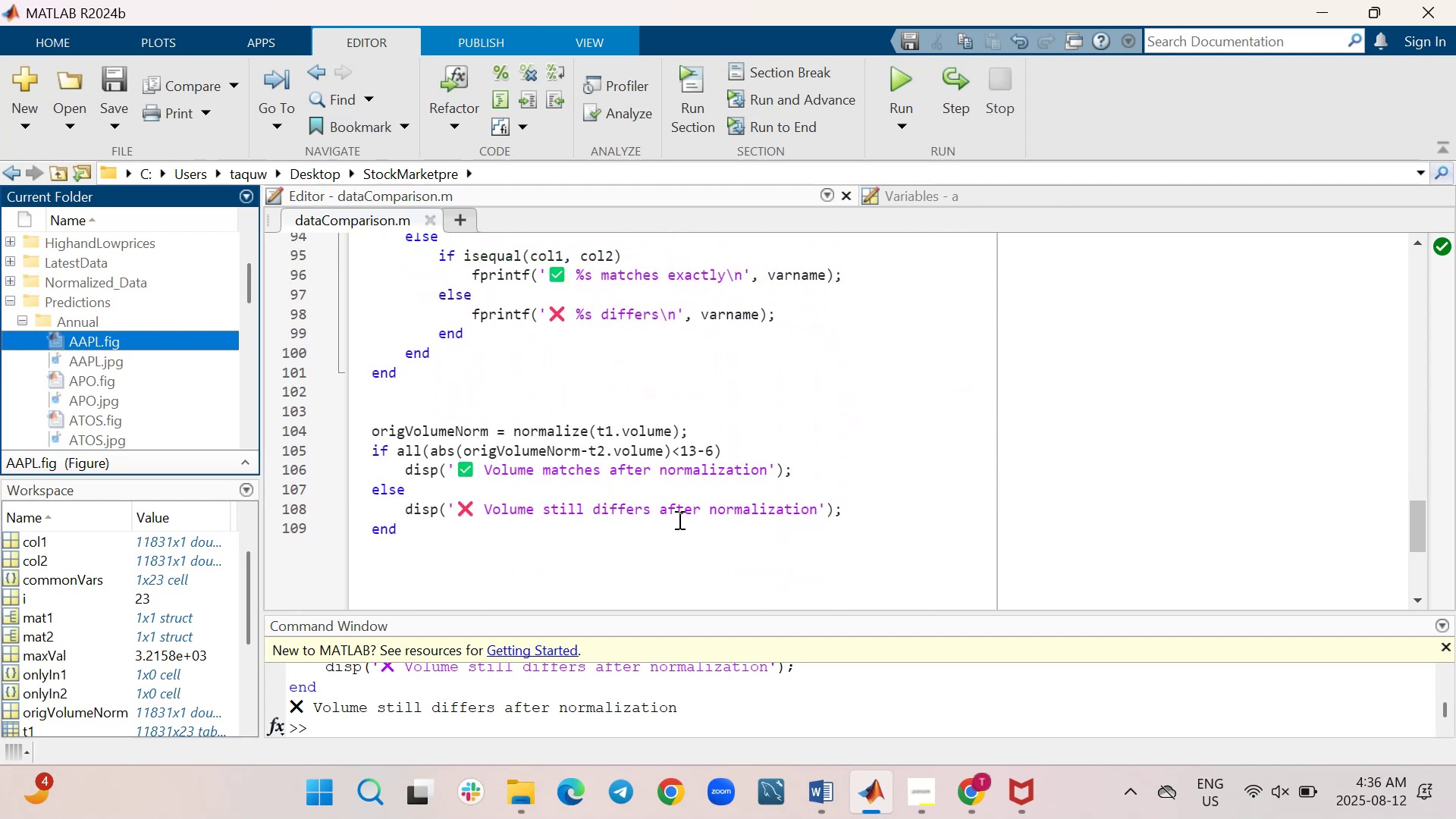 
scroll: coordinate [600, 519], scroll_direction: up, amount: 17.0
 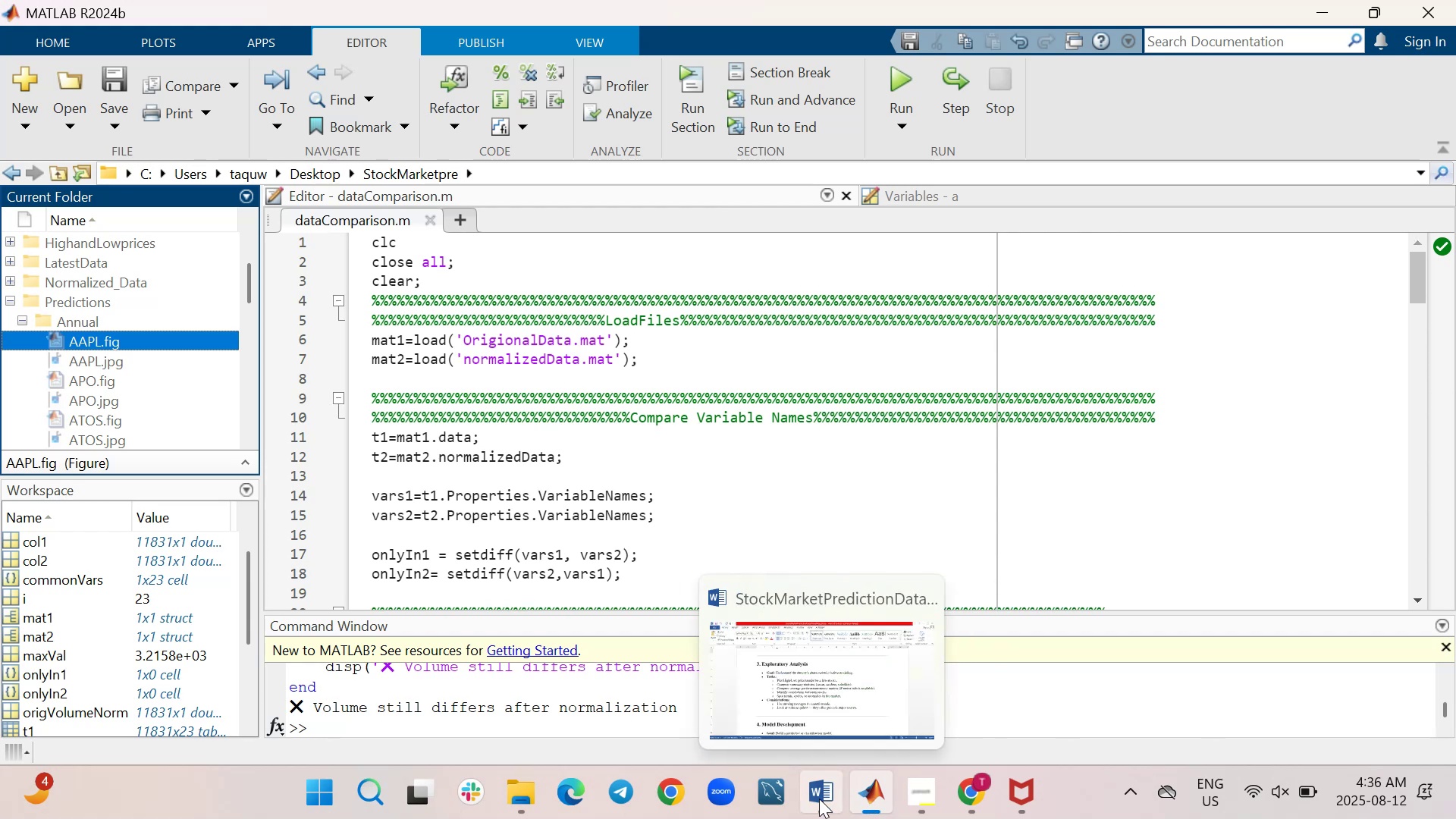 
wait(7.8)
 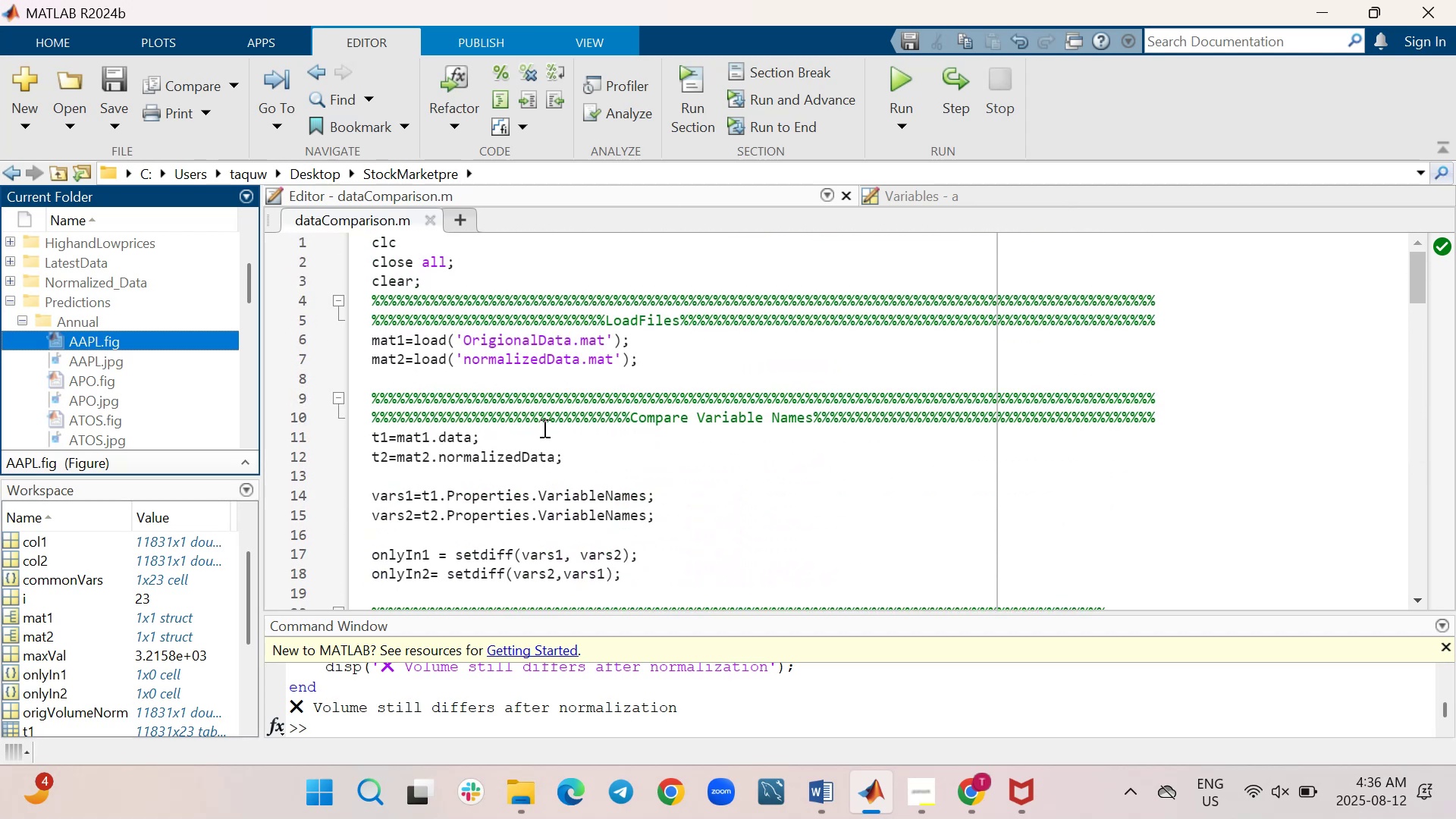 
mouse_move([946, 771])
 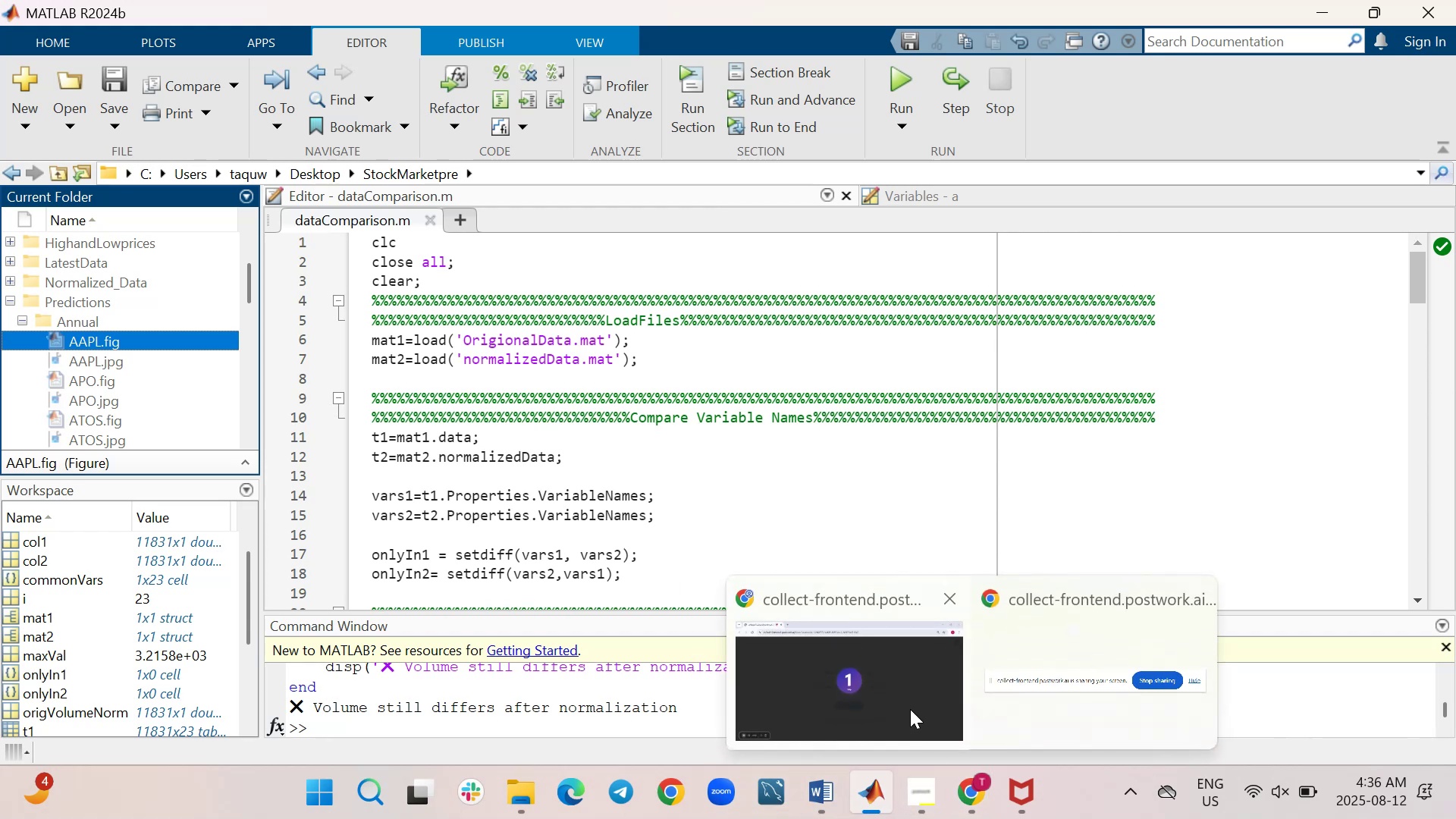 
left_click([910, 705])
 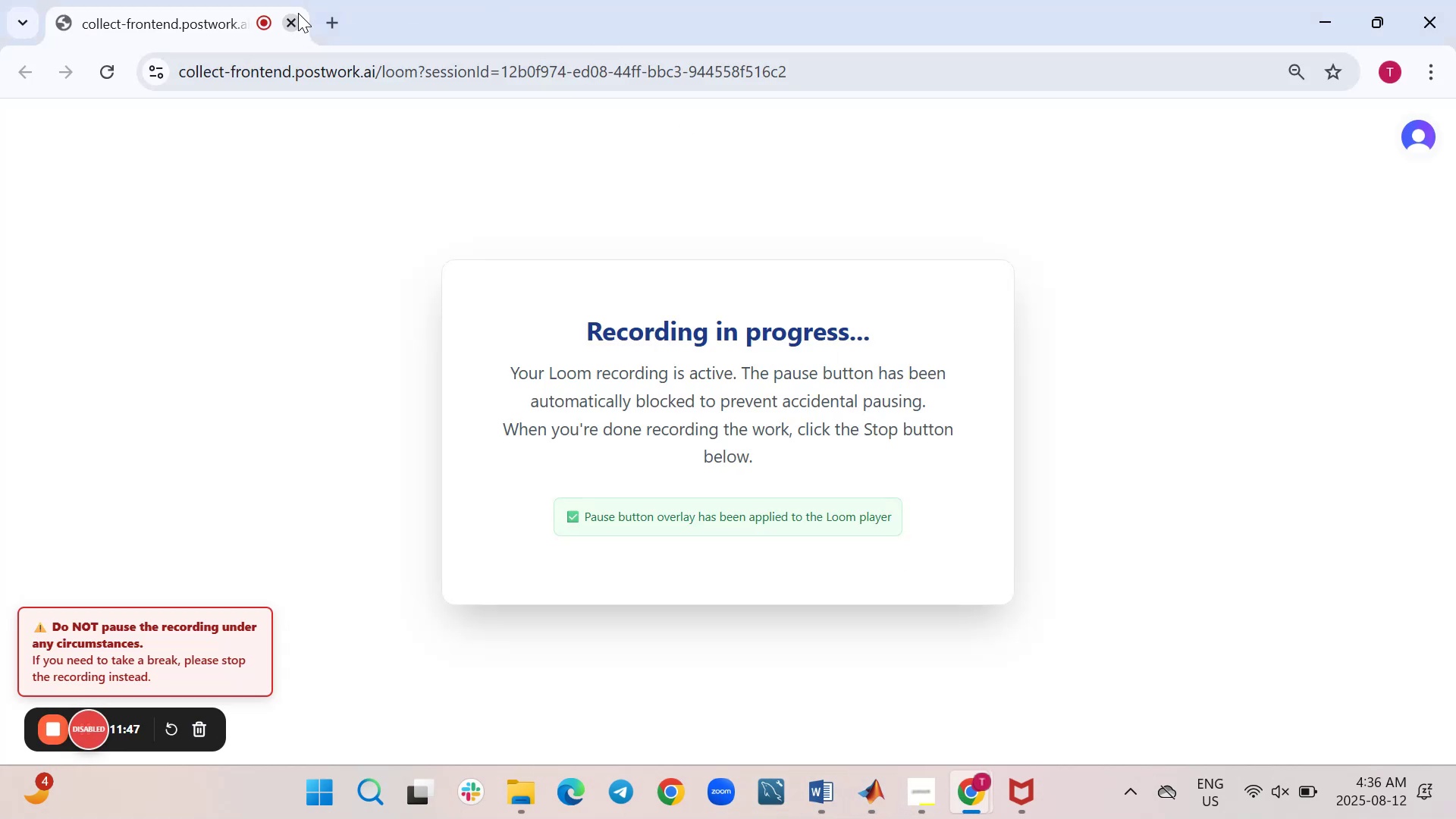 
left_click([329, 15])
 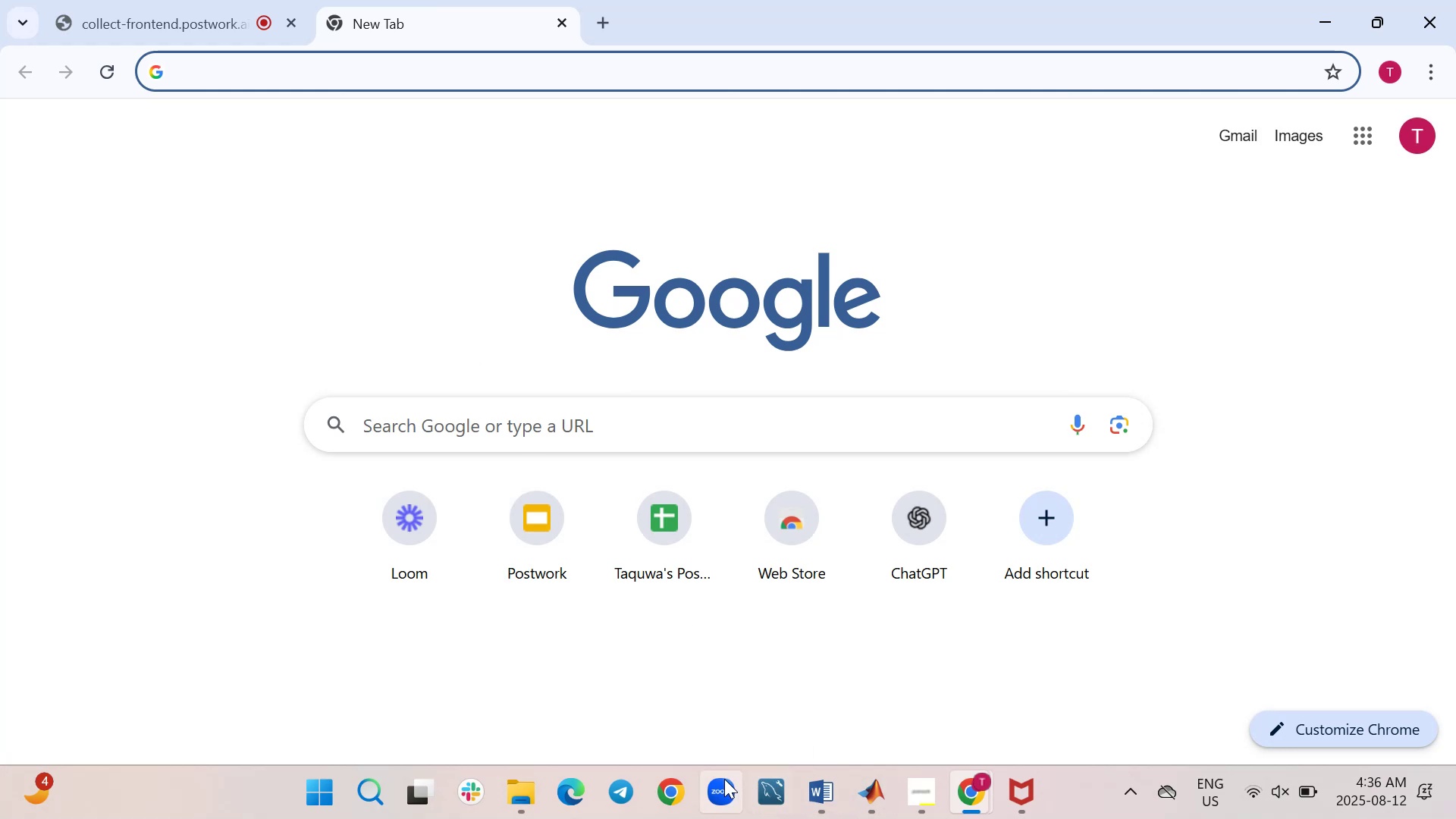 
left_click([523, 787])
 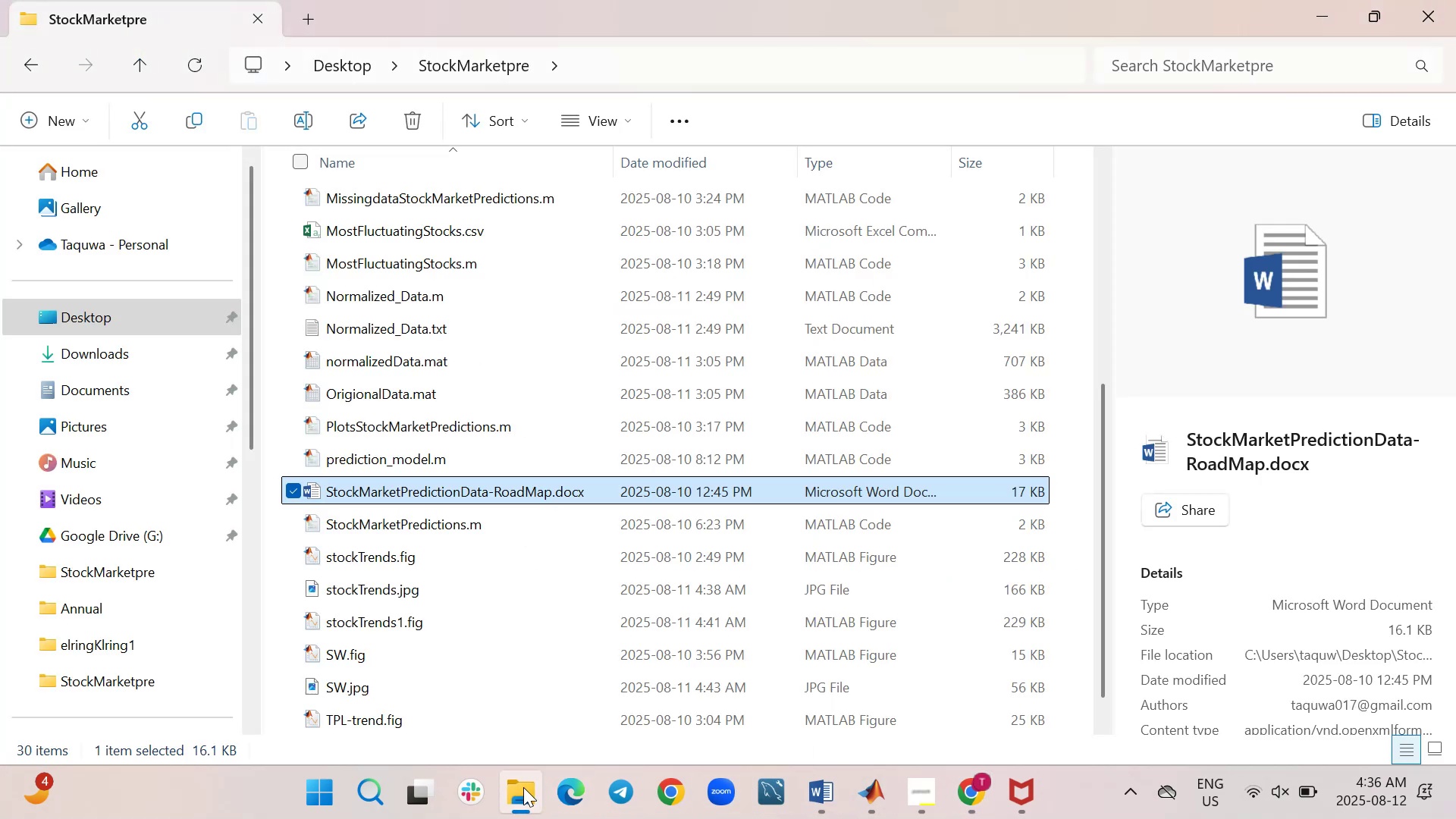 
left_click([523, 787])
 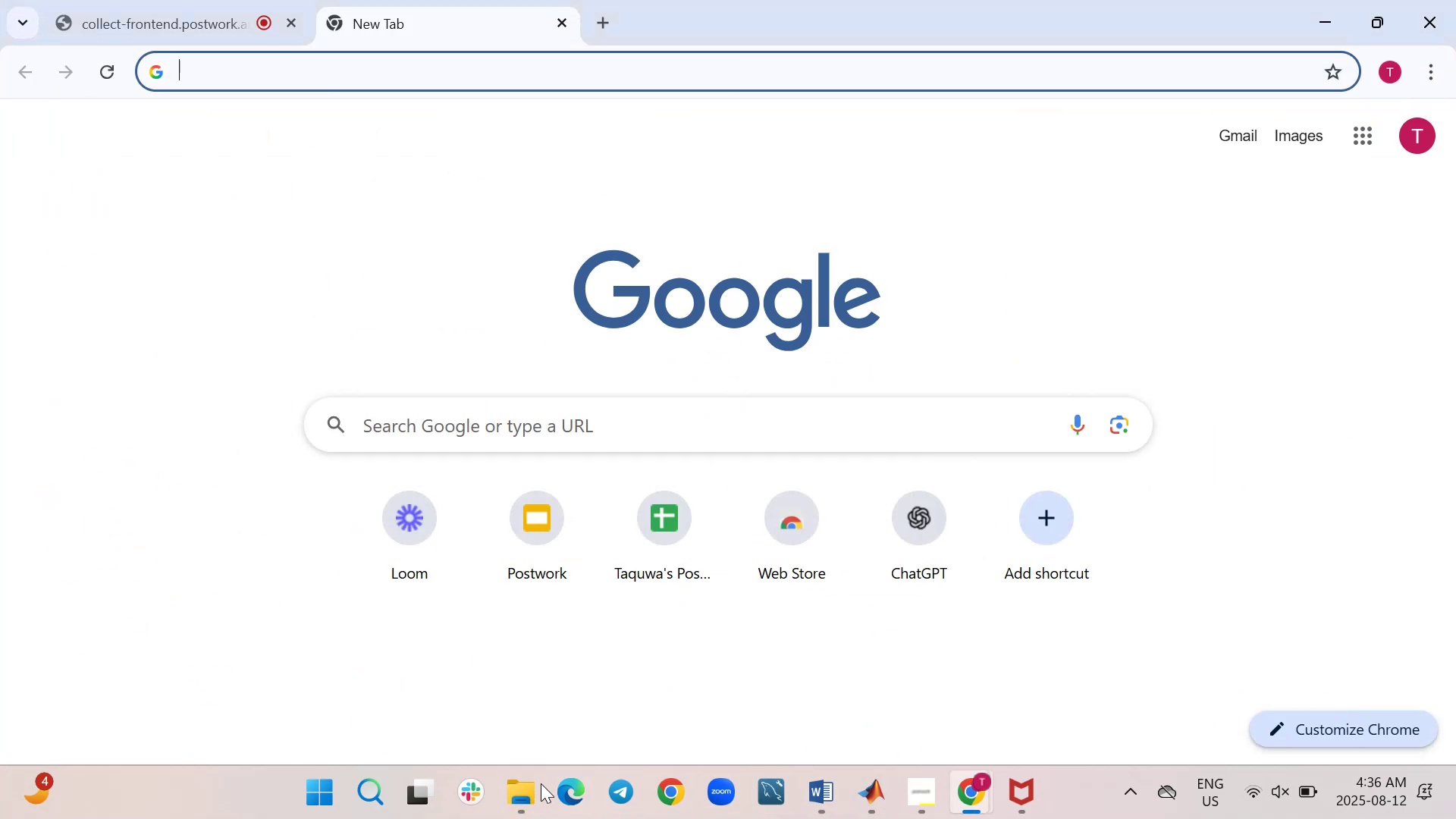 
mouse_move([829, 801])
 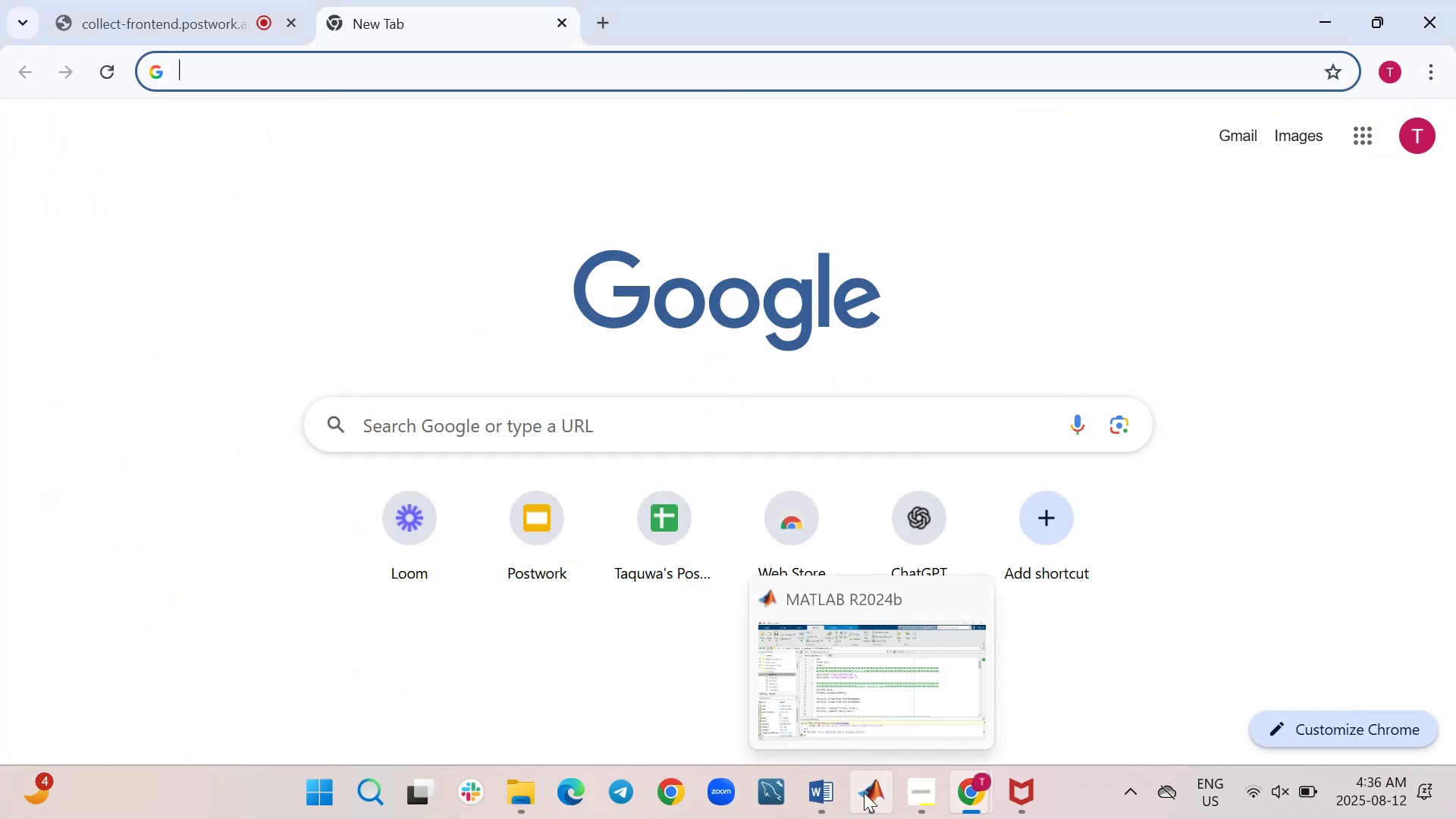 
left_click([871, 790])
 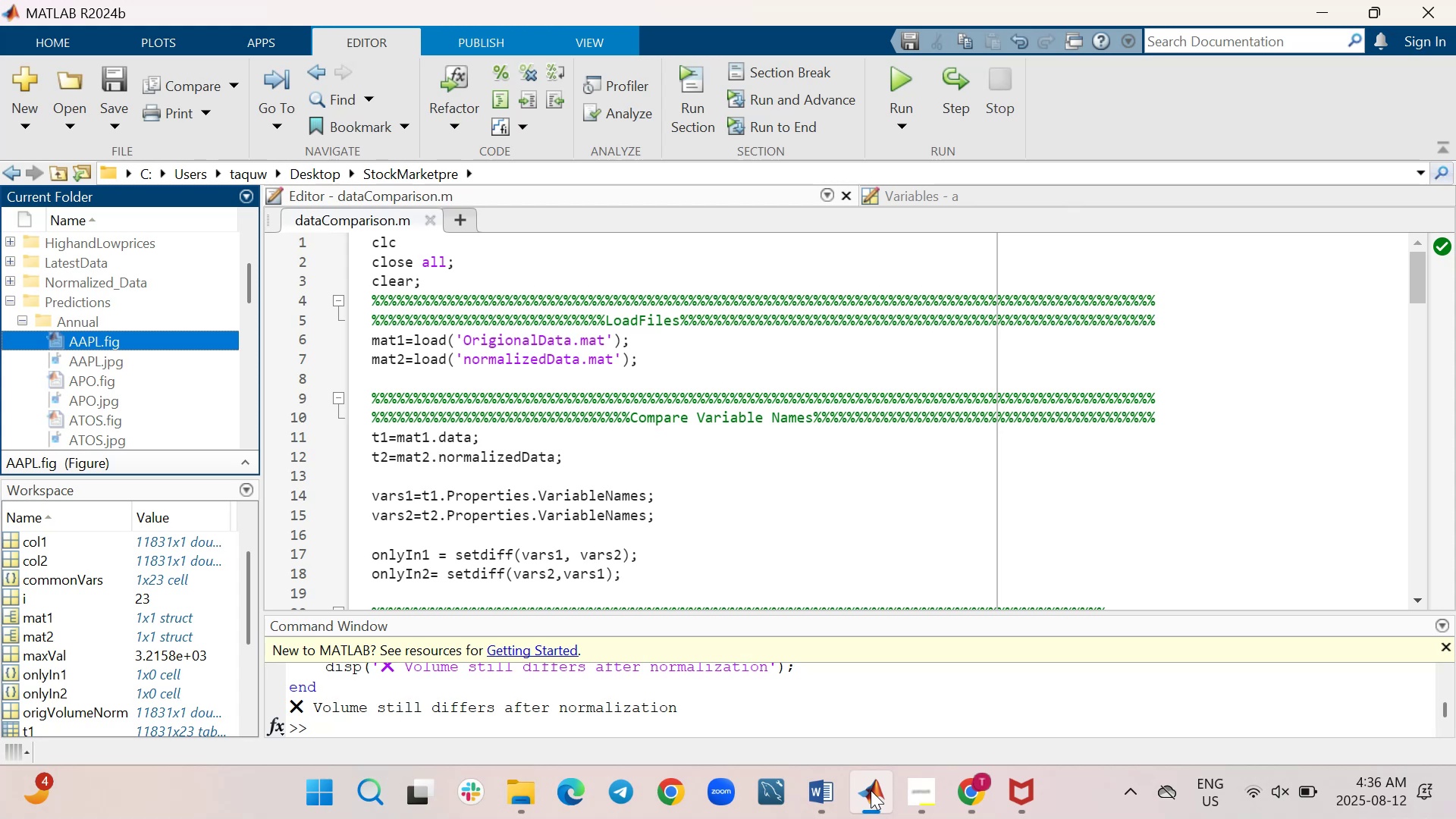 
left_click([871, 790])
 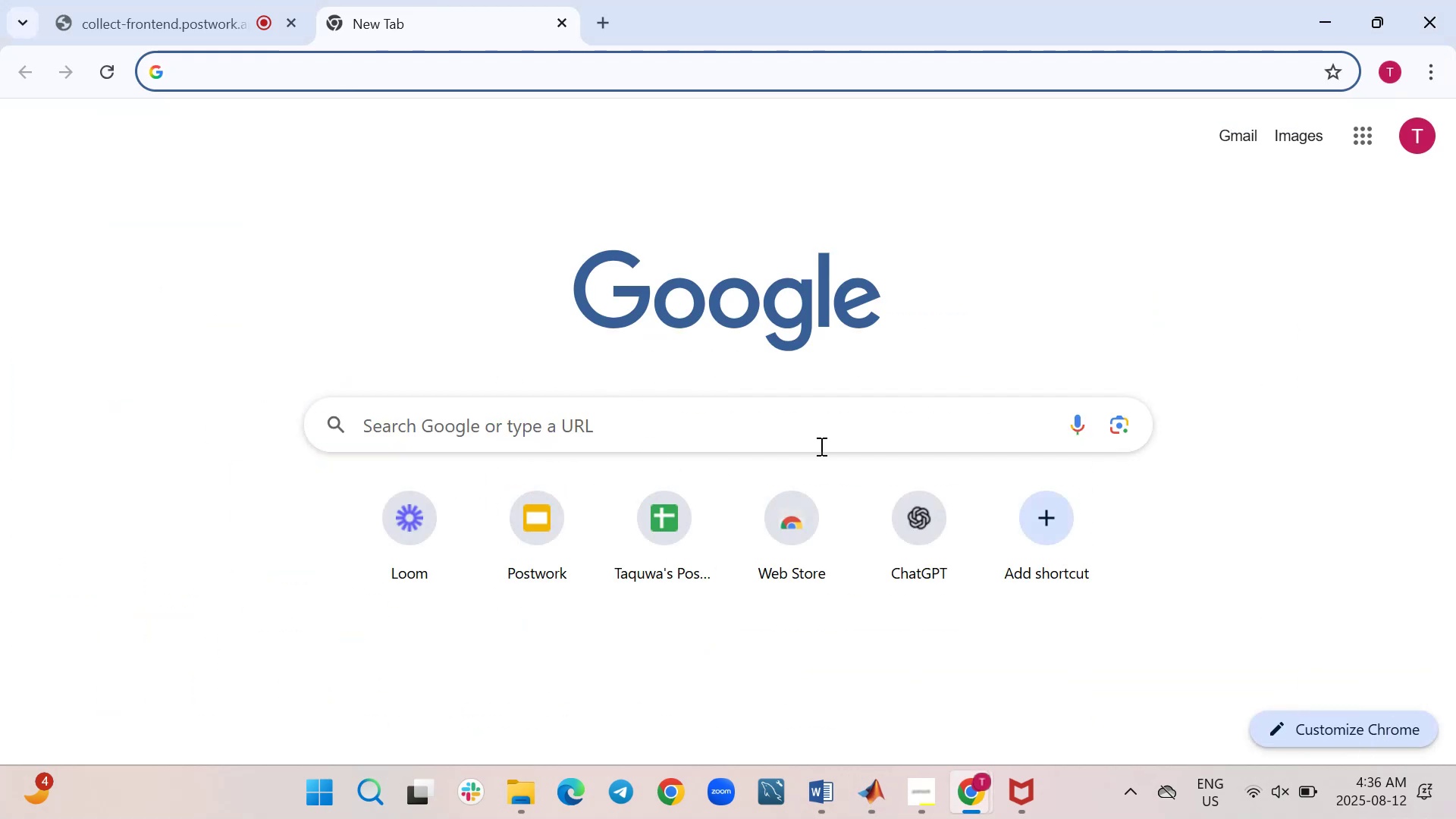 
left_click([922, 523])
 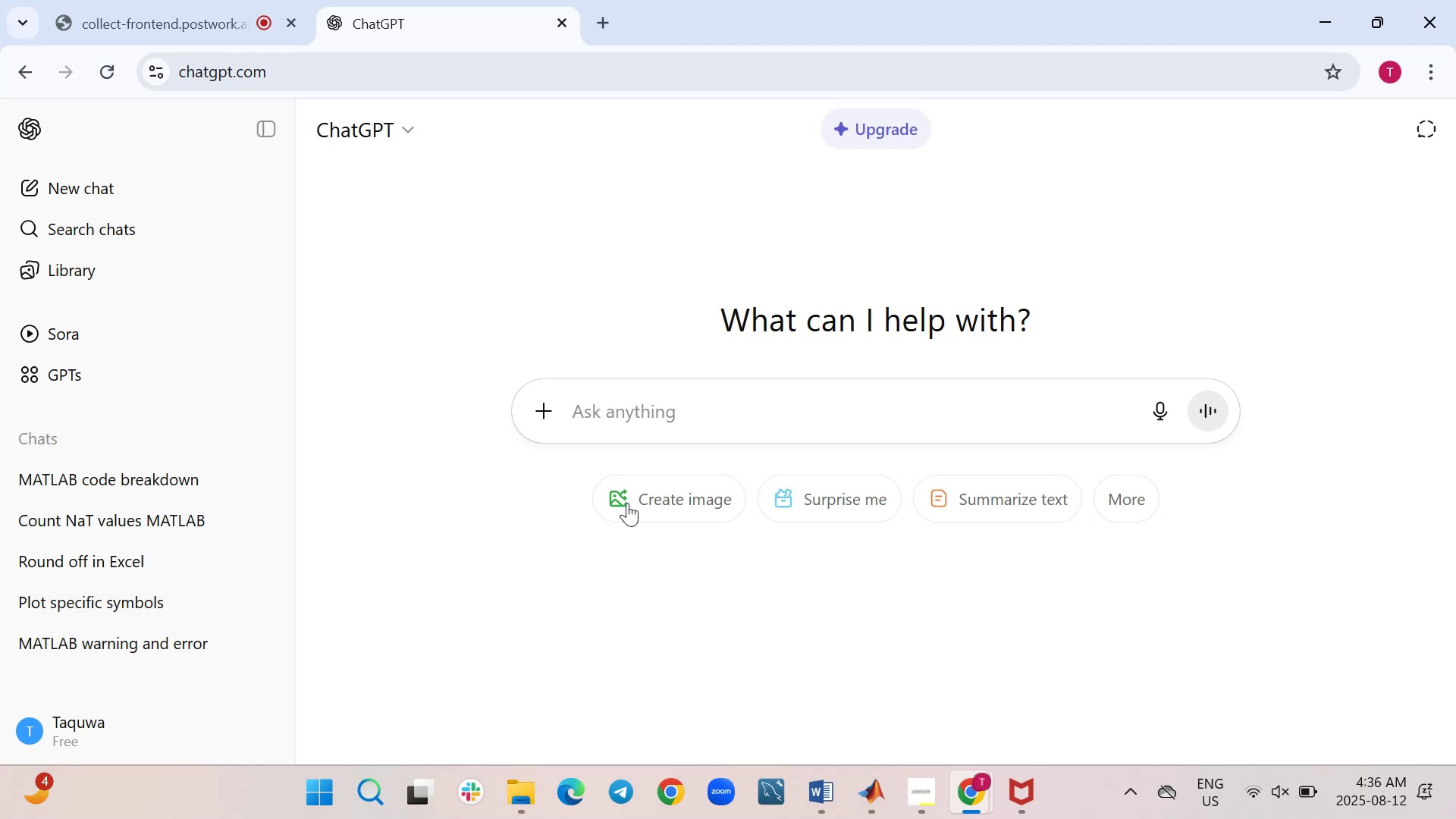 
wait(7.18)
 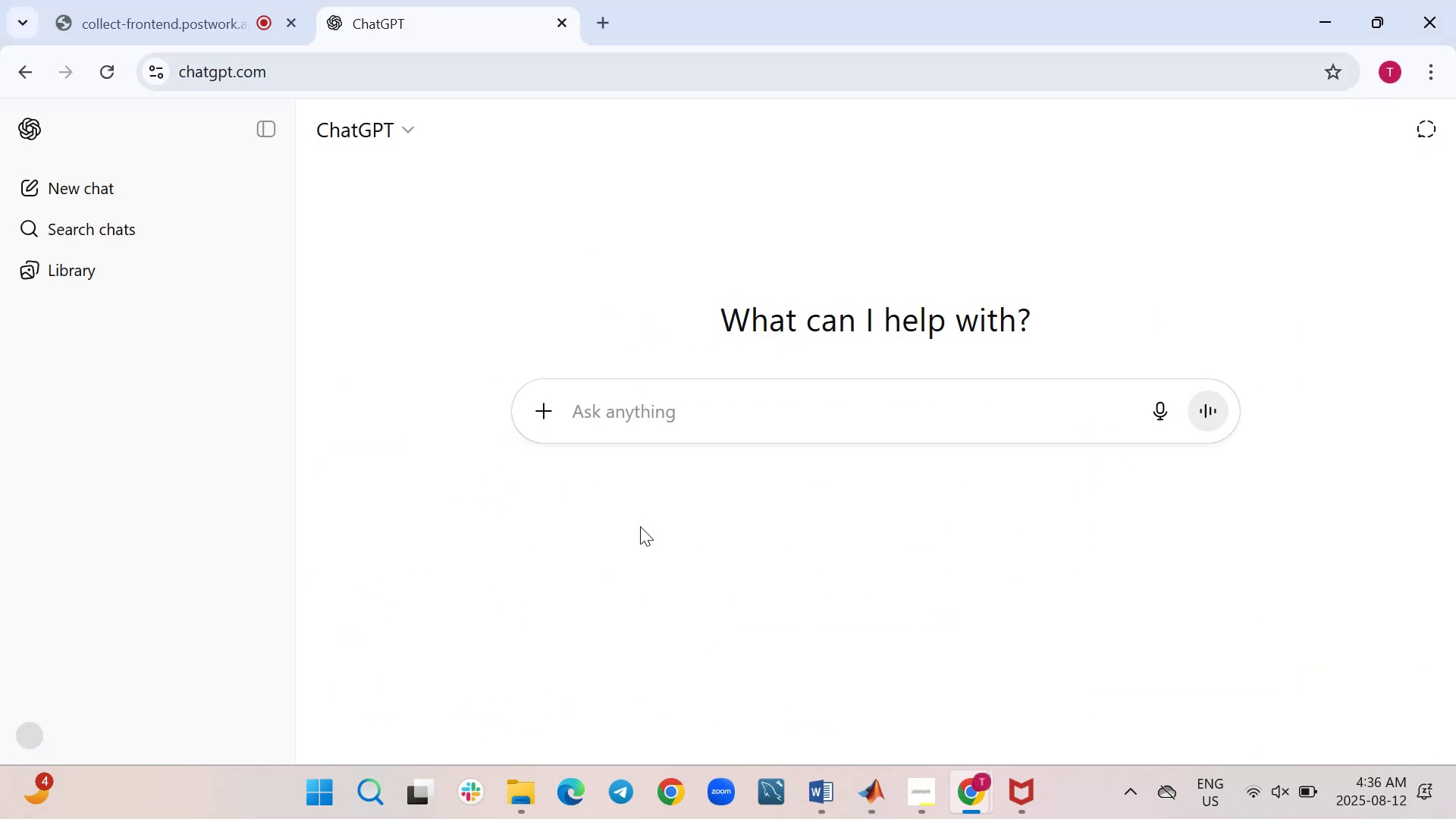 
left_click([82, 492])
 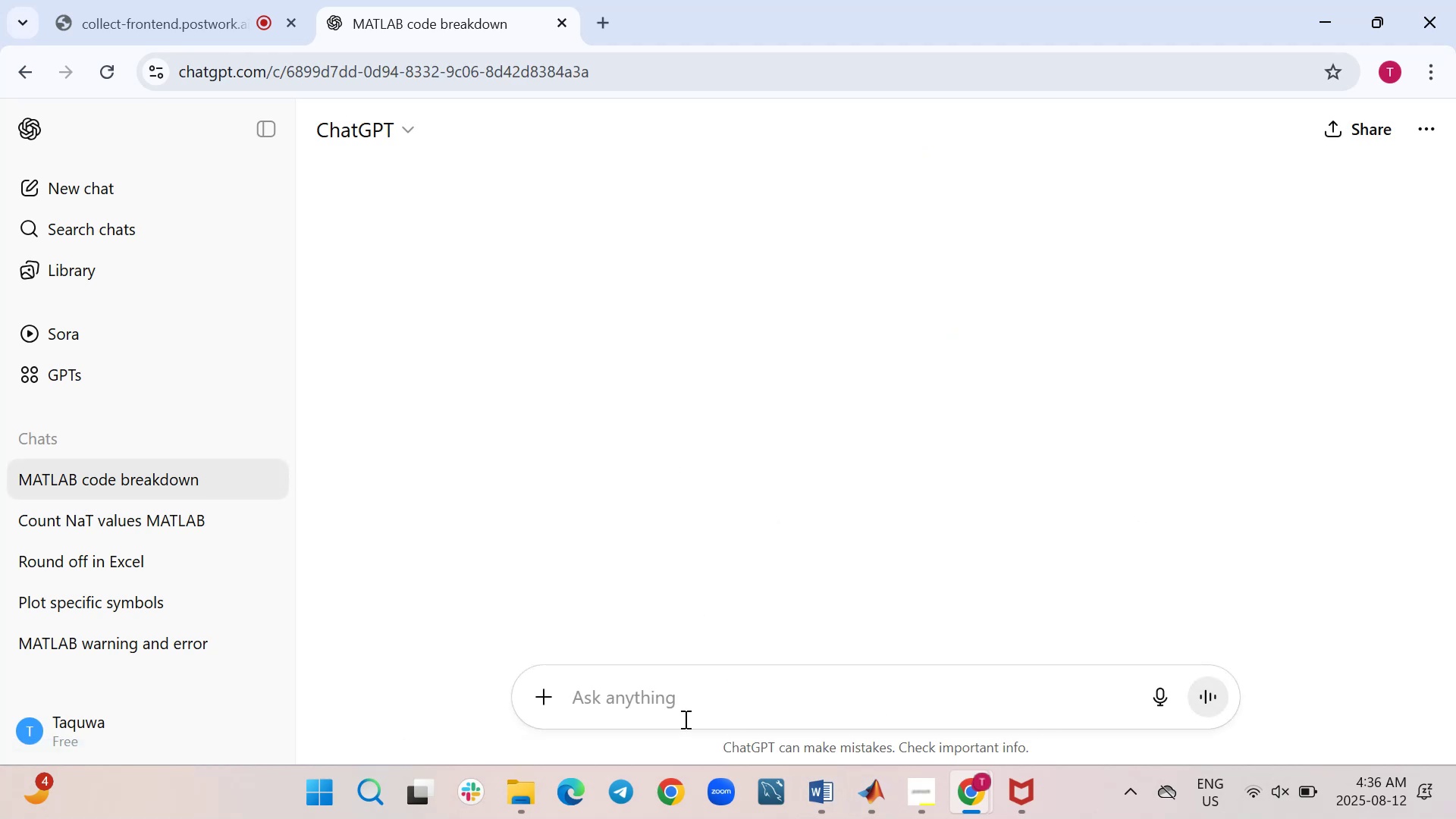 
left_click([682, 695])
 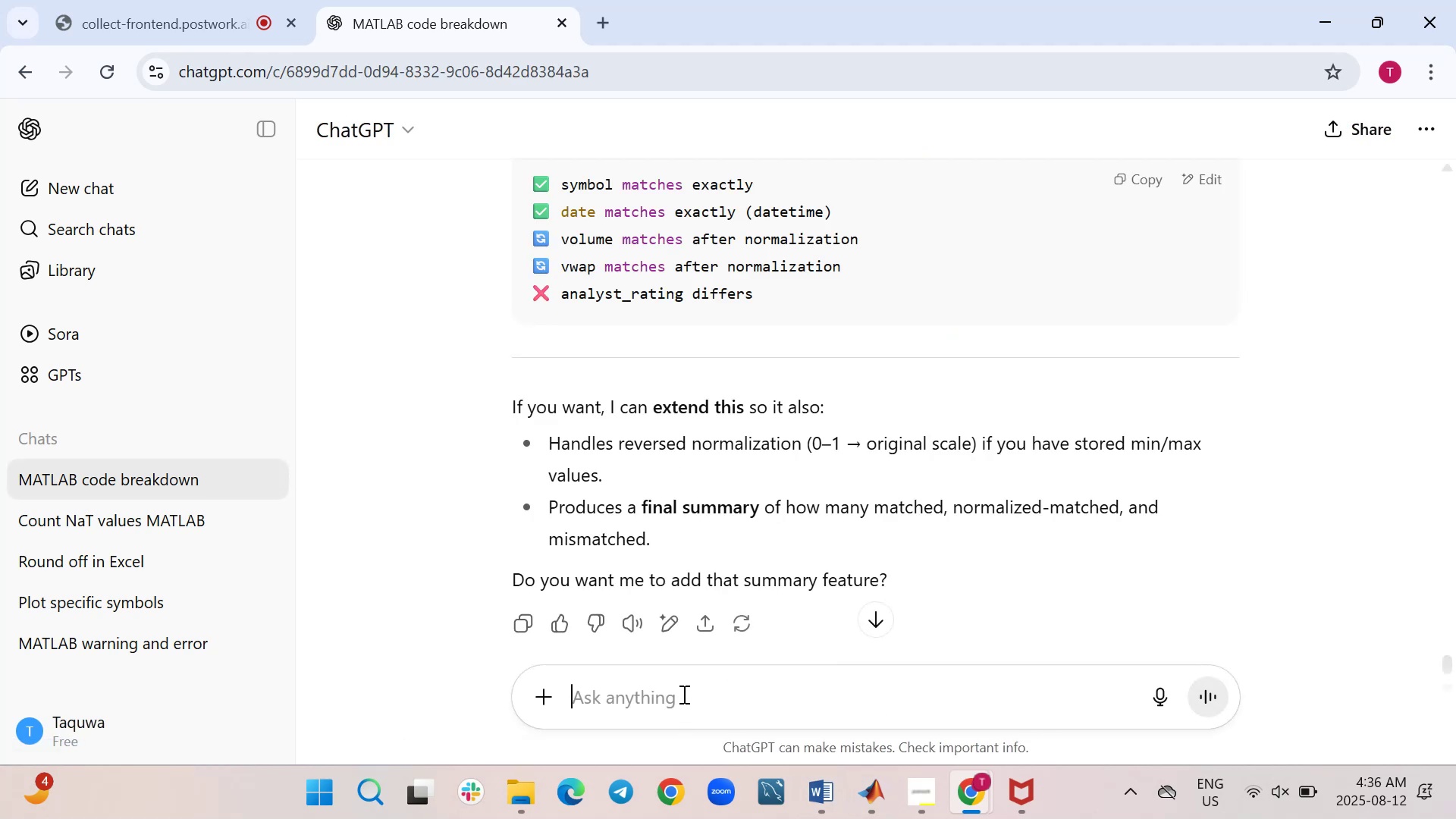 
type(check volume spike in )
 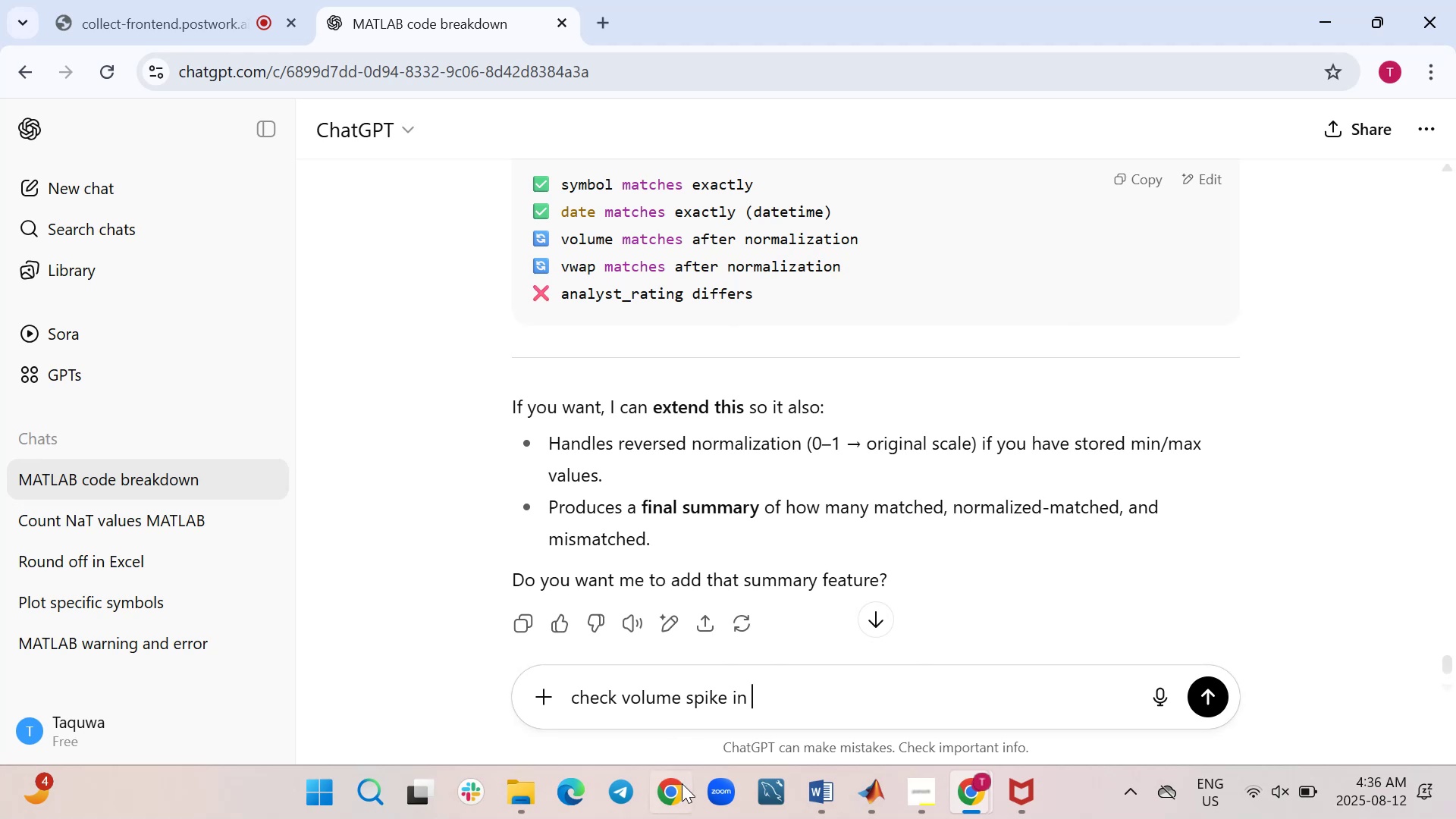 
left_click([870, 783])
 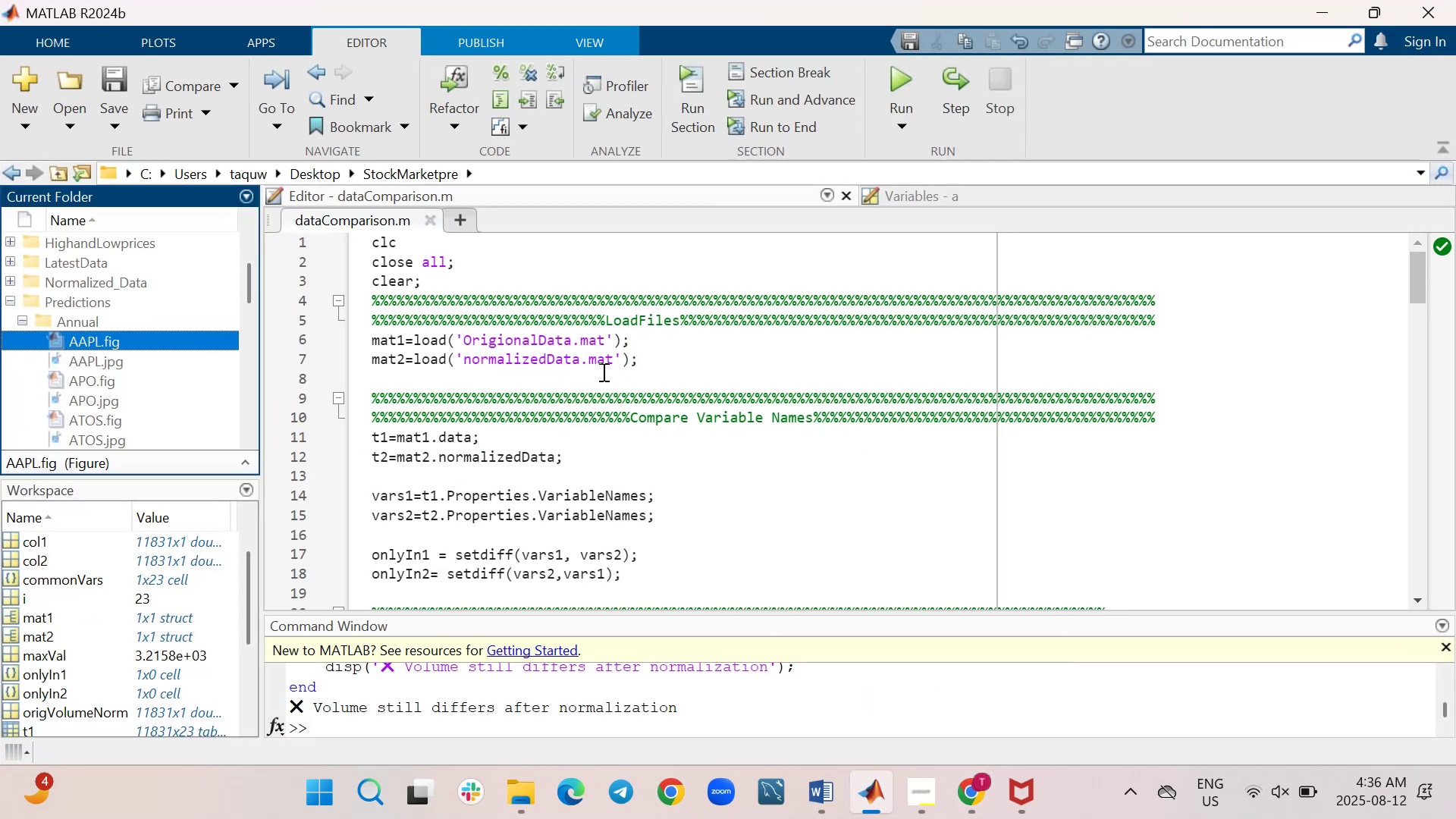 
left_click_drag(start_coordinate=[655, 356], to_coordinate=[374, 354])
 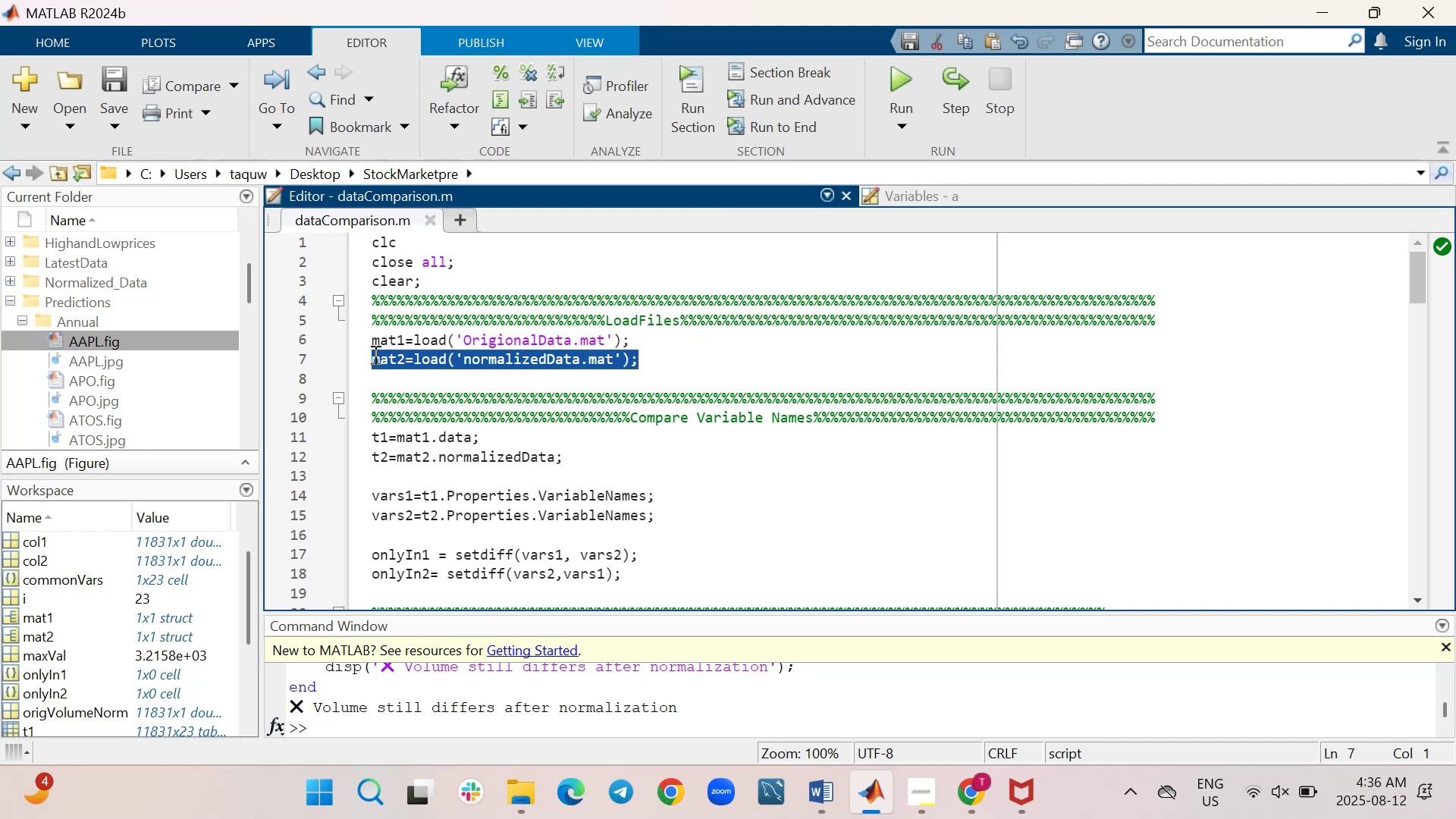 
key(Control+C)
 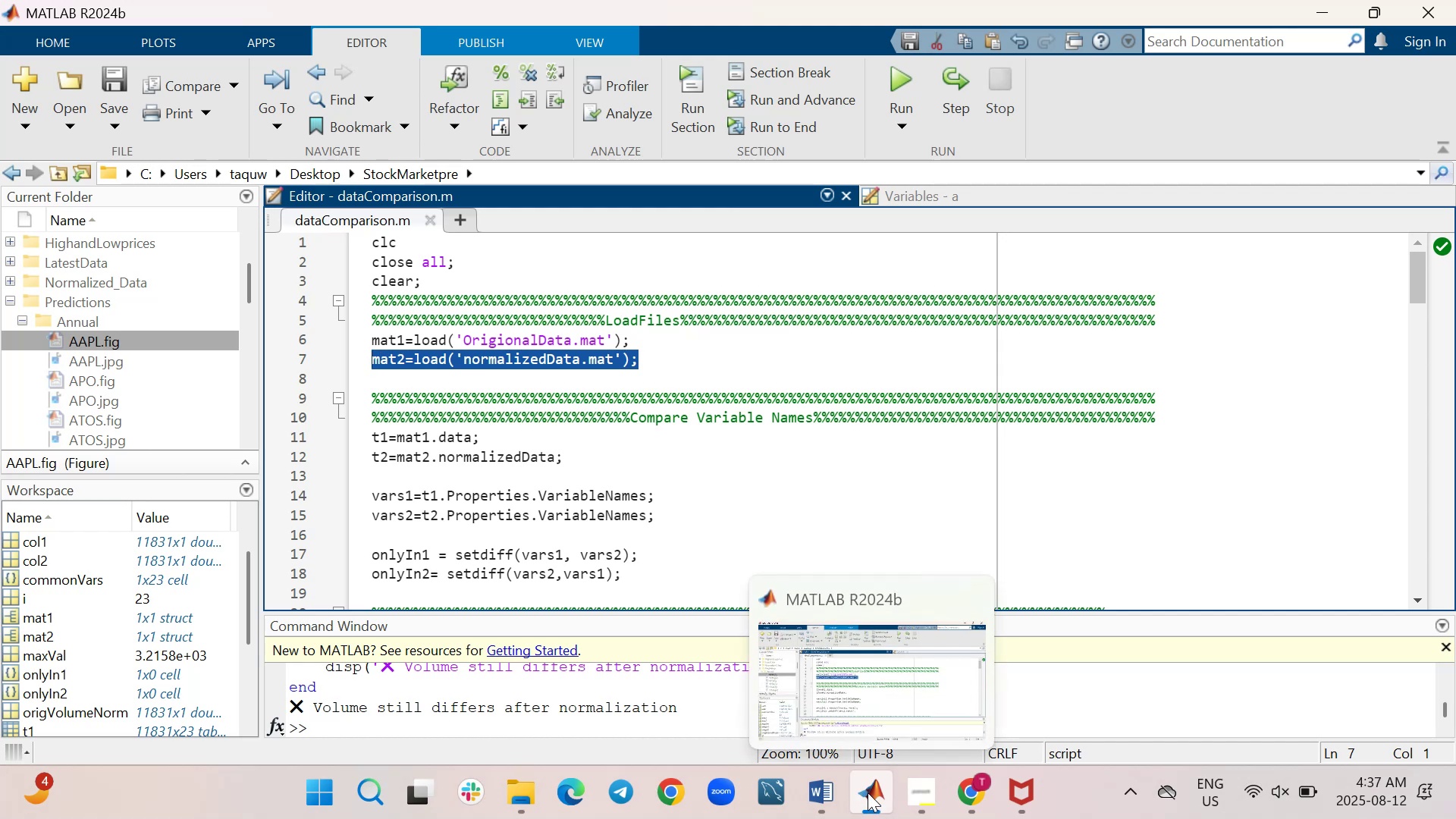 
left_click([868, 792])
 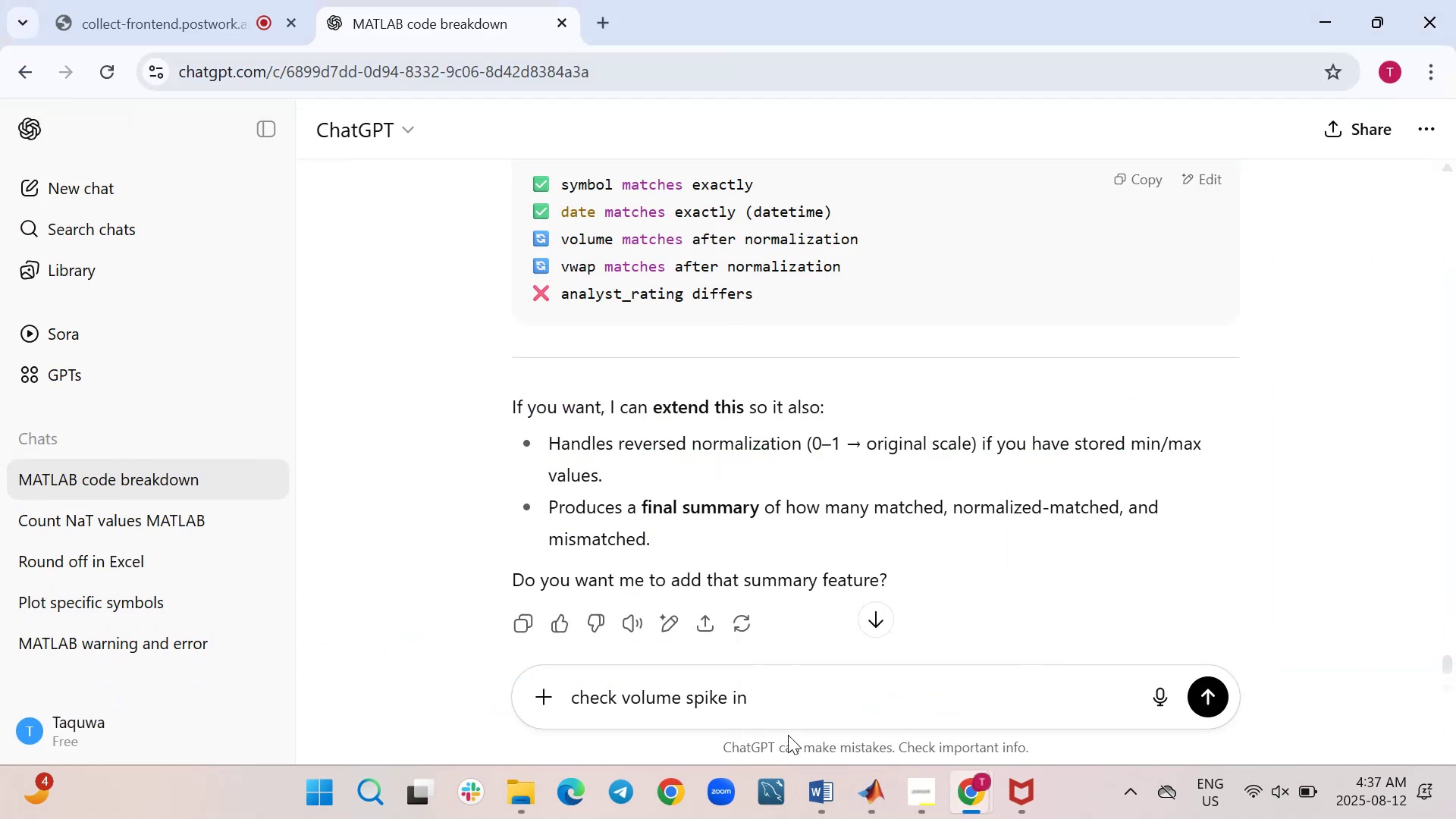 
key(Control+V)
 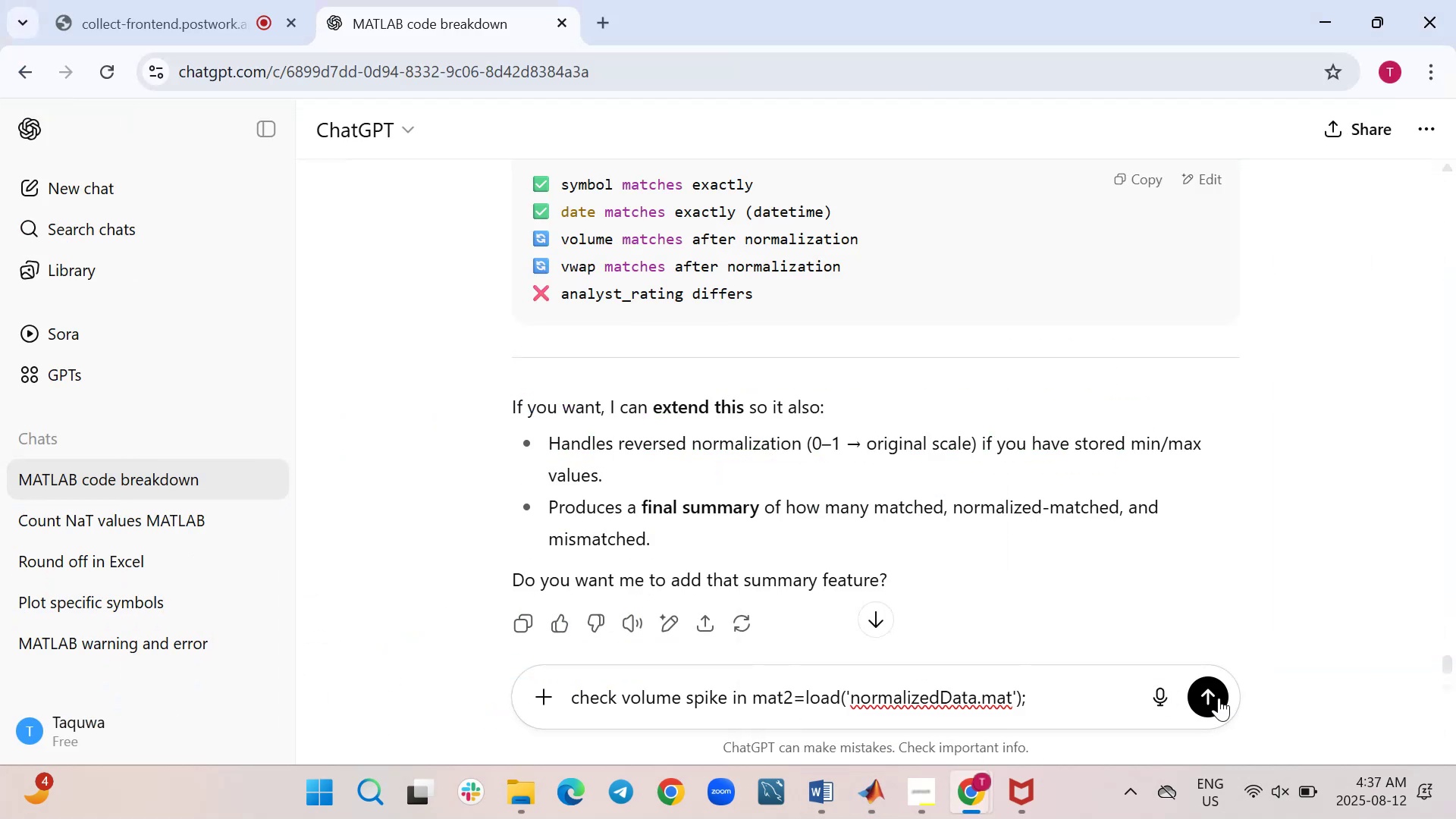 
left_click([1219, 698])
 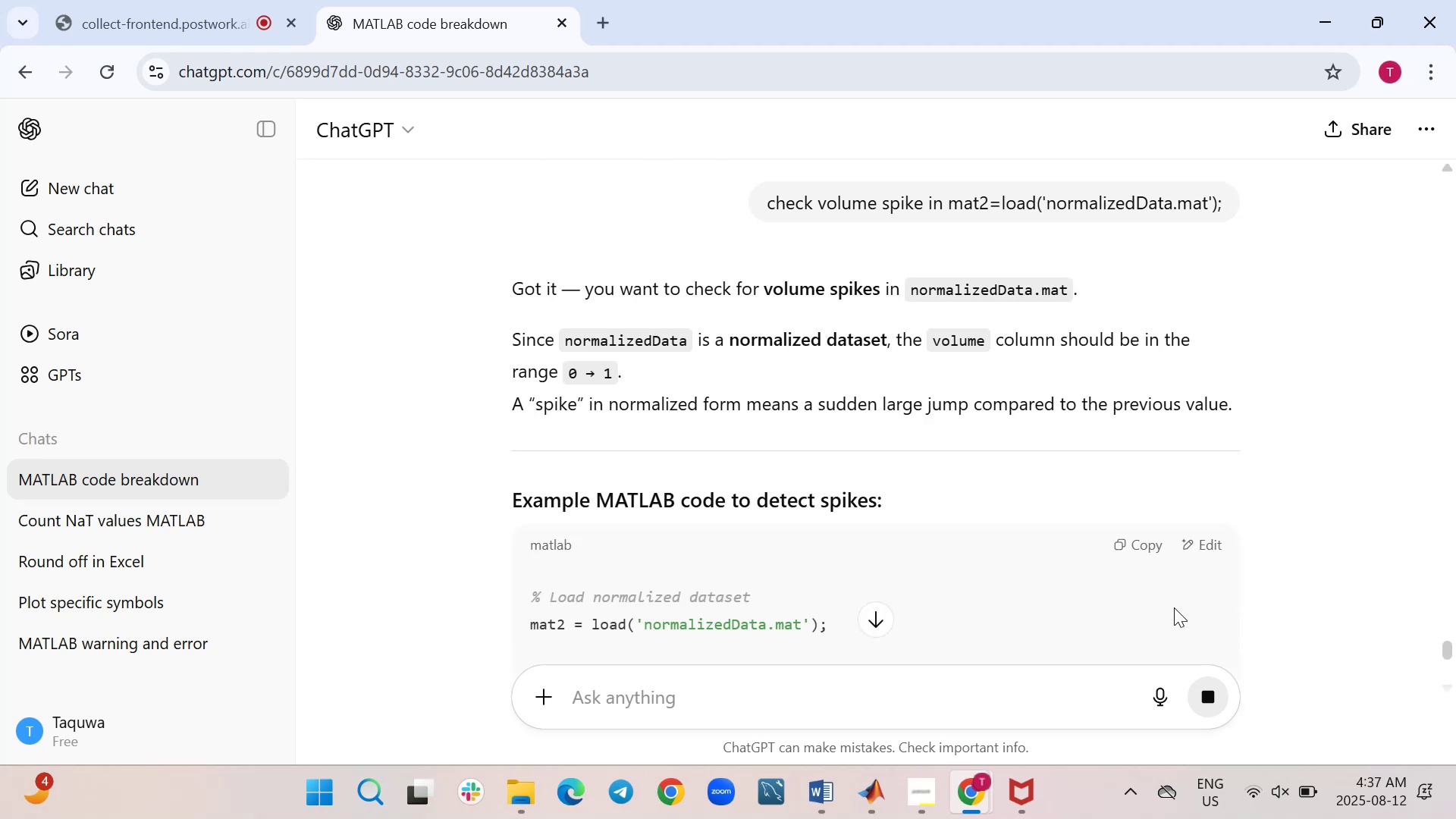 
wait(14.09)
 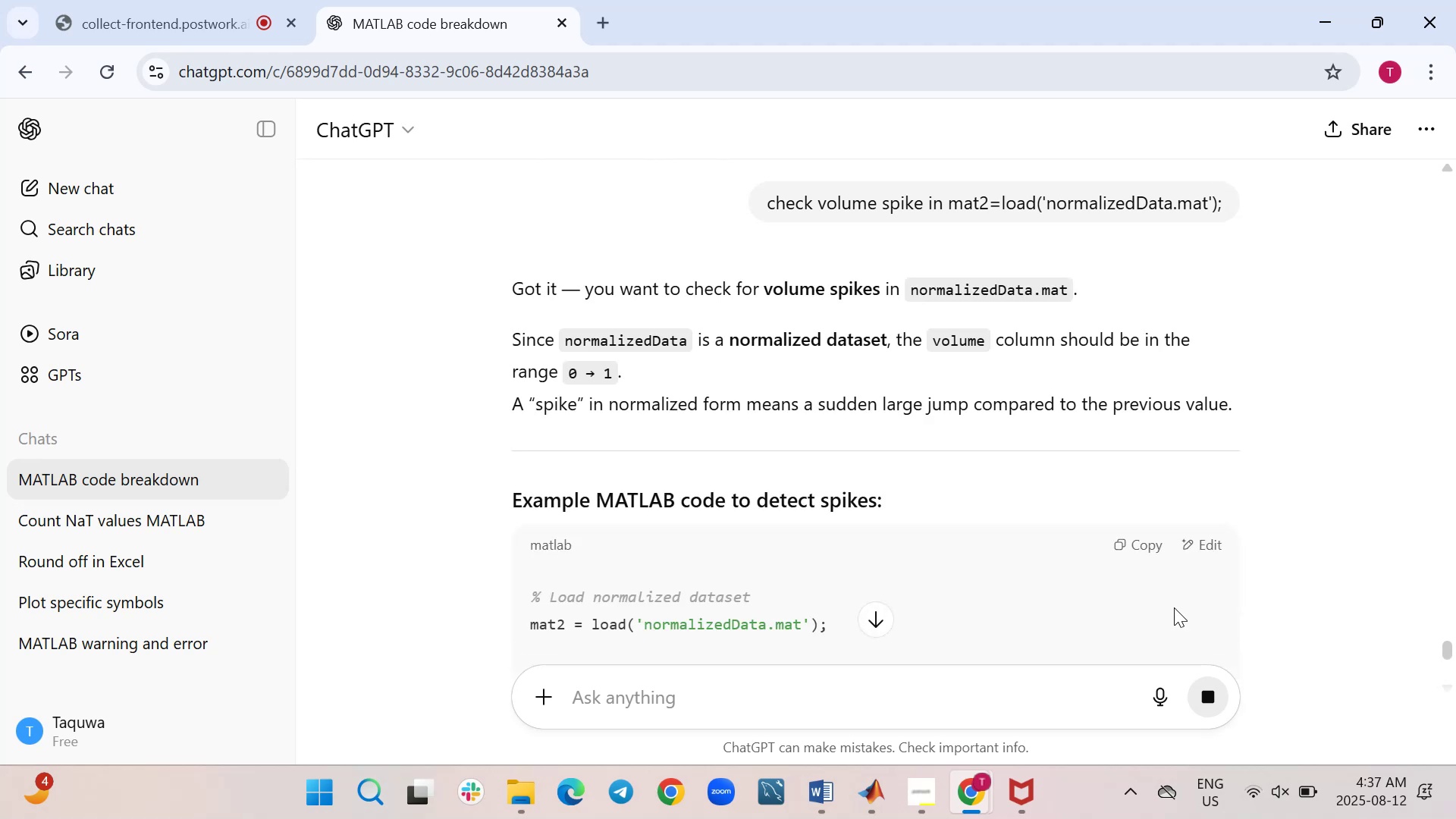 
scroll: coordinate [846, 518], scroll_direction: down, amount: 4.0
 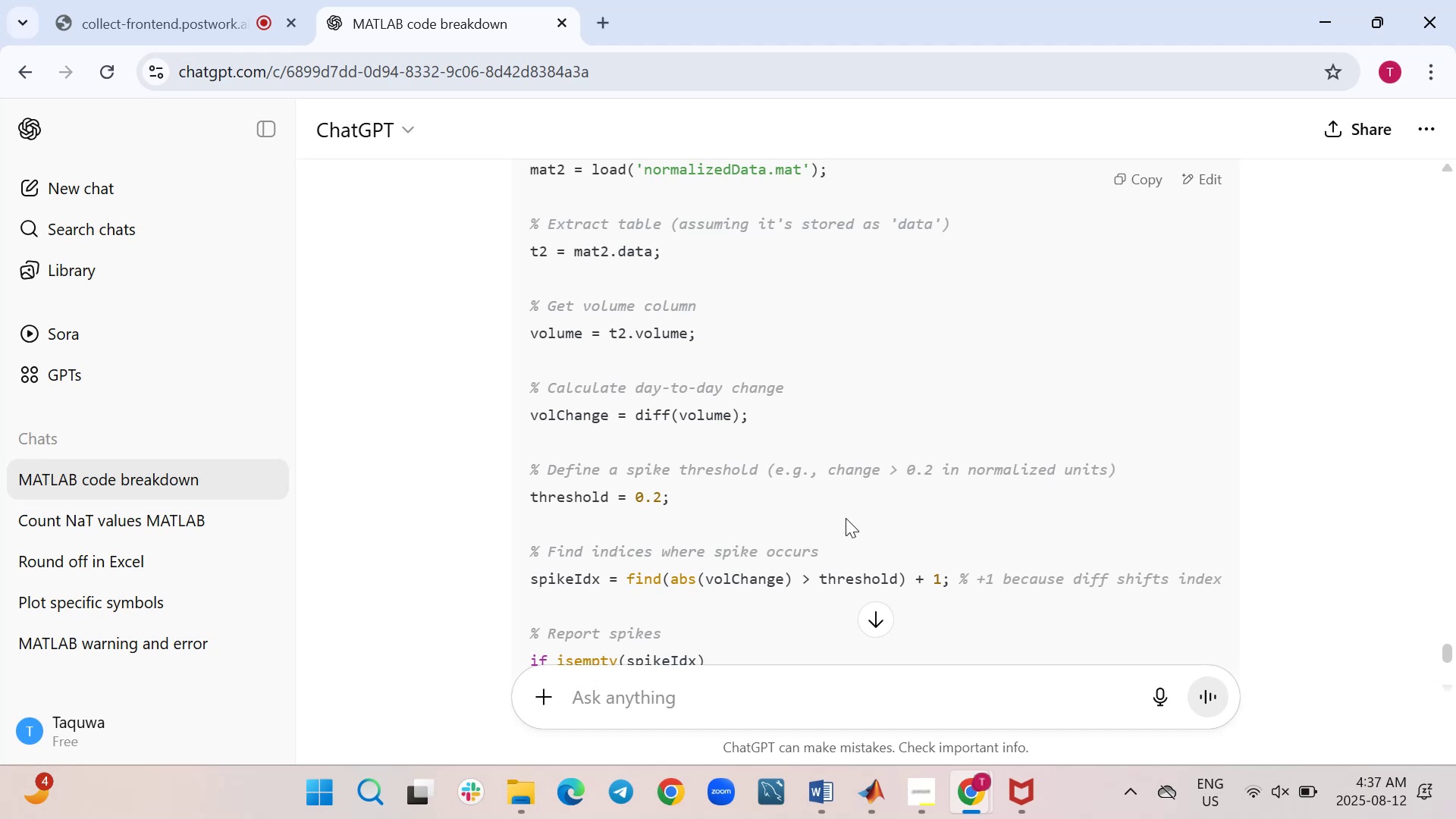 
wait(10.9)
 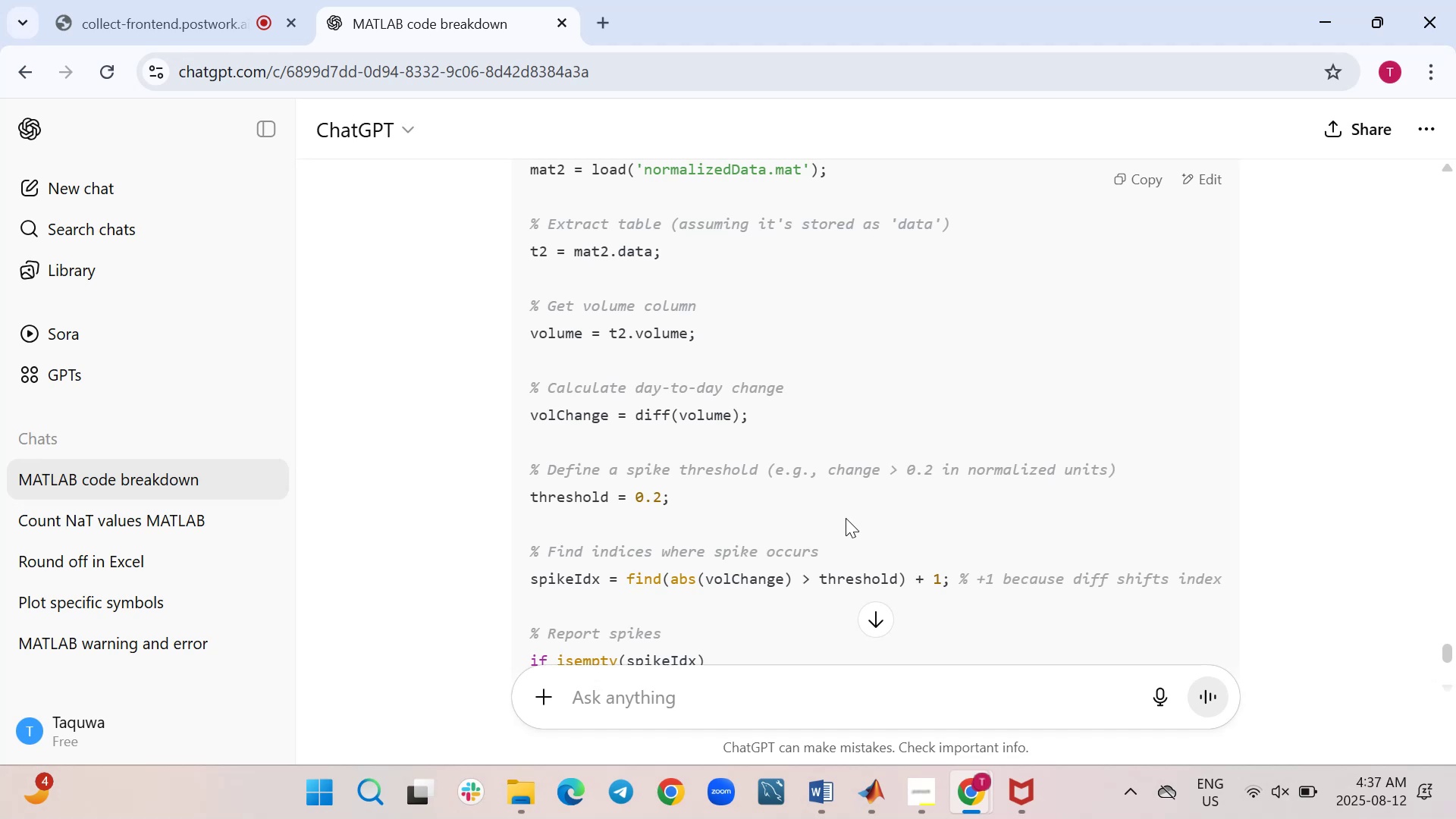 
scroll: coordinate [846, 518], scroll_direction: down, amount: 4.0
 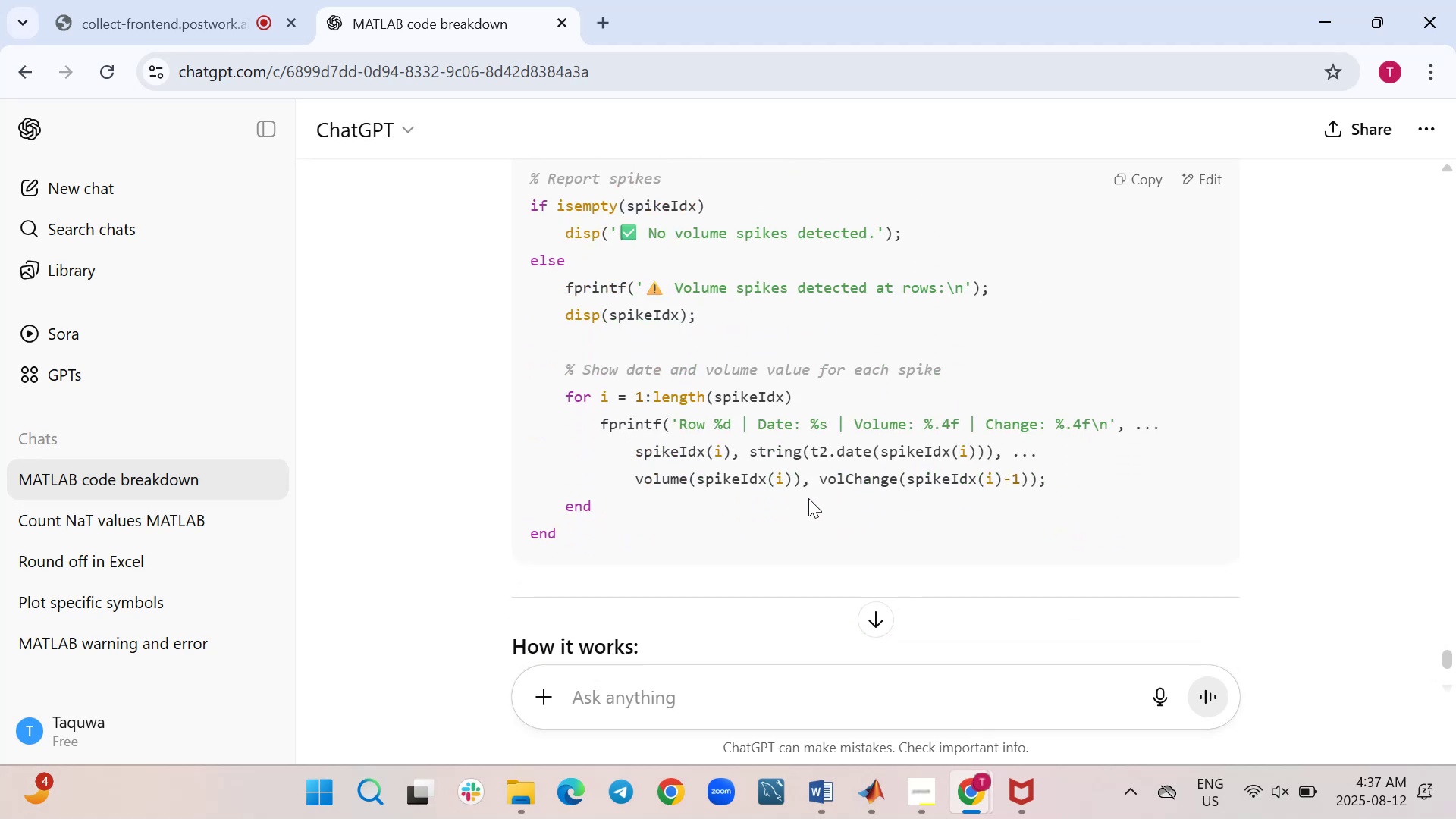 
scroll: coordinate [813, 492], scroll_direction: up, amount: 4.0
 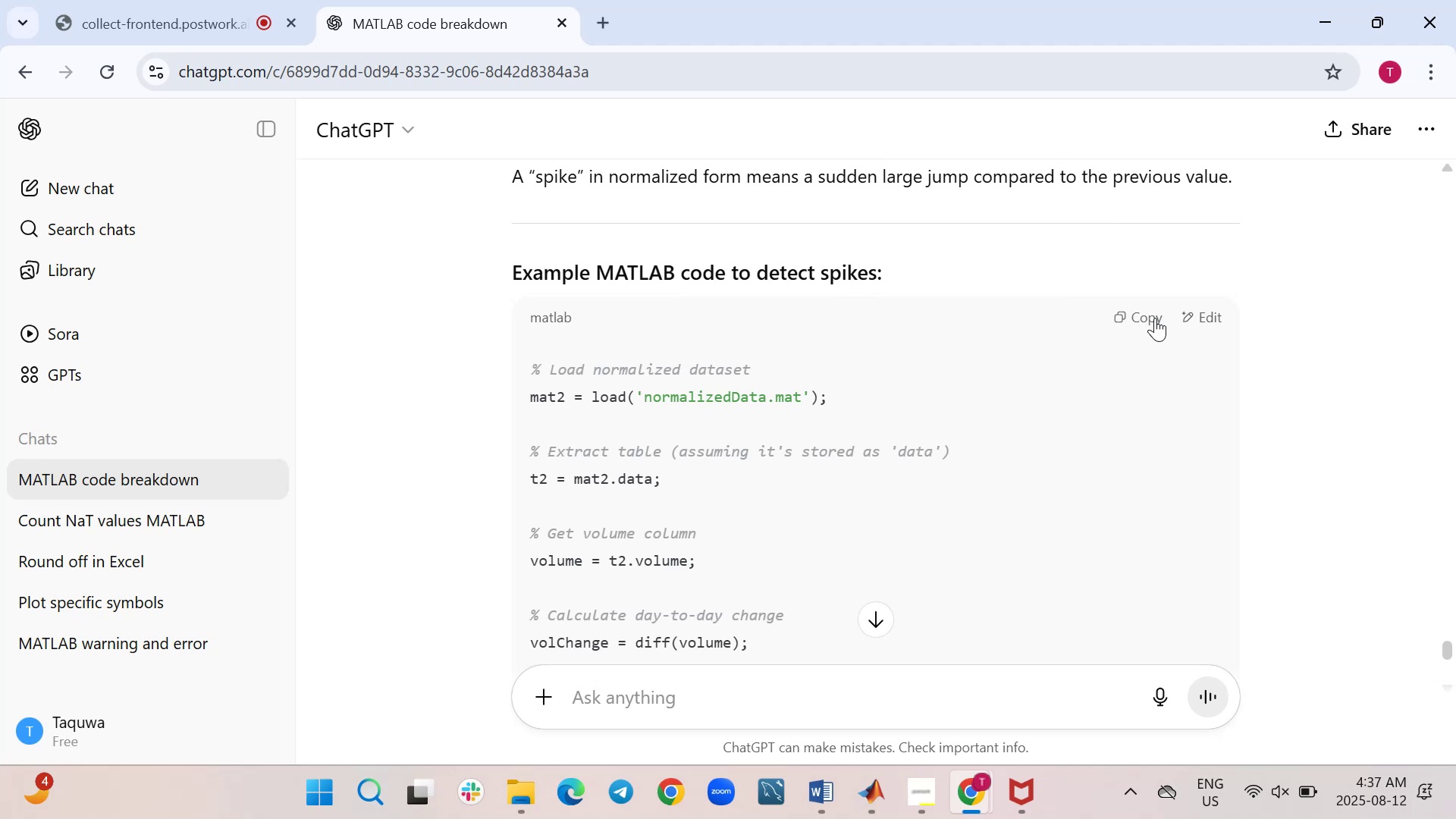 
left_click([1148, 320])
 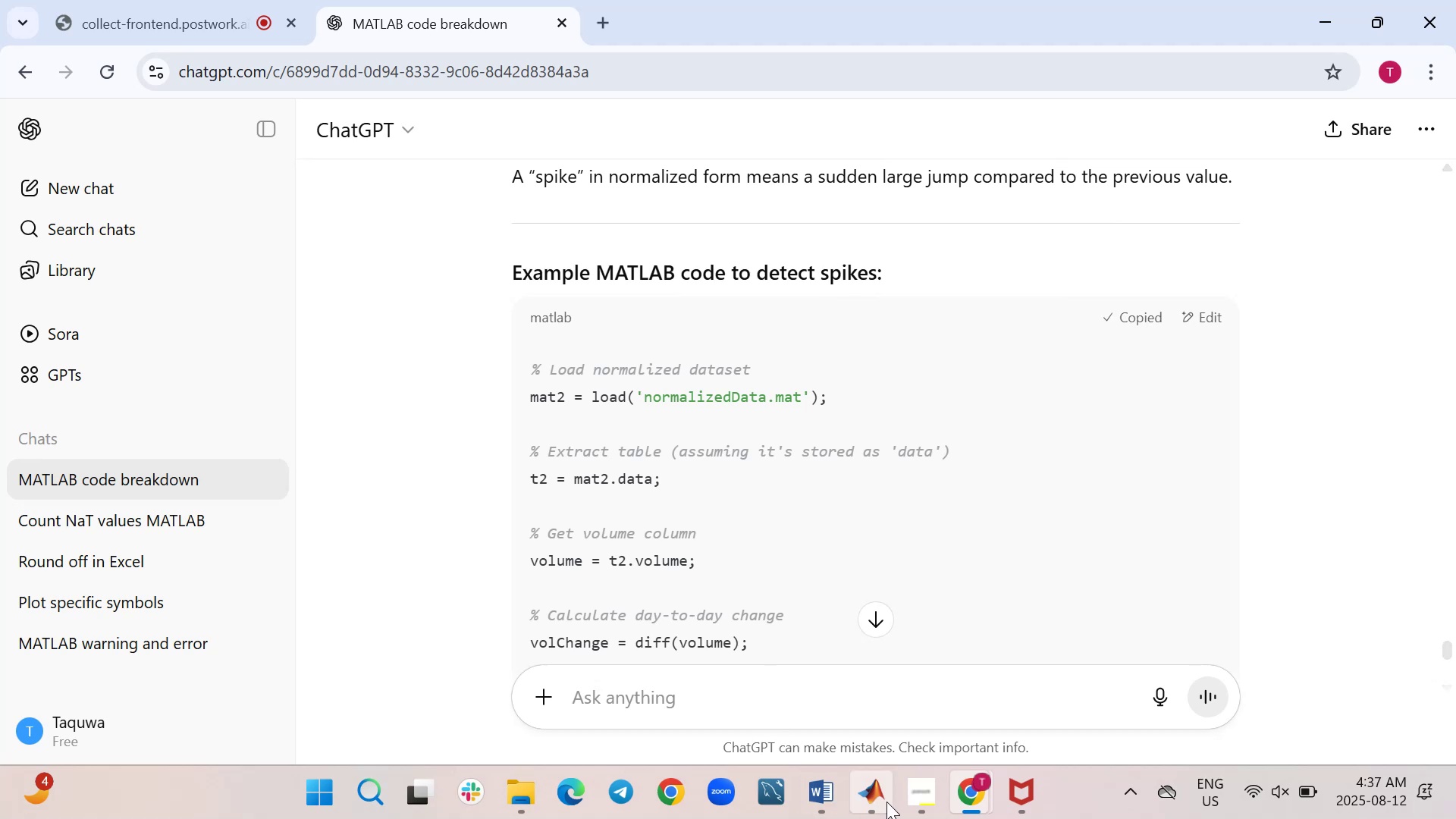 
left_click([886, 802])
 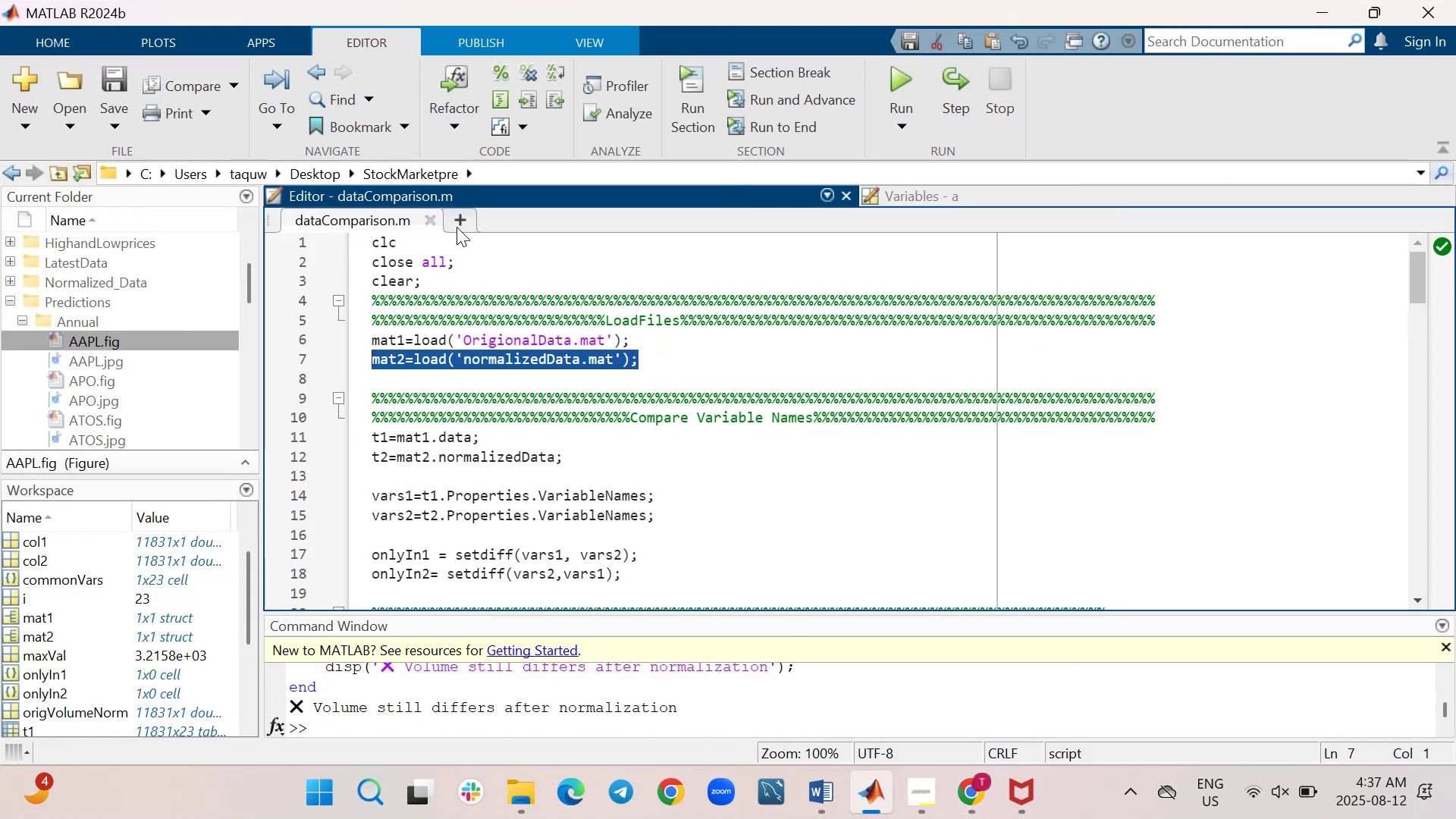 
scroll: coordinate [673, 469], scroll_direction: down, amount: 18.0
 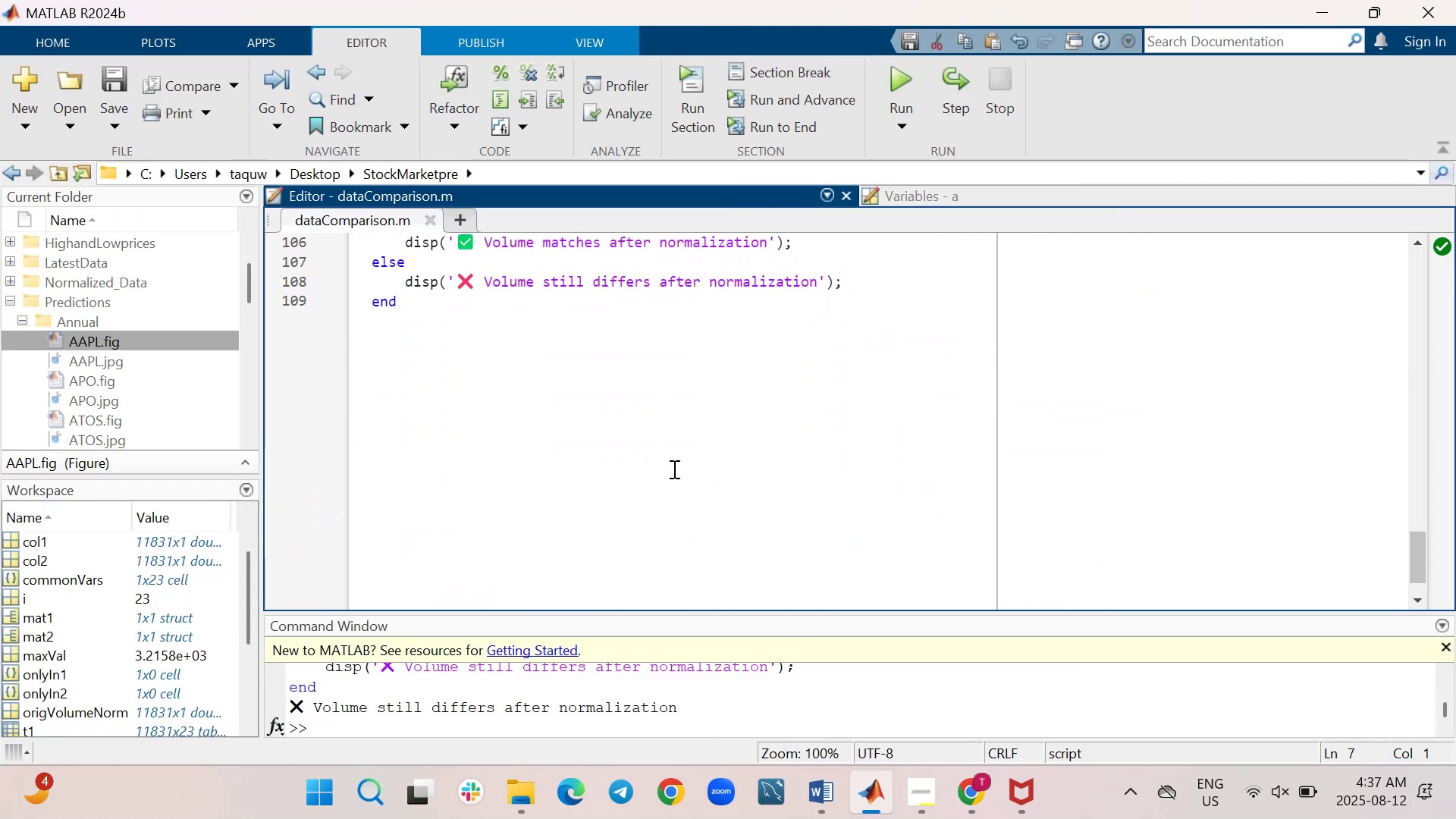 
left_click([667, 466])
 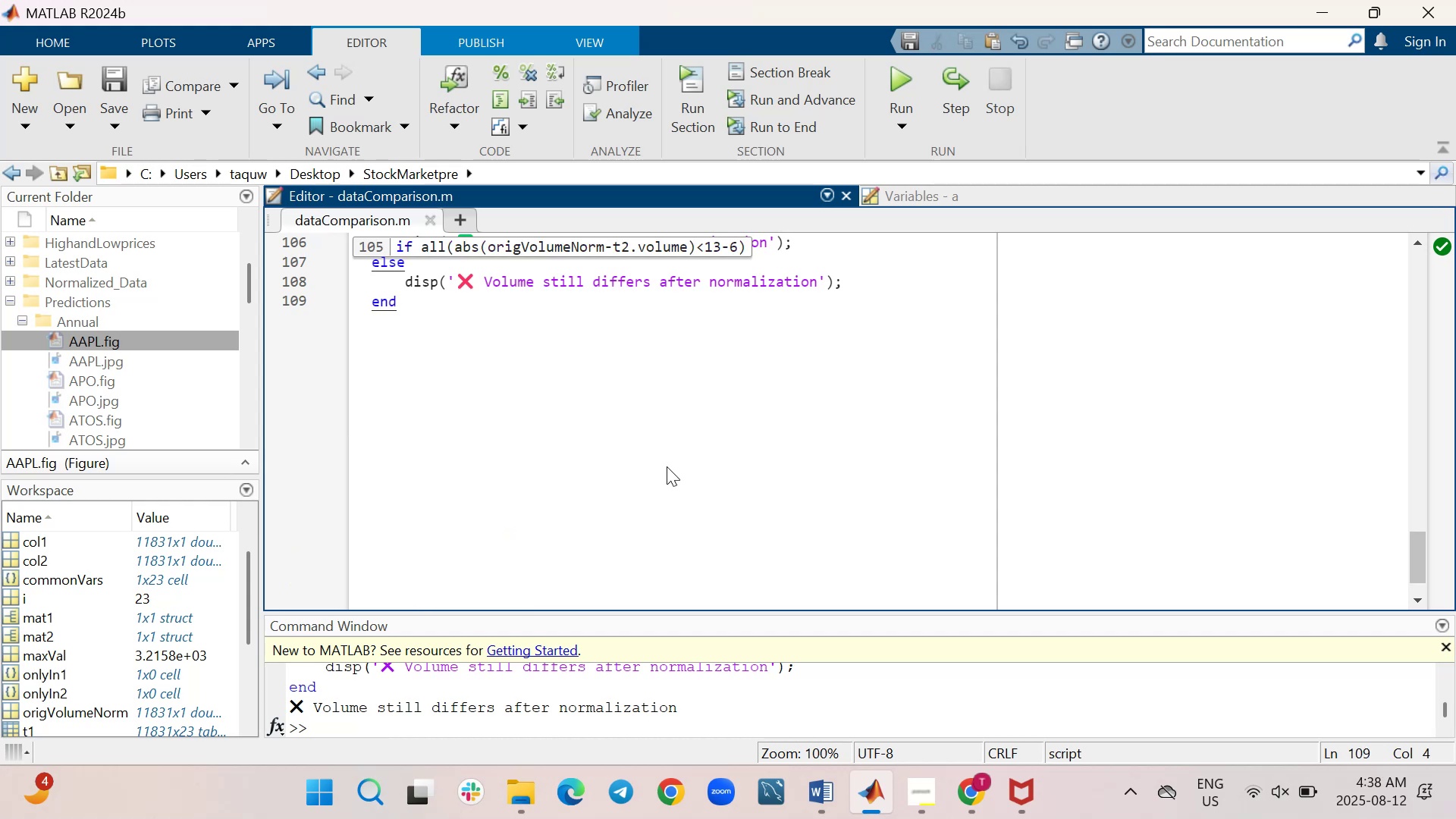 
key(Shift+Enter)
 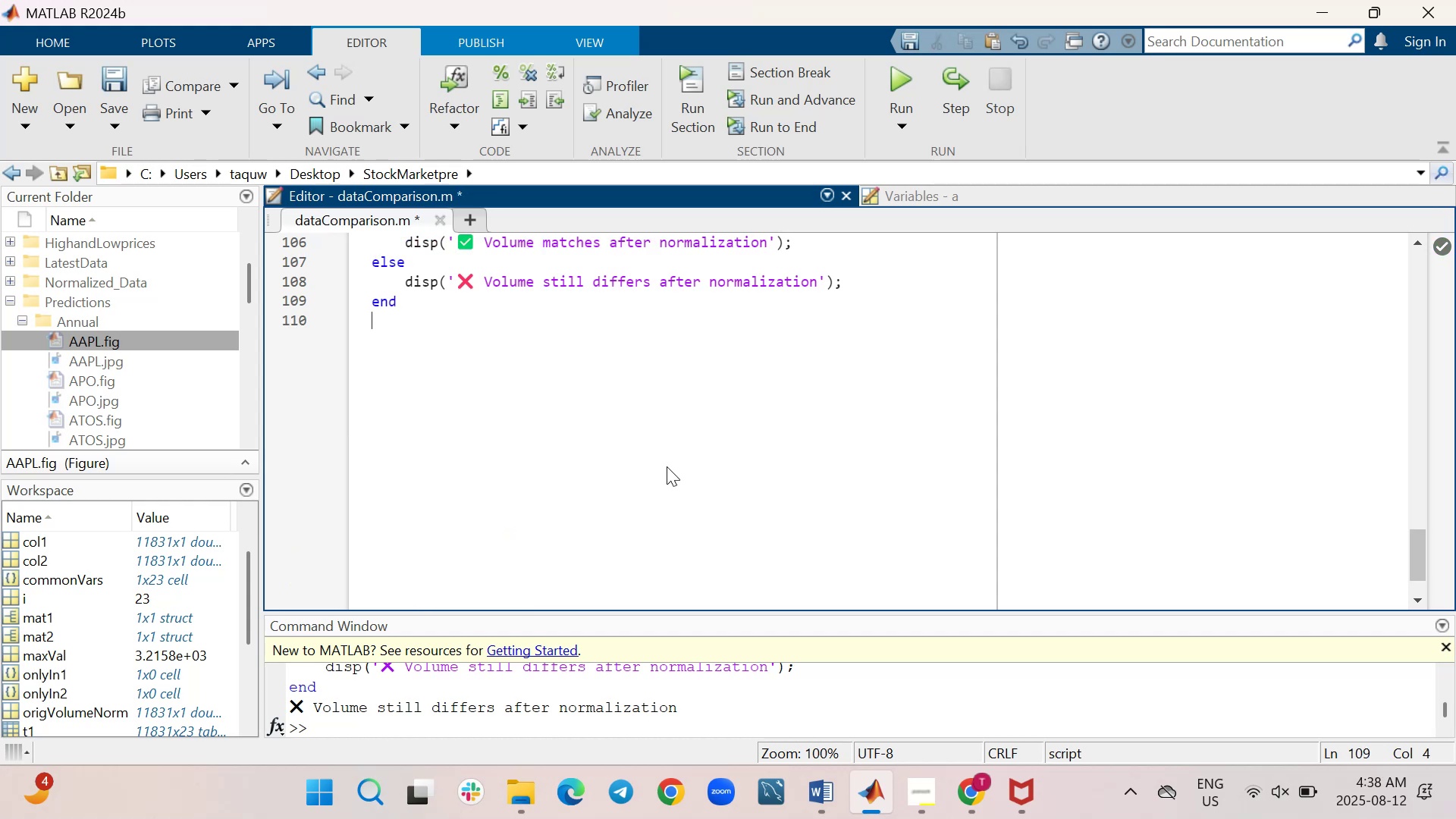 
key(Shift+Enter)
 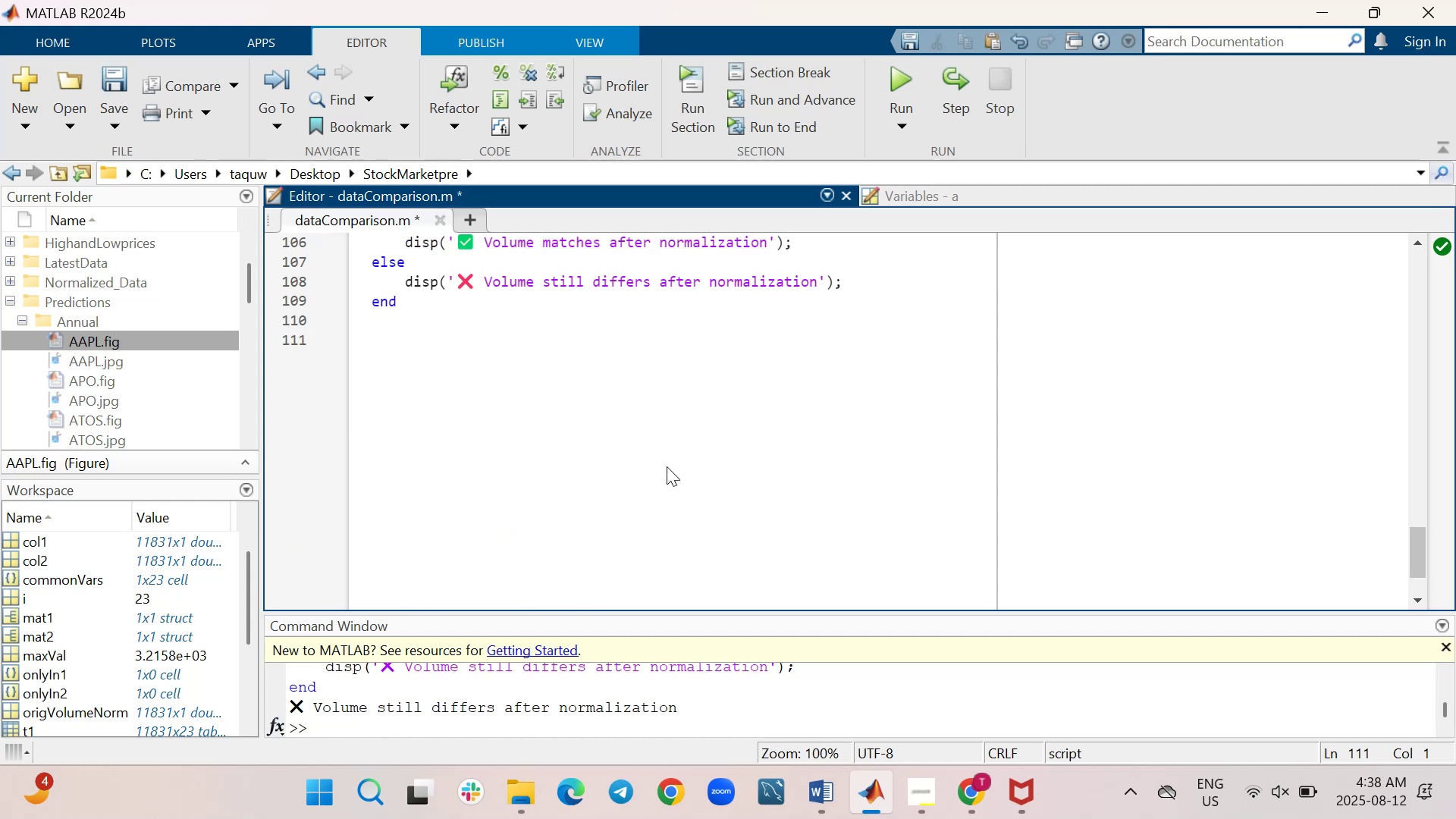 
key(Control+ControlLeft)
 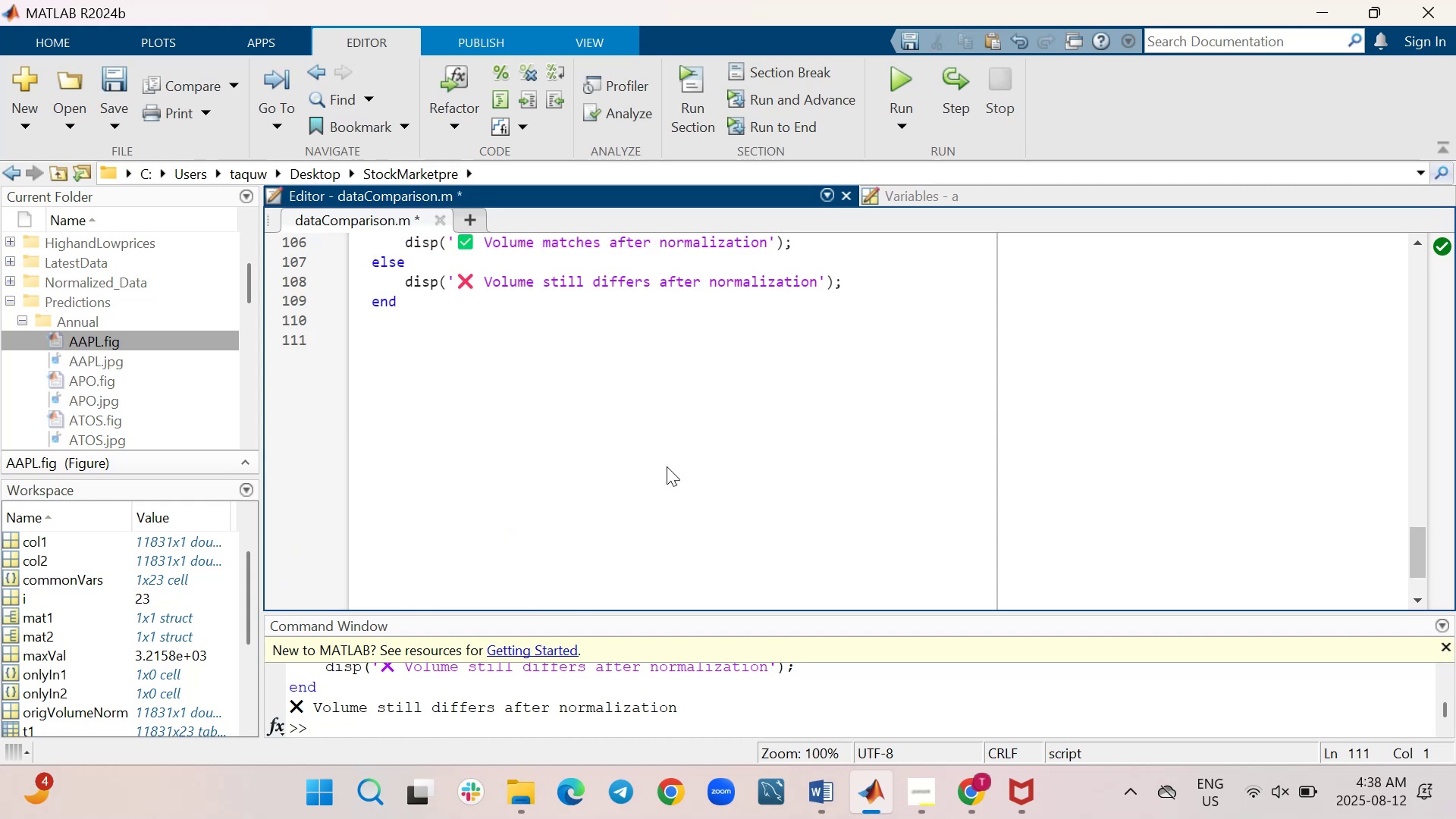 
key(Control+V)
 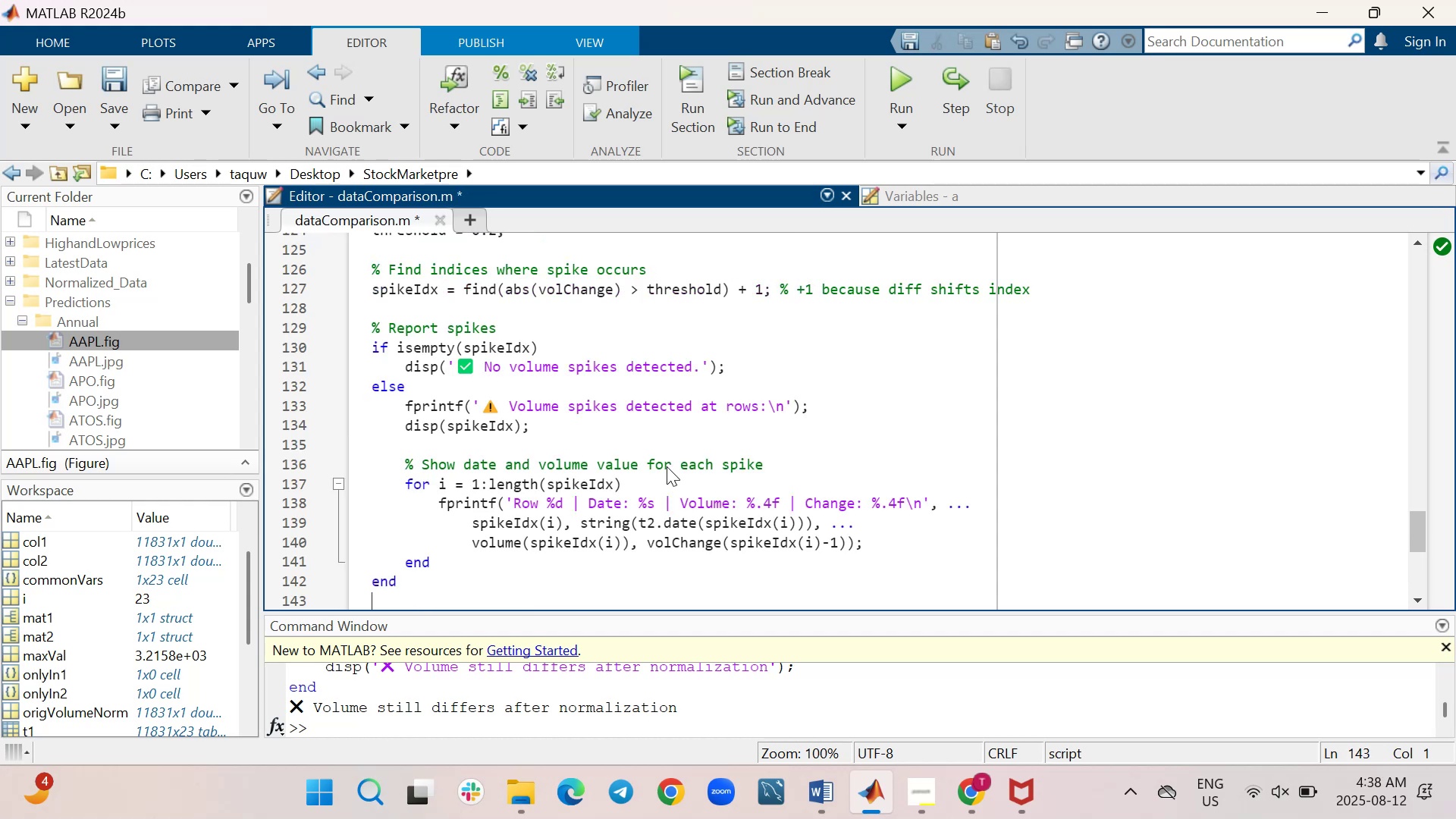 
key(Control+S)
 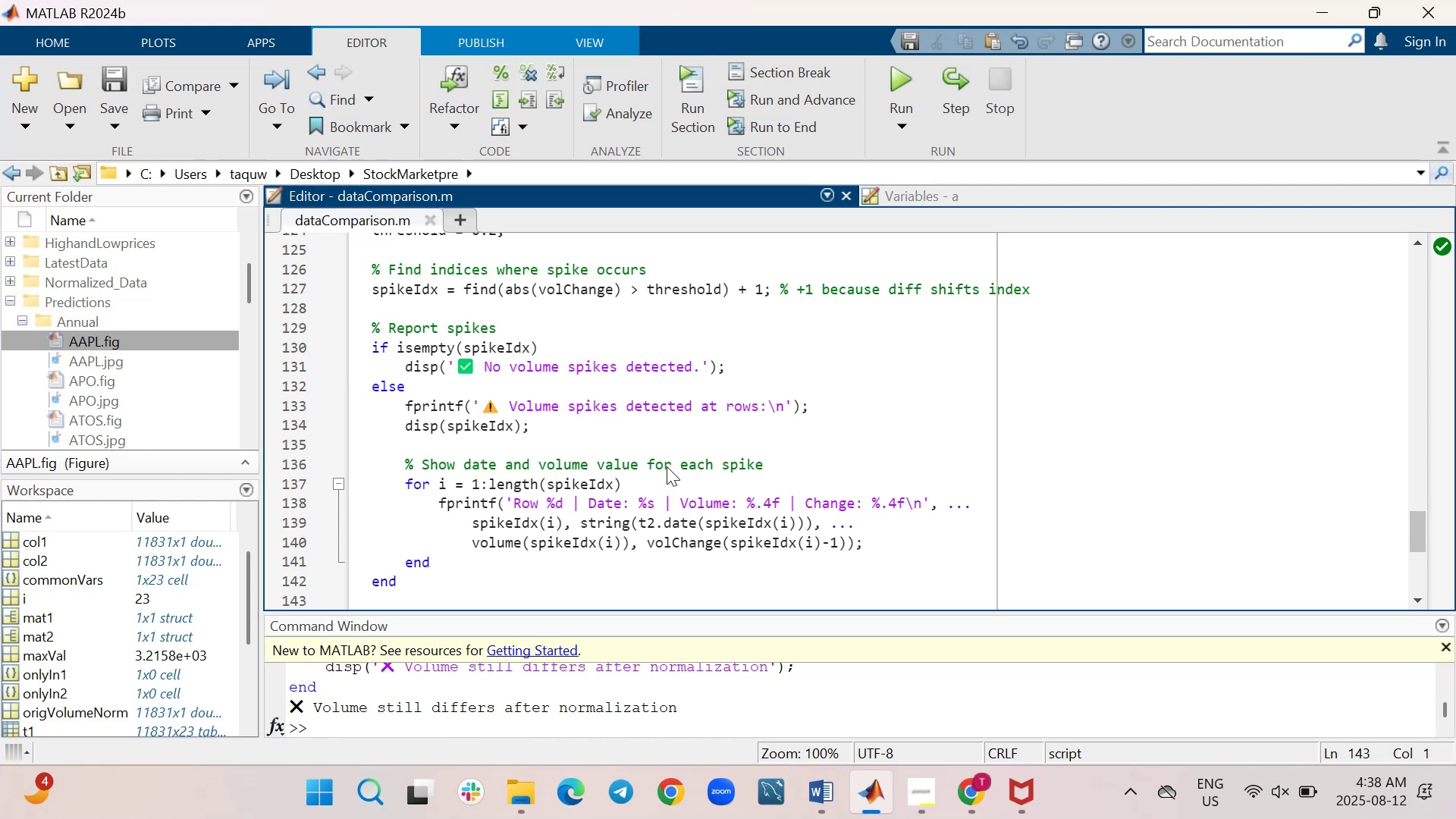 
wait(13.42)
 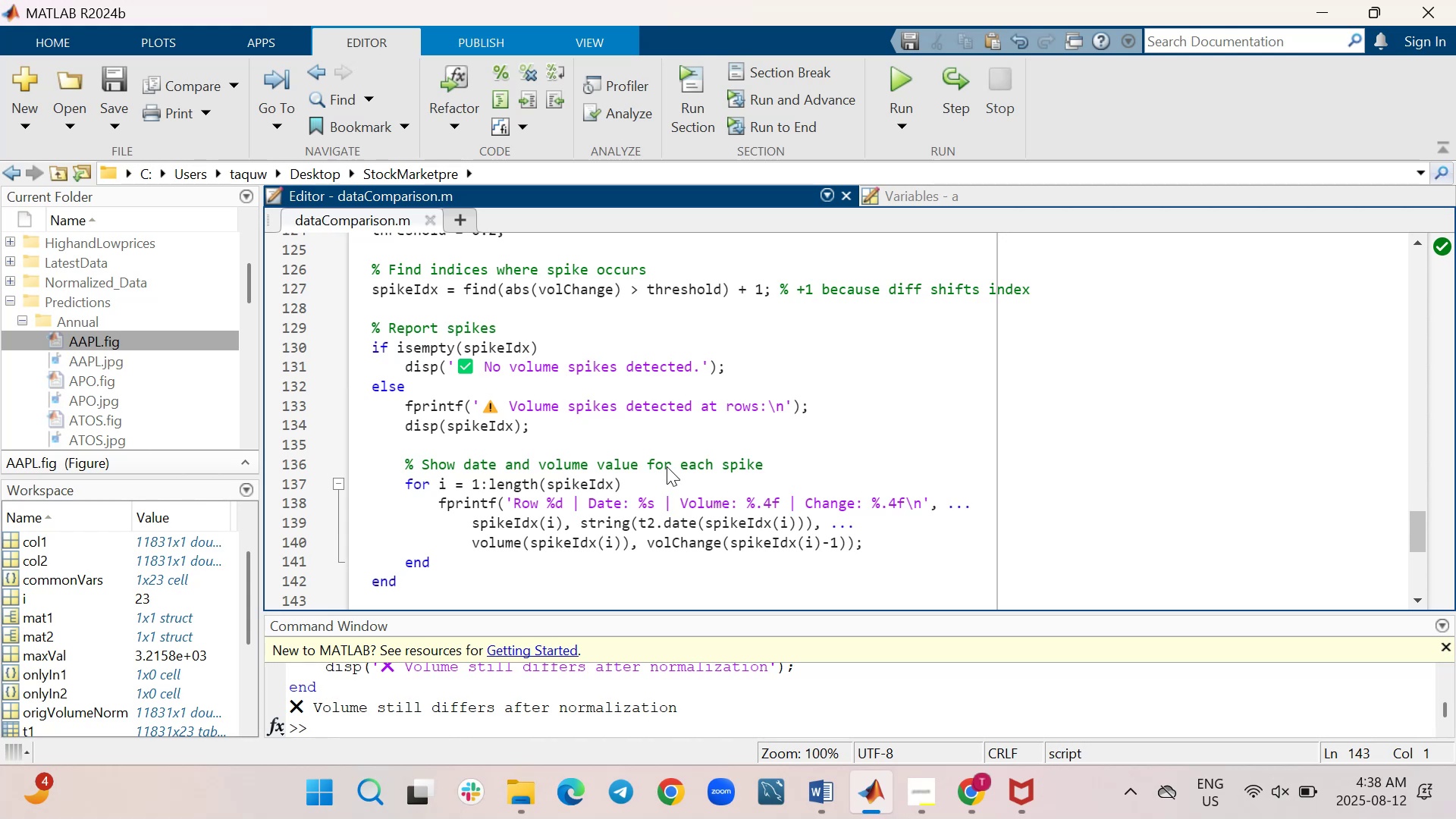 
key(Control+S)
 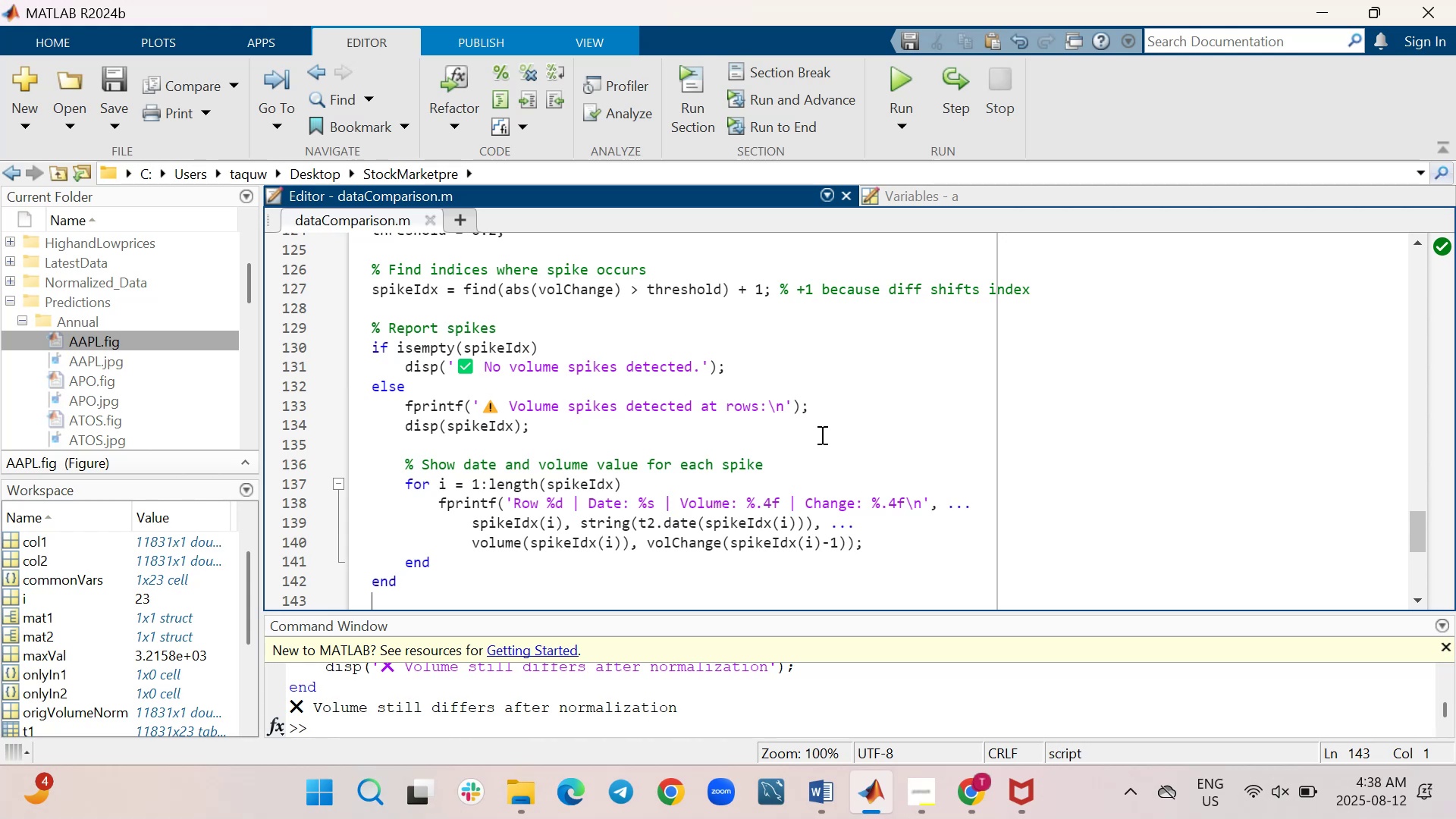 
wait(5.17)
 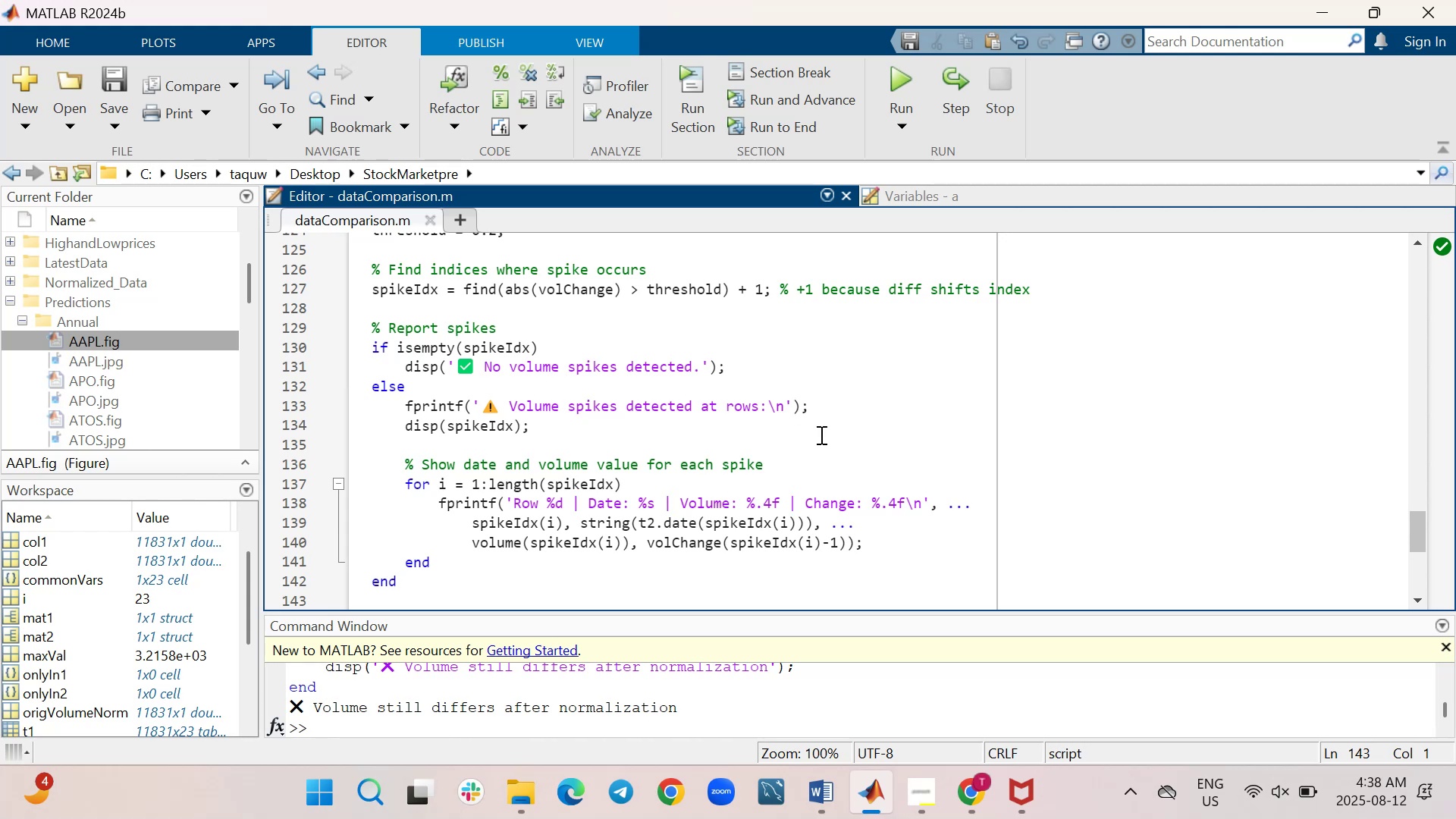 
scroll: coordinate [821, 435], scroll_direction: up, amount: 4.0
 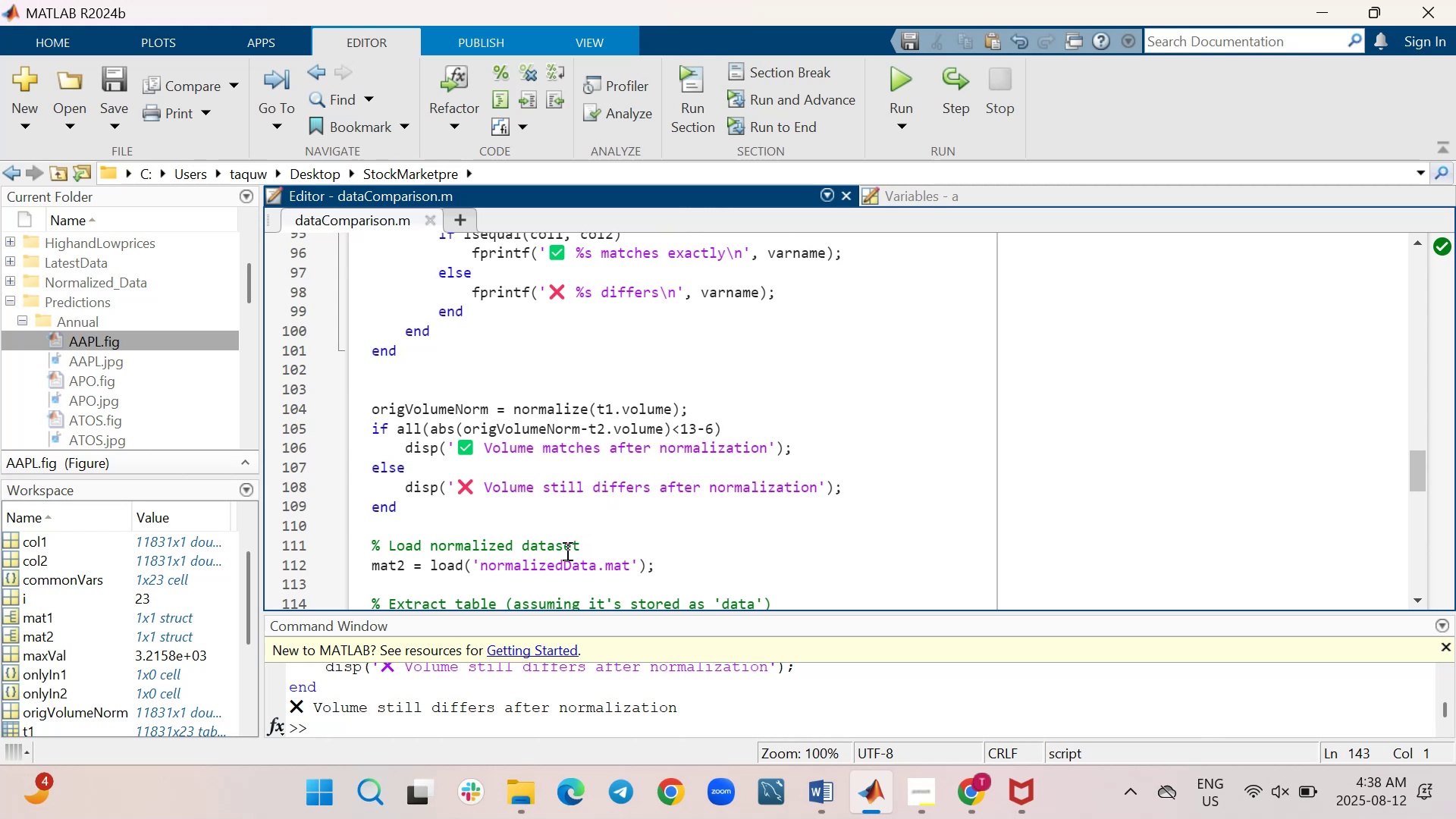 
wait(14.86)
 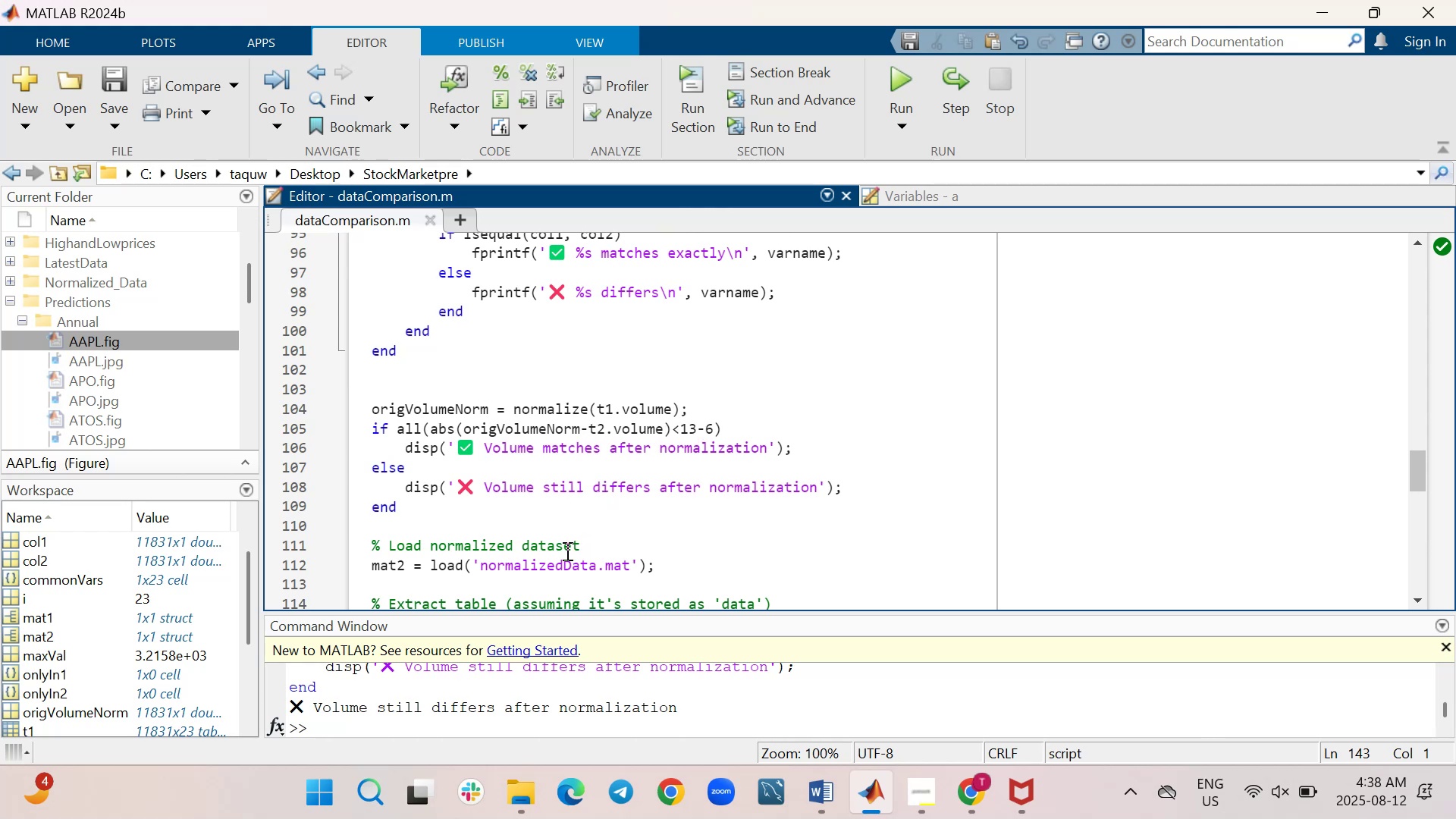 
scroll: coordinate [547, 482], scroll_direction: down, amount: 1.0
 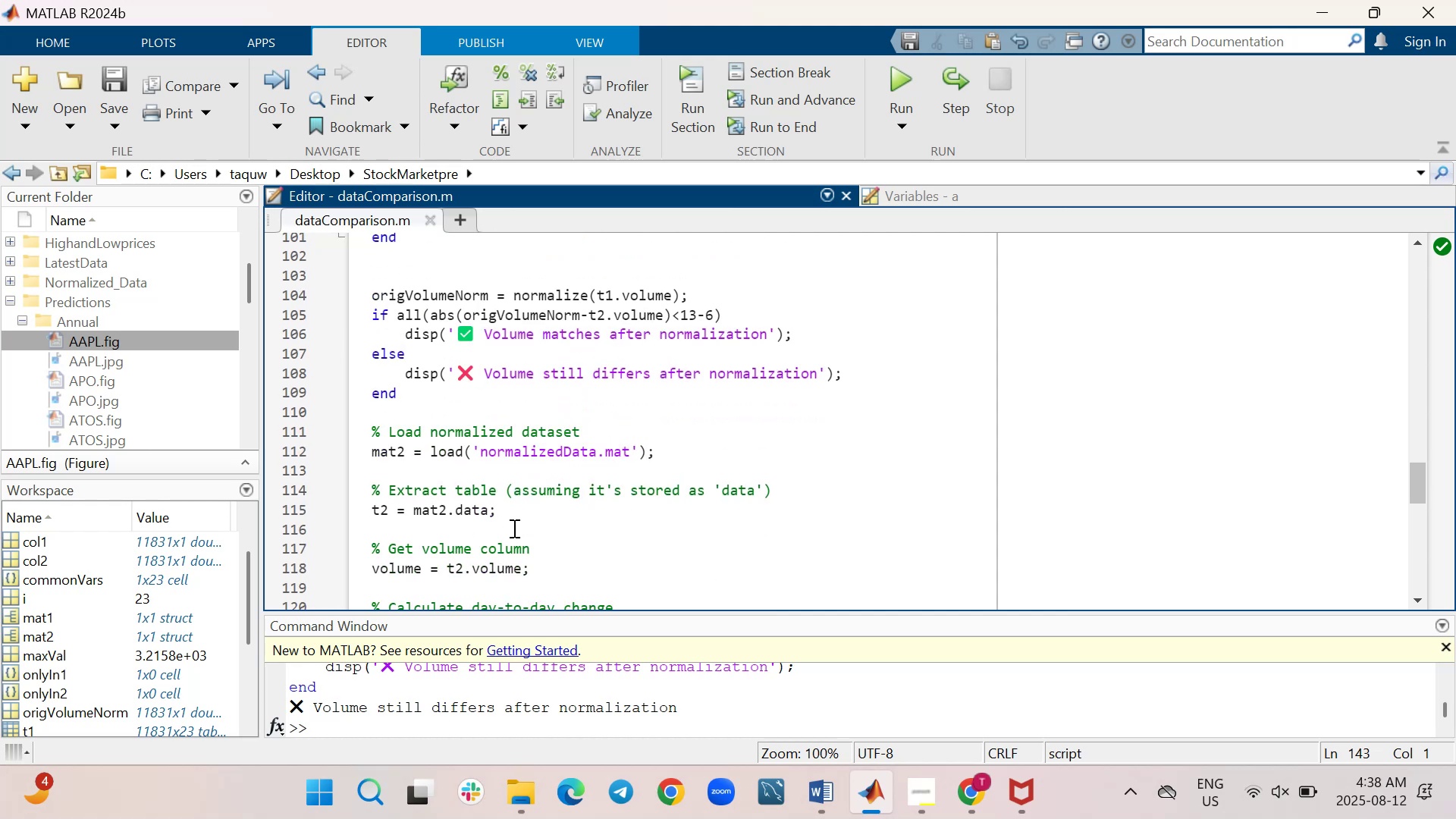 
left_click_drag(start_coordinate=[507, 516], to_coordinate=[349, 446])
 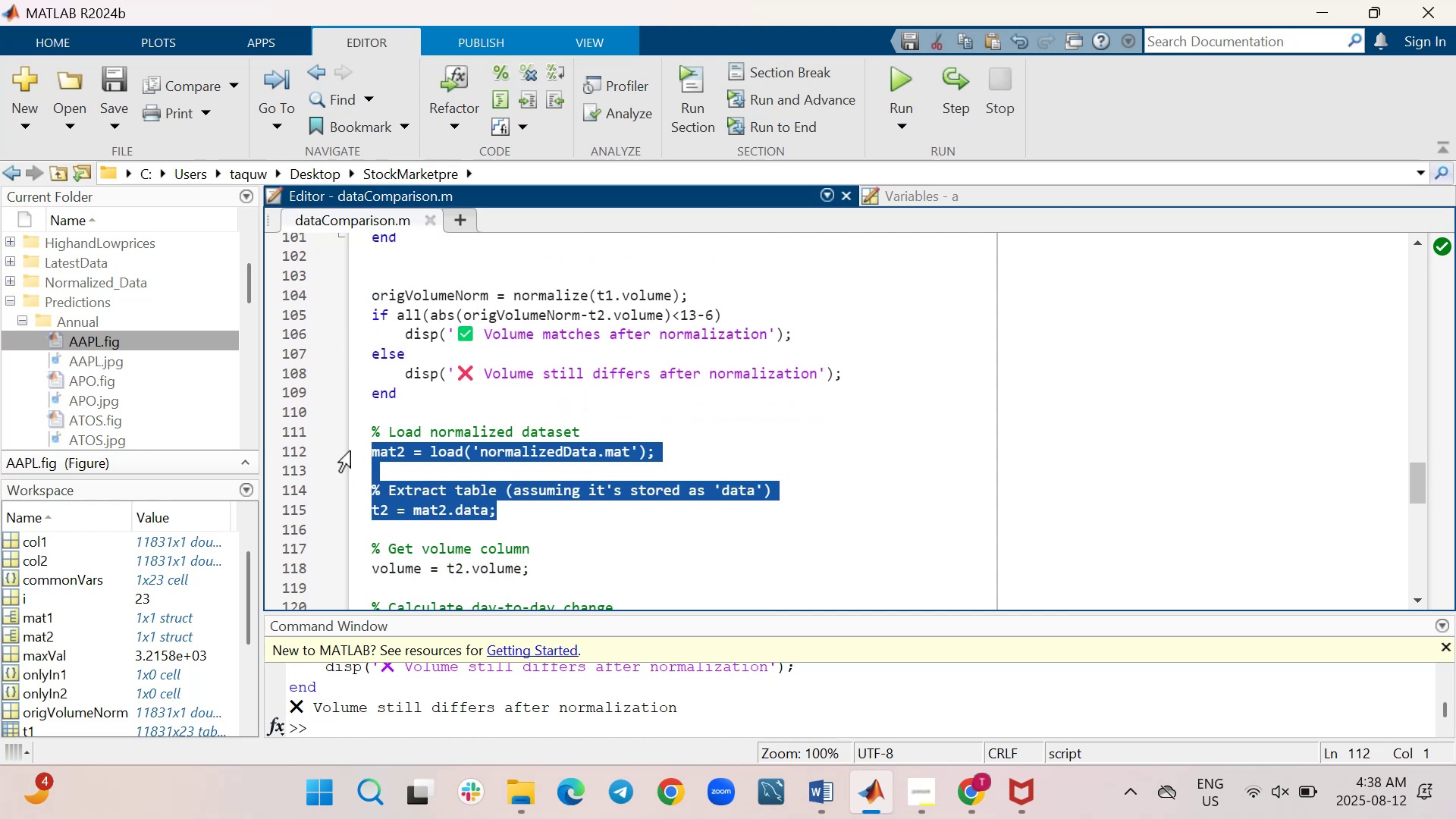 
key(Backspace)
 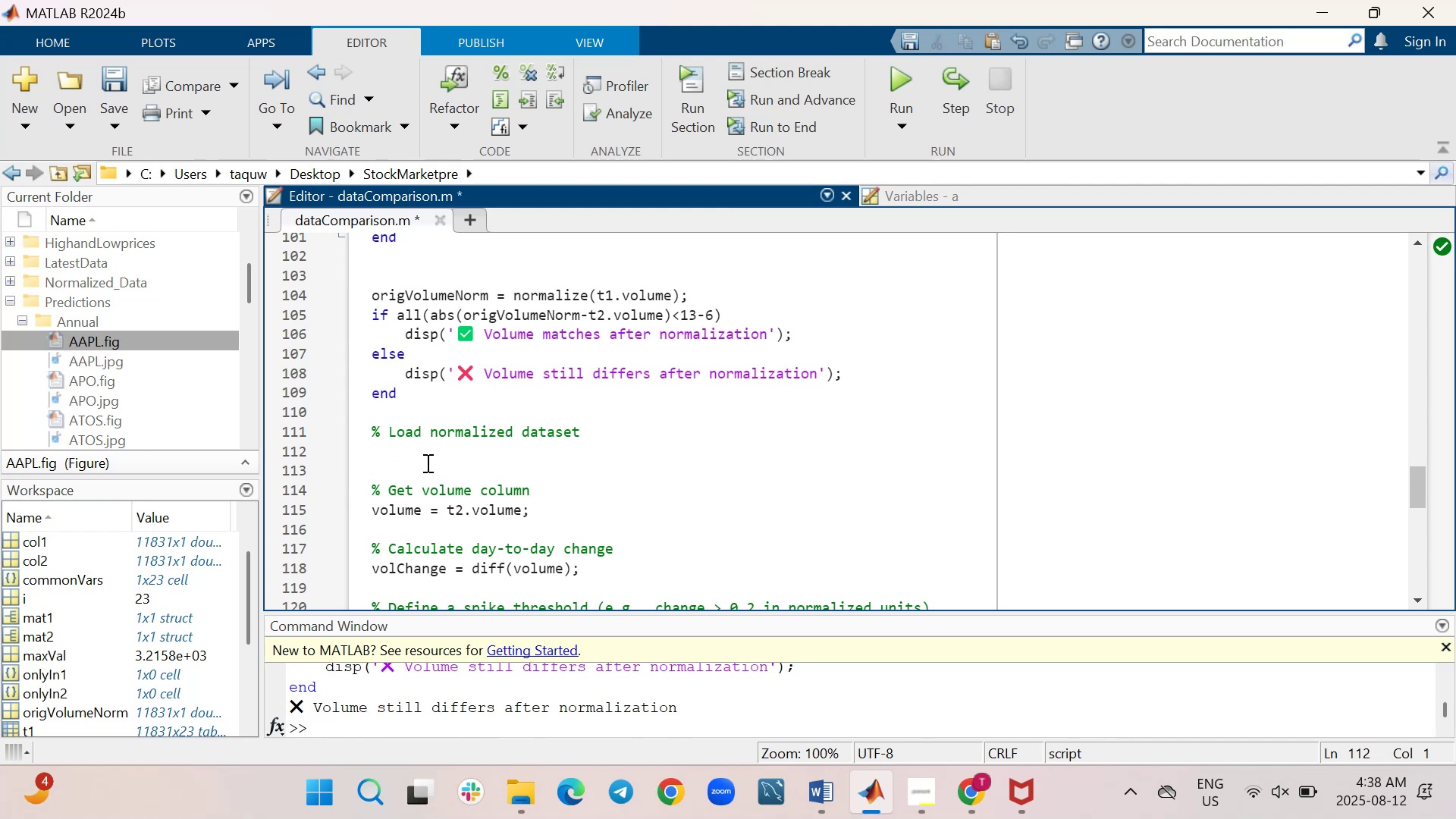 
left_click_drag(start_coordinate=[607, 425], to_coordinate=[360, 428])
 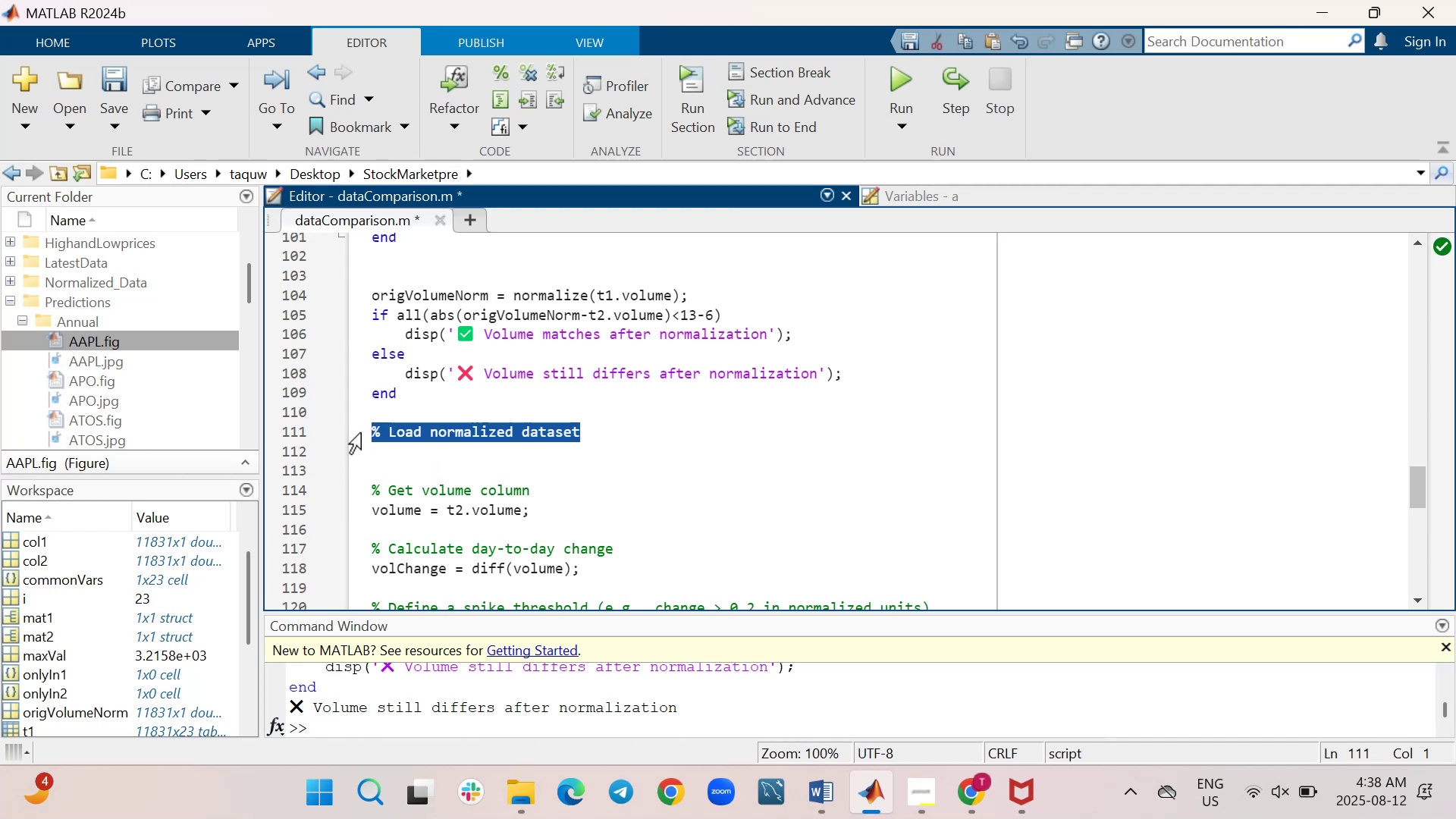 
key(Backspace)
 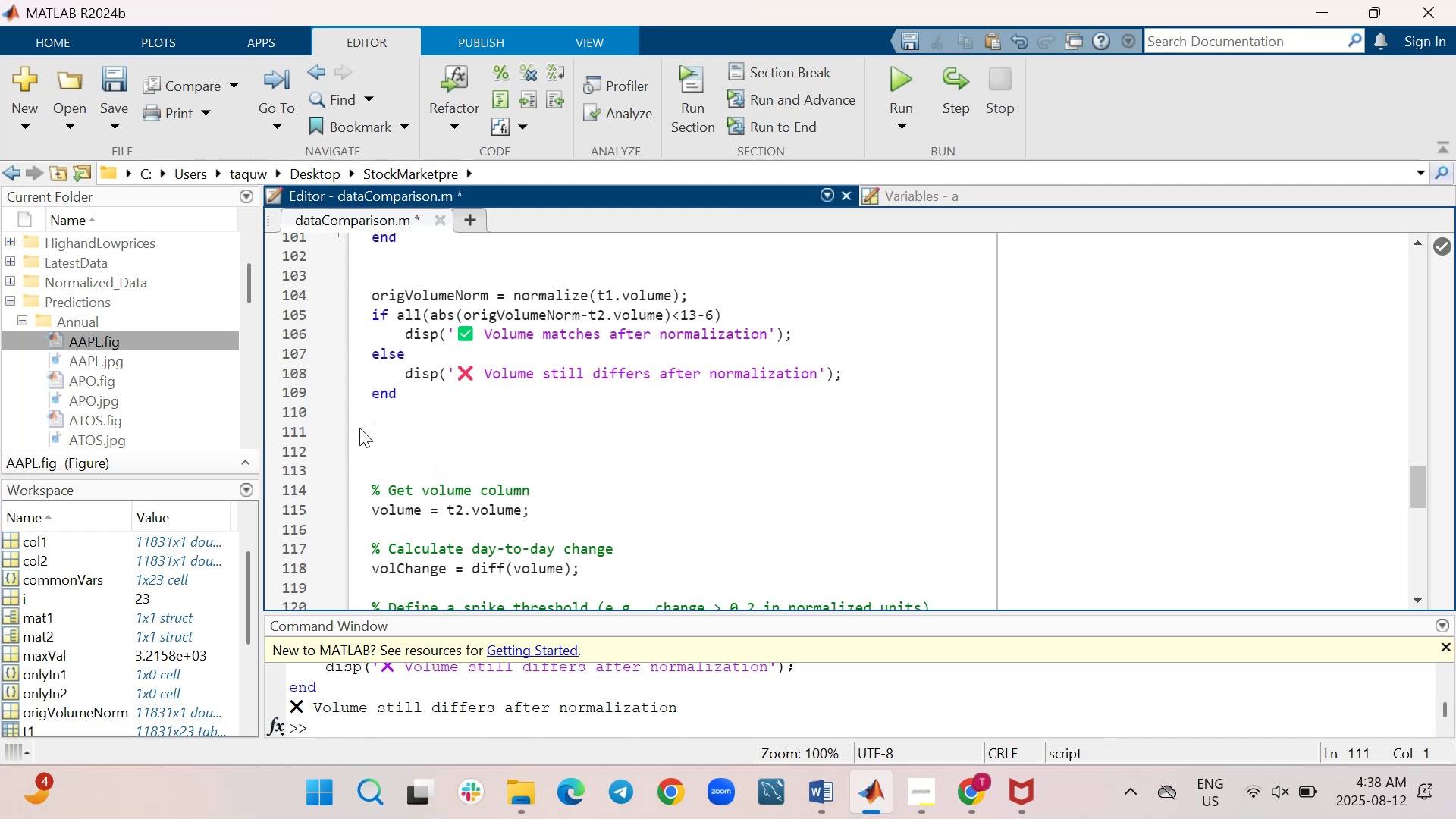 
key(Backspace)
 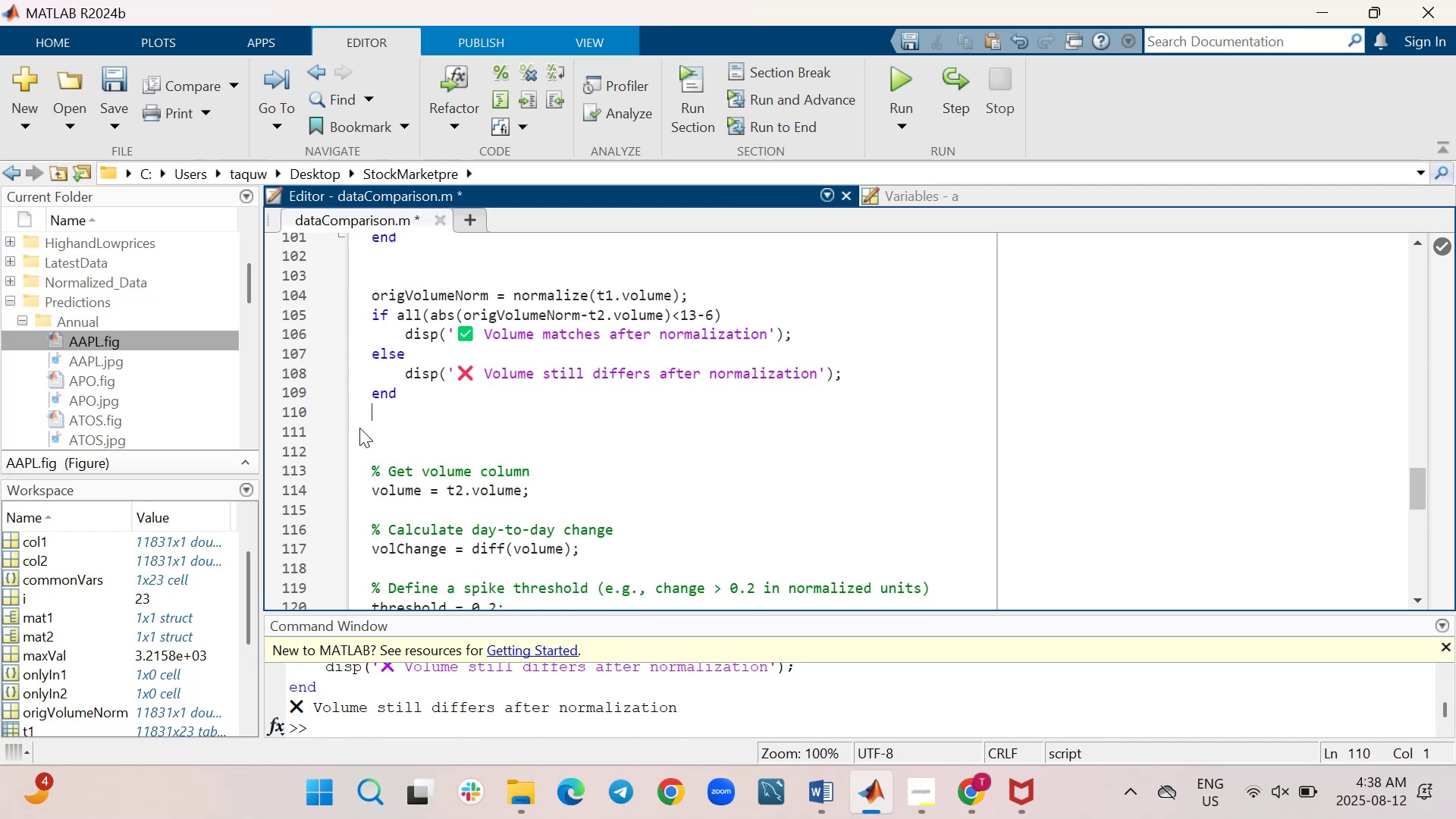 
key(Backspace)
 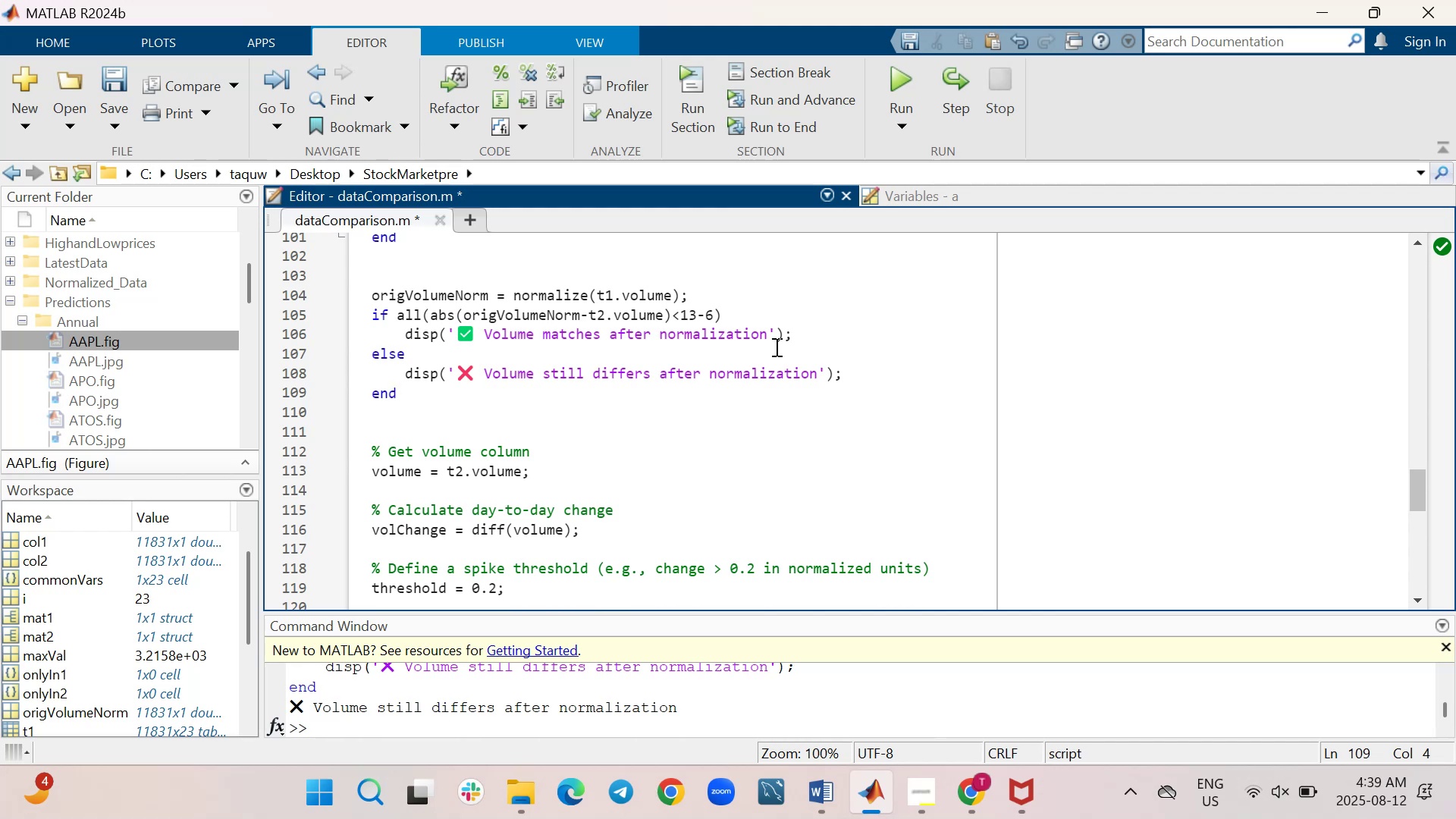 
wait(11.21)
 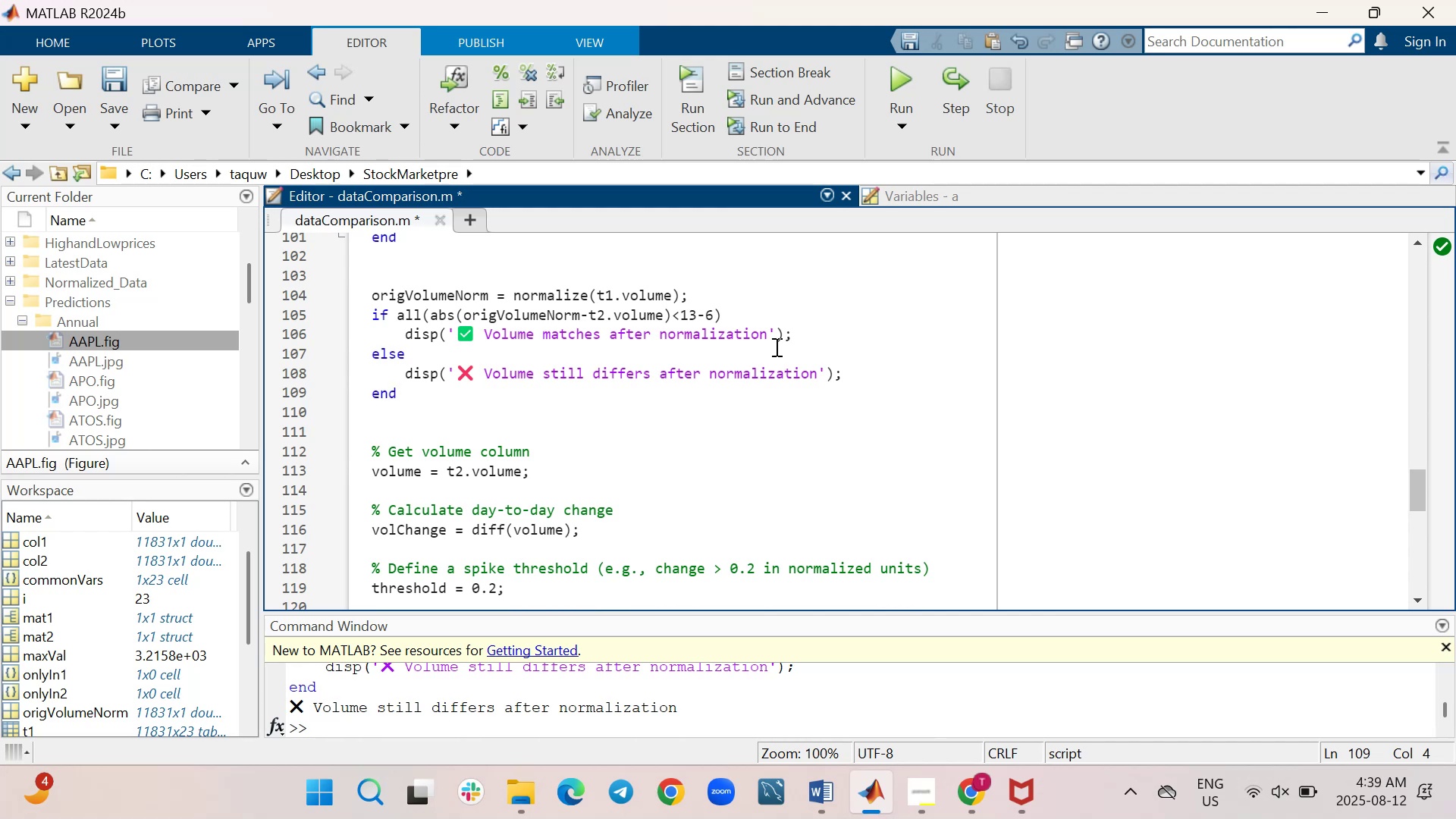 
scroll: coordinate [711, 488], scroll_direction: down, amount: 1.0
 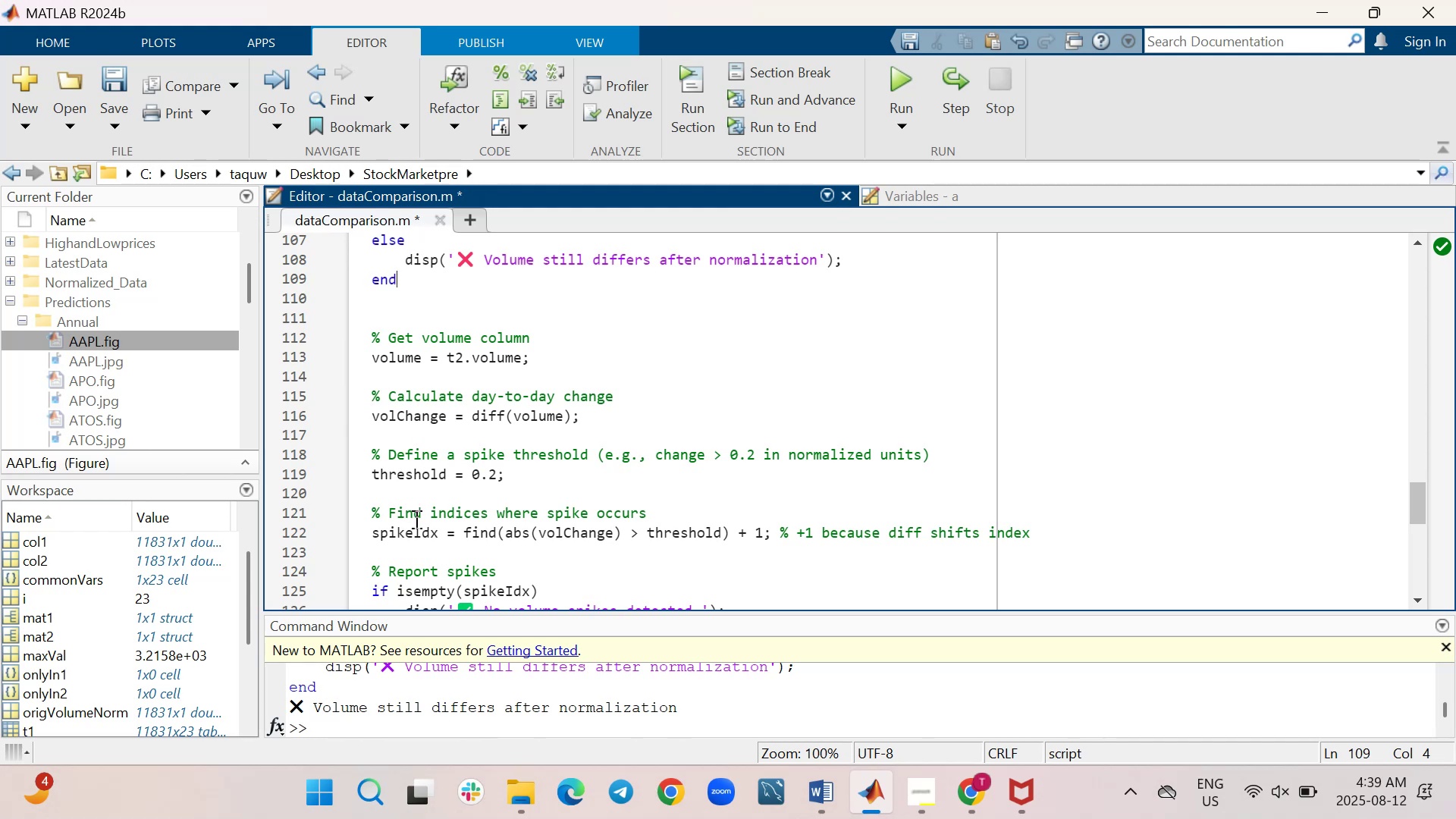 
wait(7.13)
 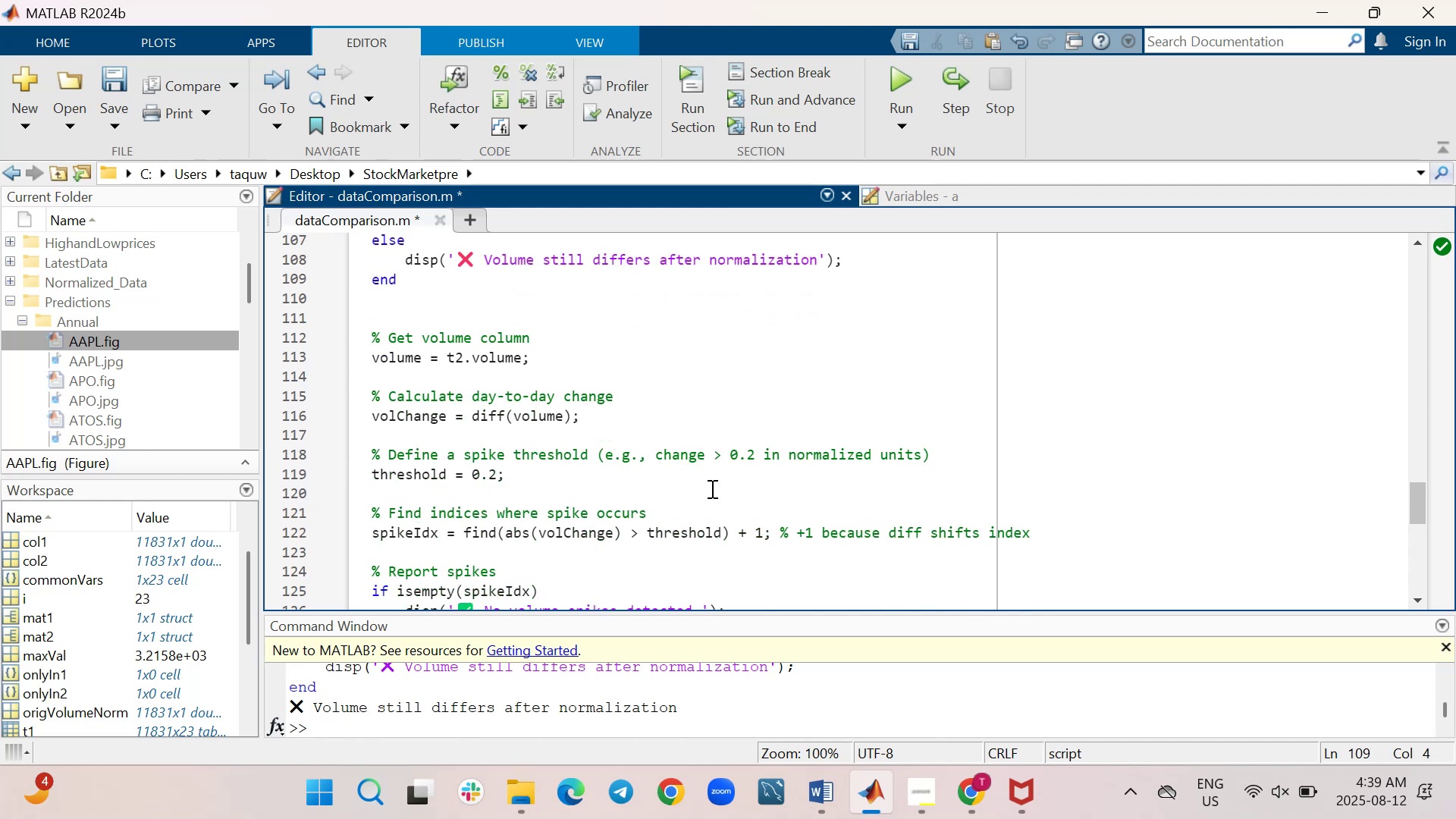 
scroll: coordinate [609, 443], scroll_direction: down, amount: 2.0
 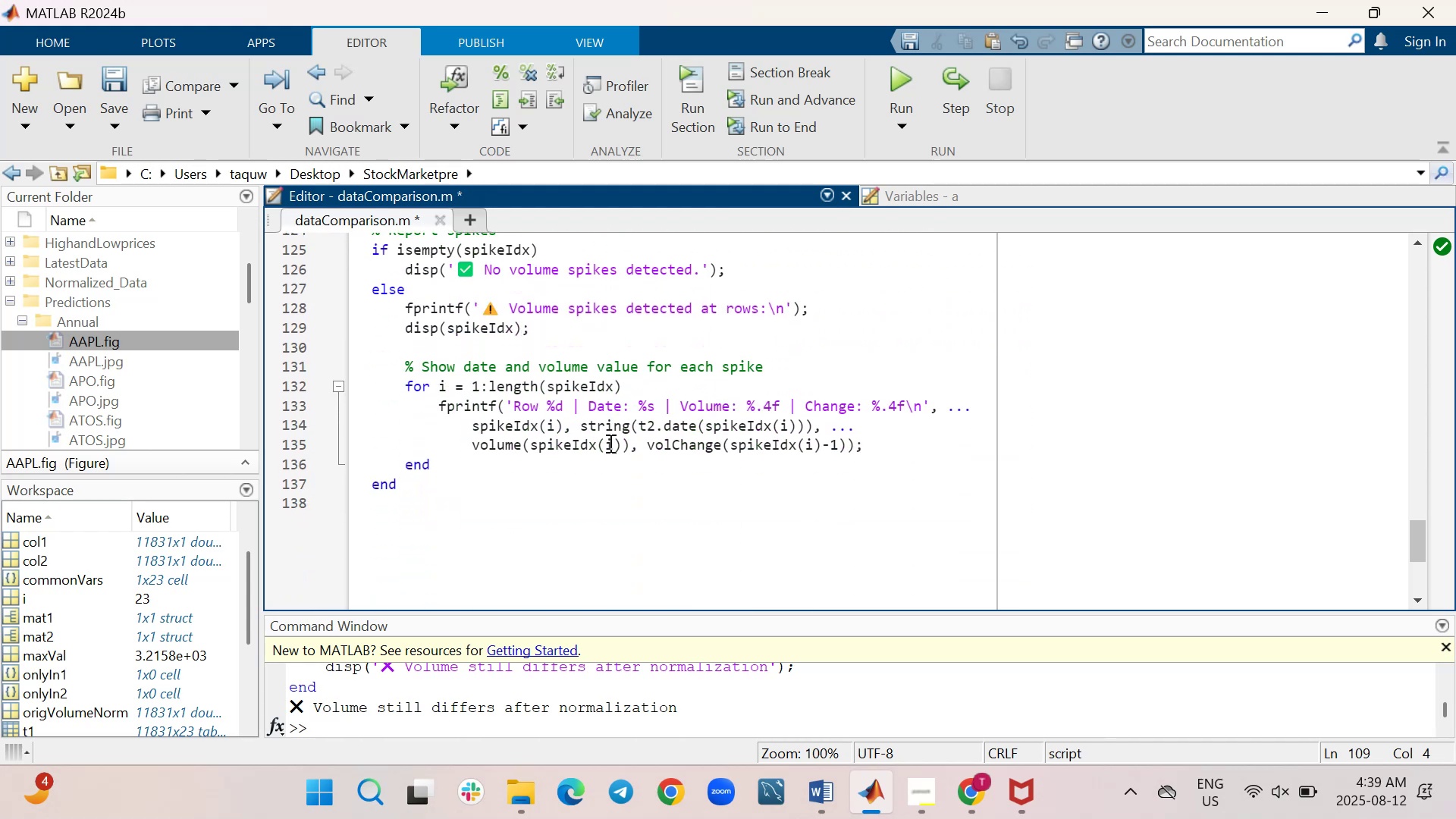 
scroll: coordinate [609, 443], scroll_direction: up, amount: 3.0
 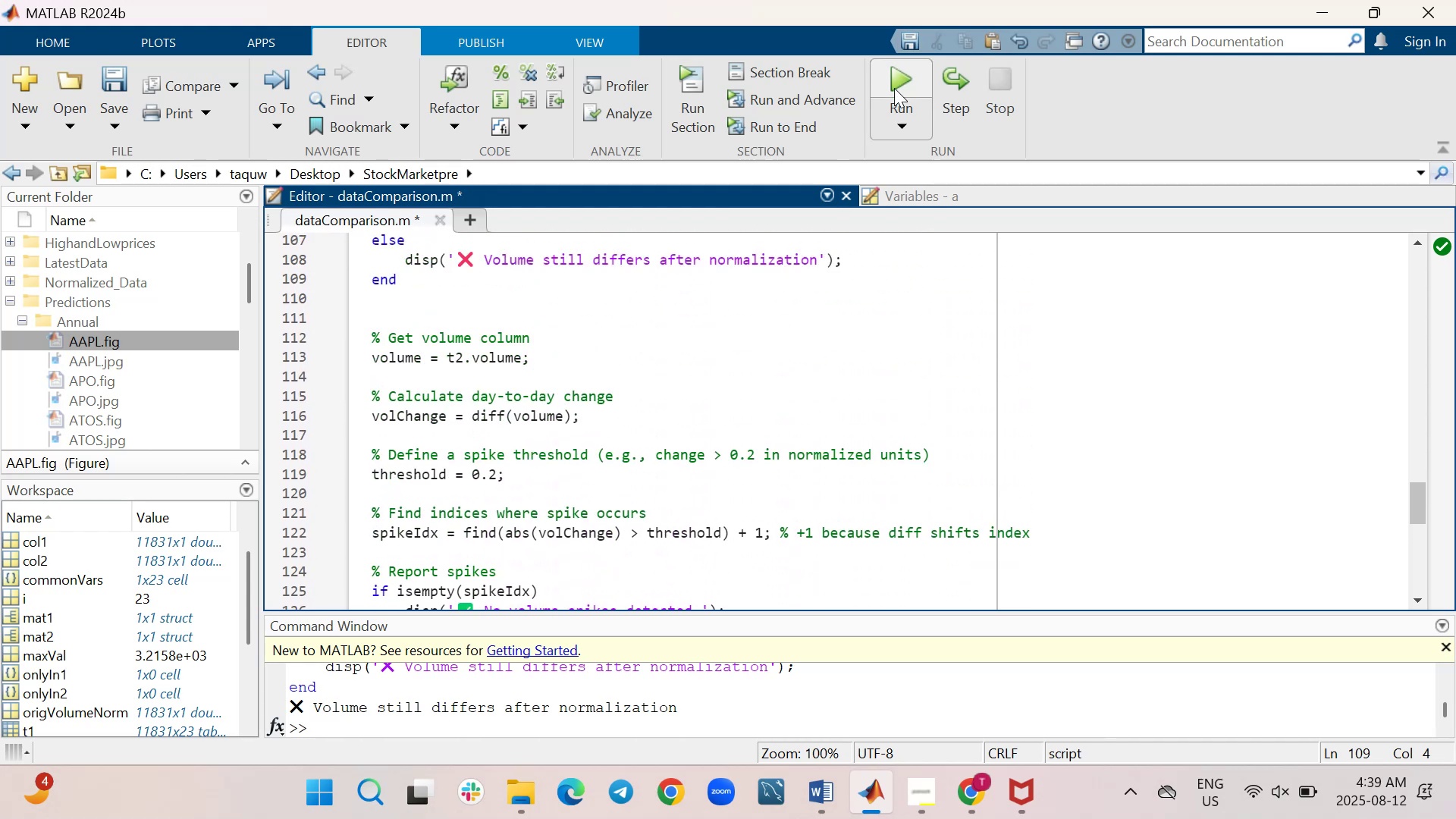 
left_click([896, 83])
 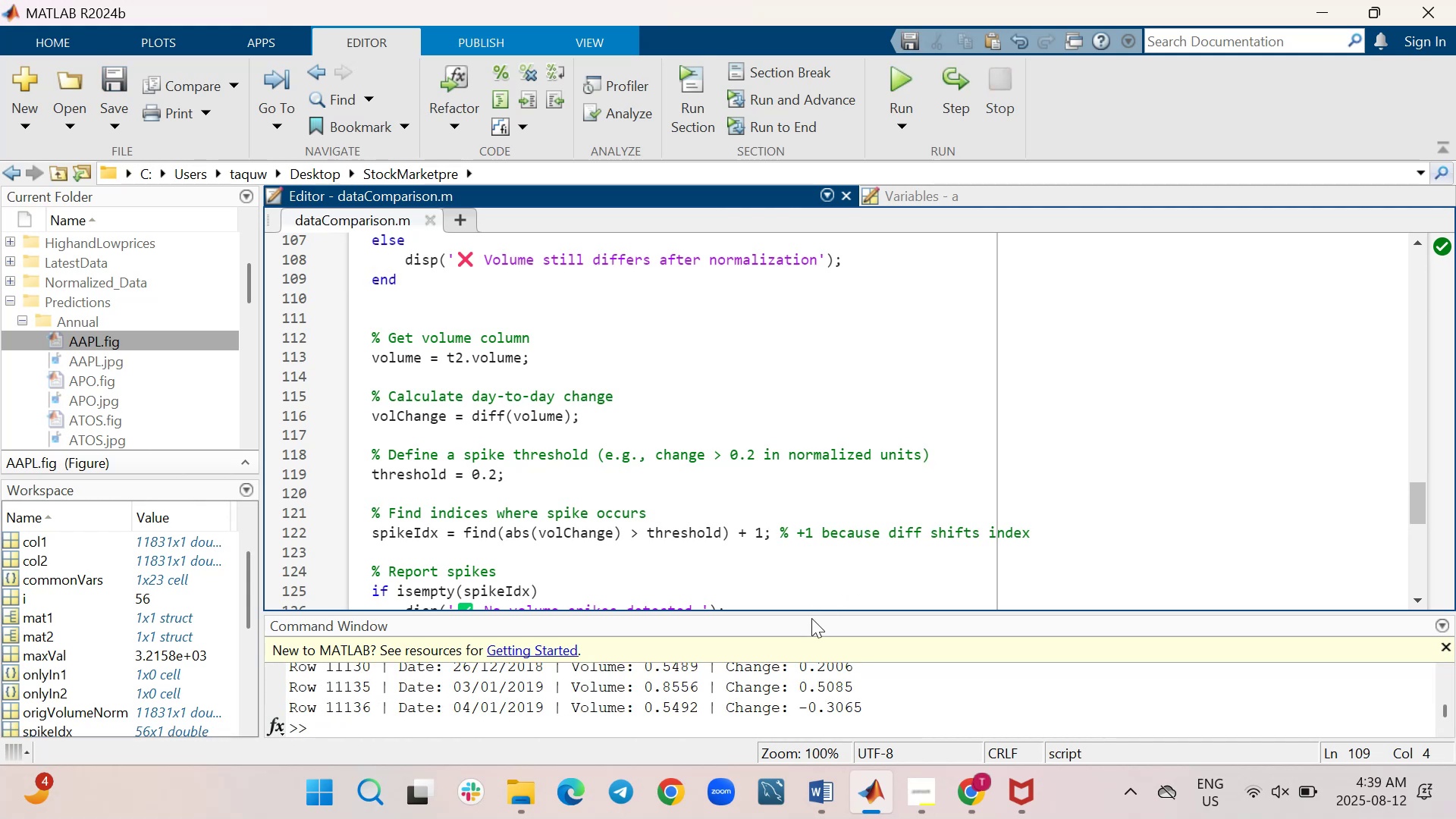 
left_click_drag(start_coordinate=[811, 612], to_coordinate=[814, 344])
 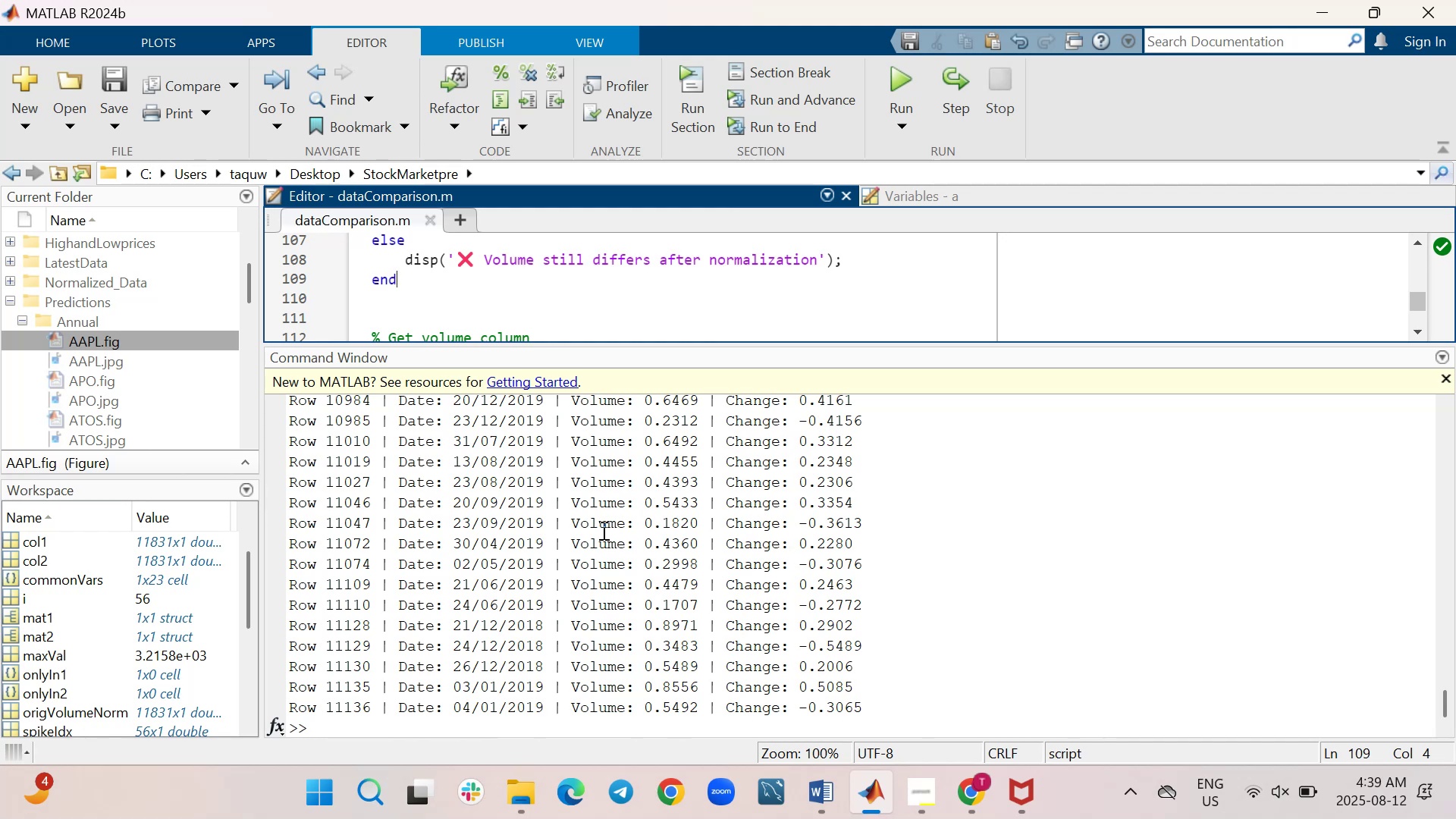 
wait(15.01)
 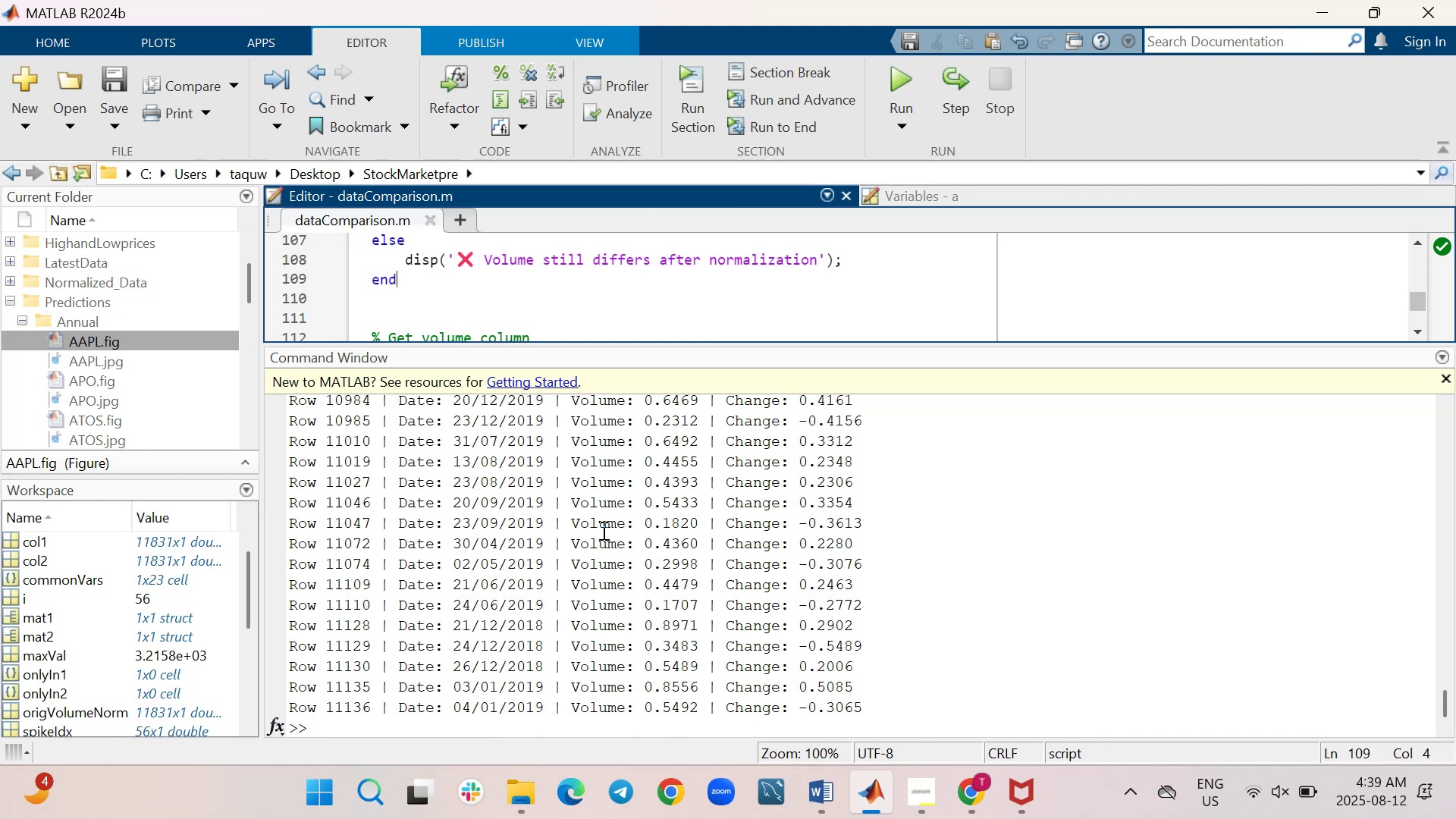 
scroll: coordinate [602, 530], scroll_direction: up, amount: 2.0
 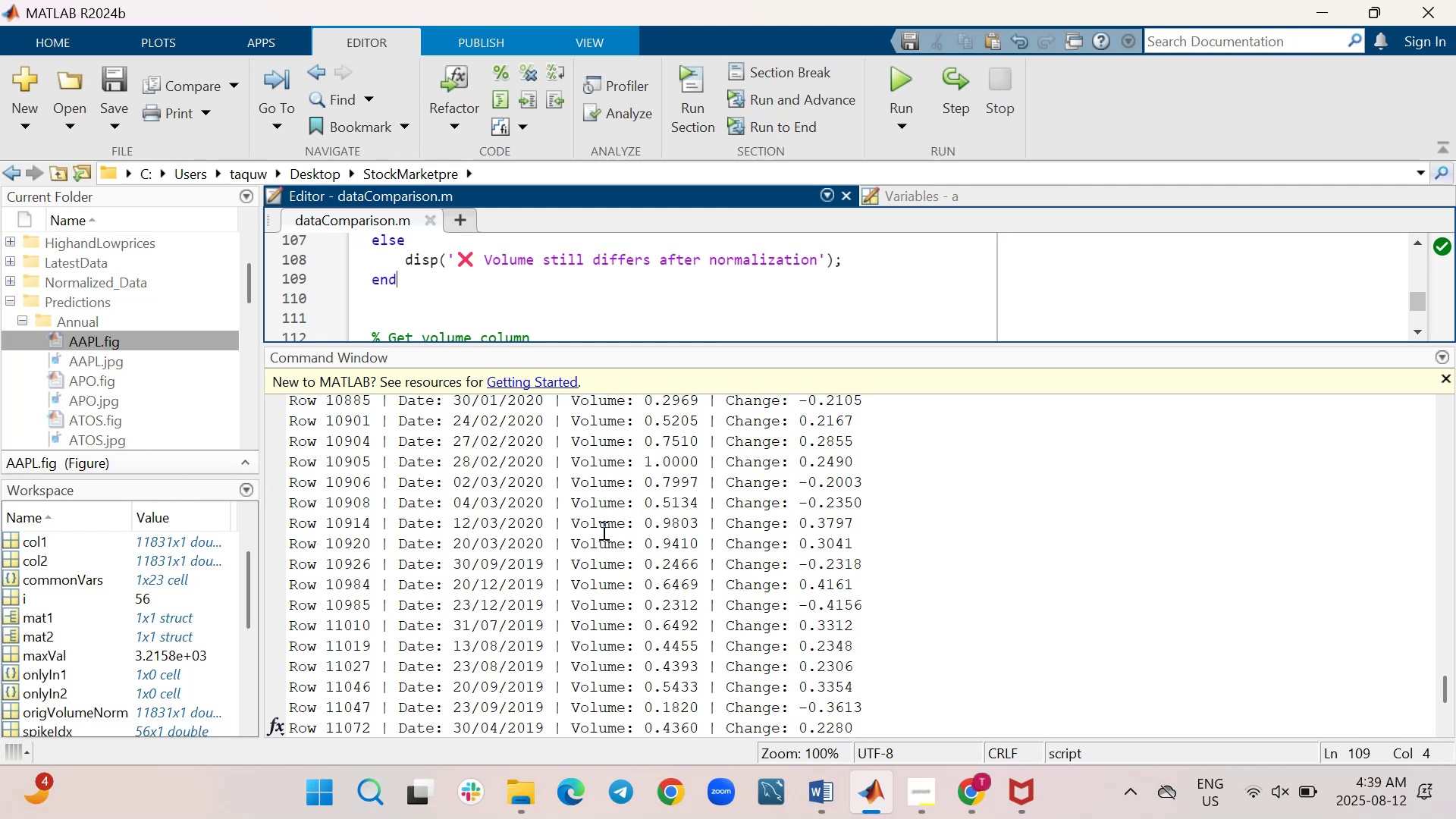 
wait(18.63)
 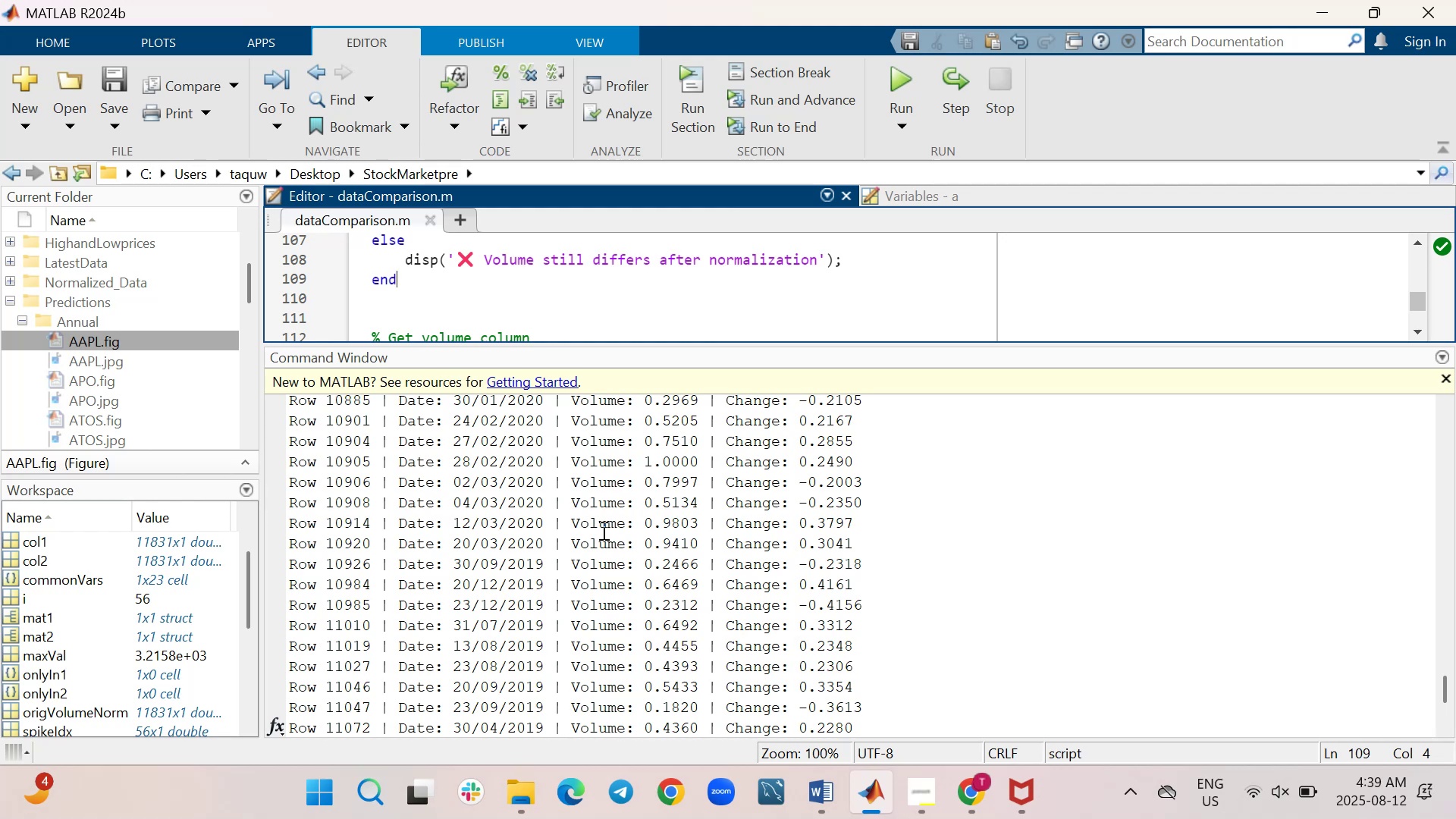 
scroll: coordinate [602, 530], scroll_direction: up, amount: 1.0
 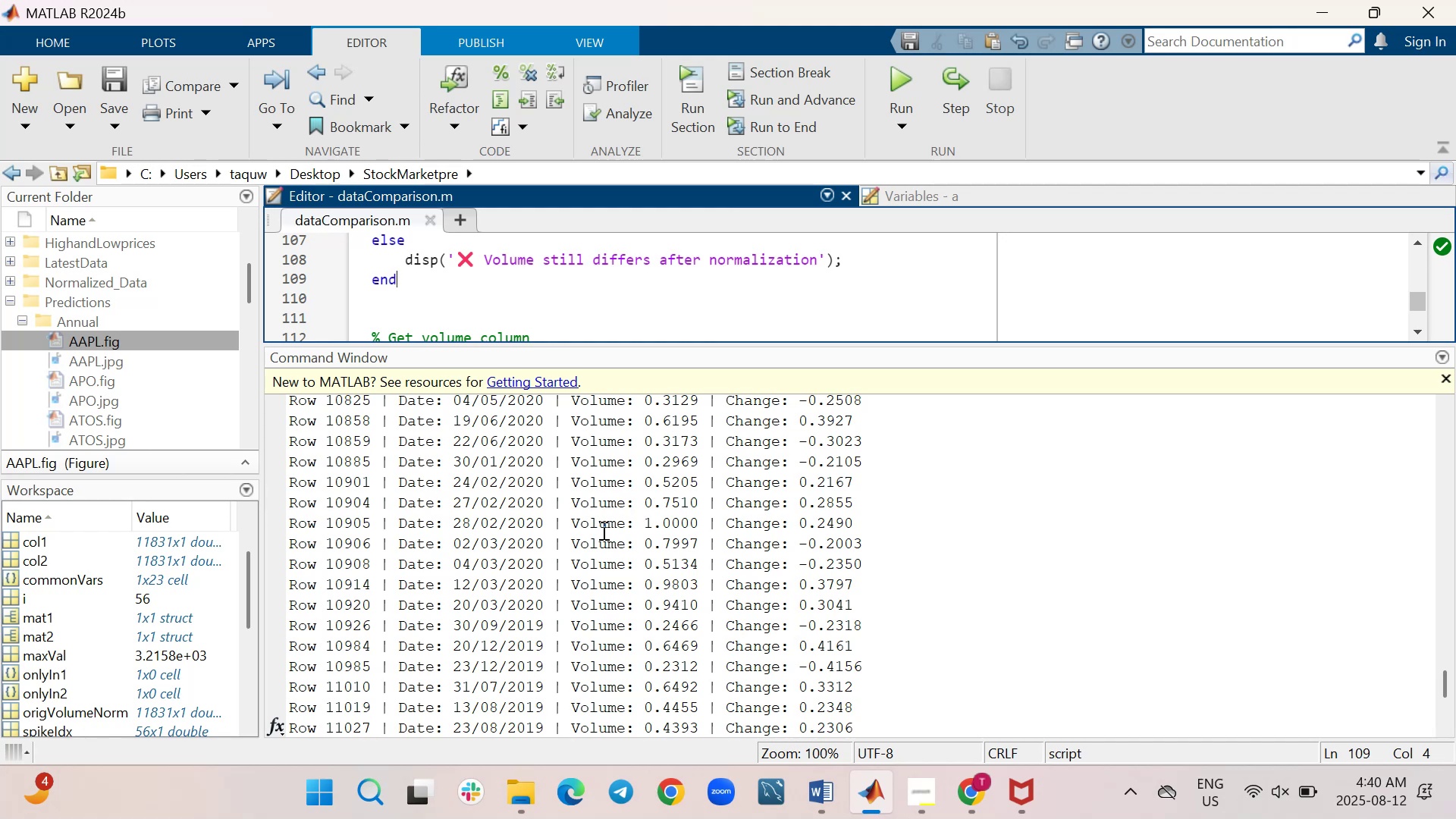 
wait(25.13)
 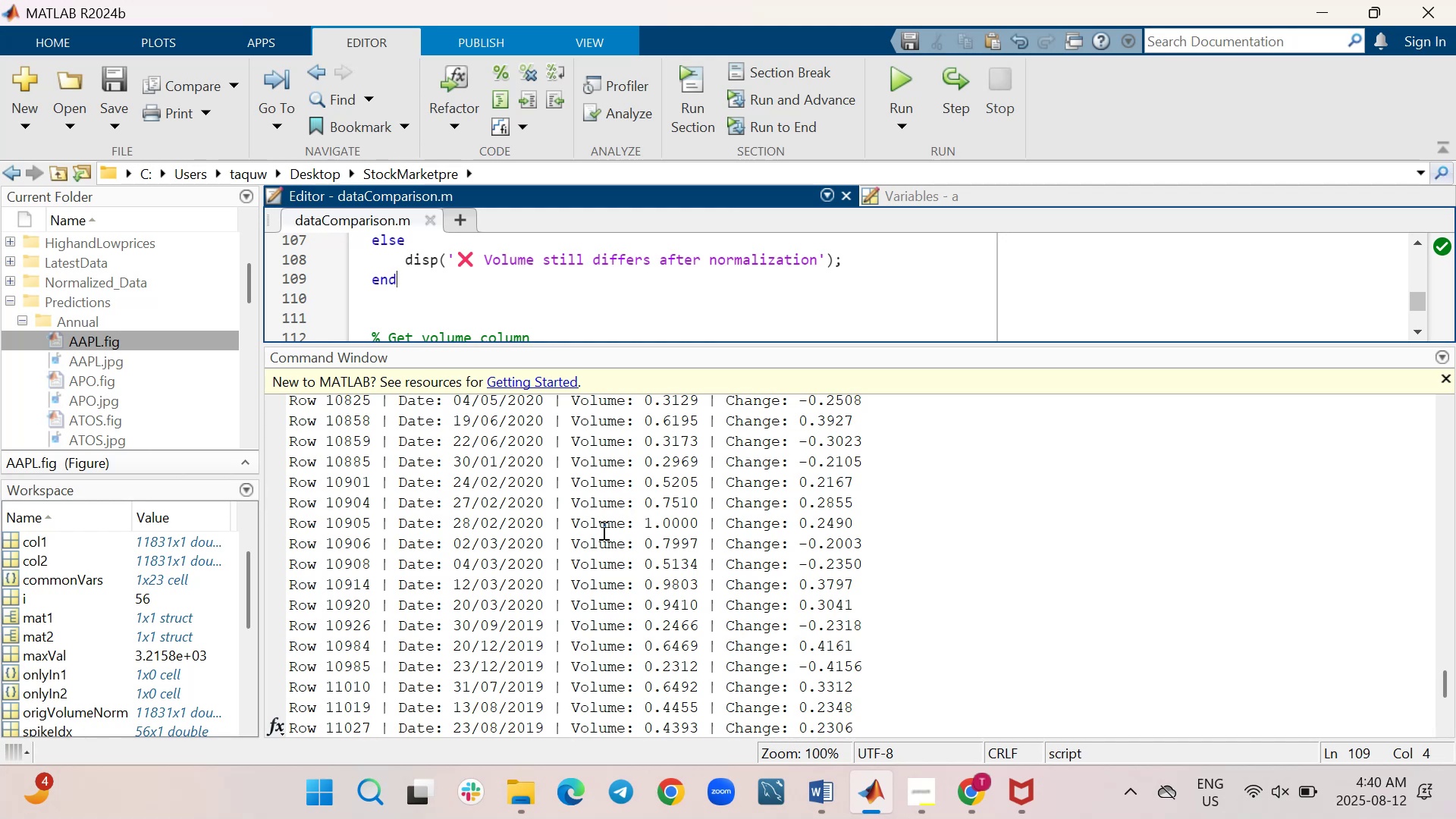 
scroll: coordinate [602, 530], scroll_direction: up, amount: 1.0
 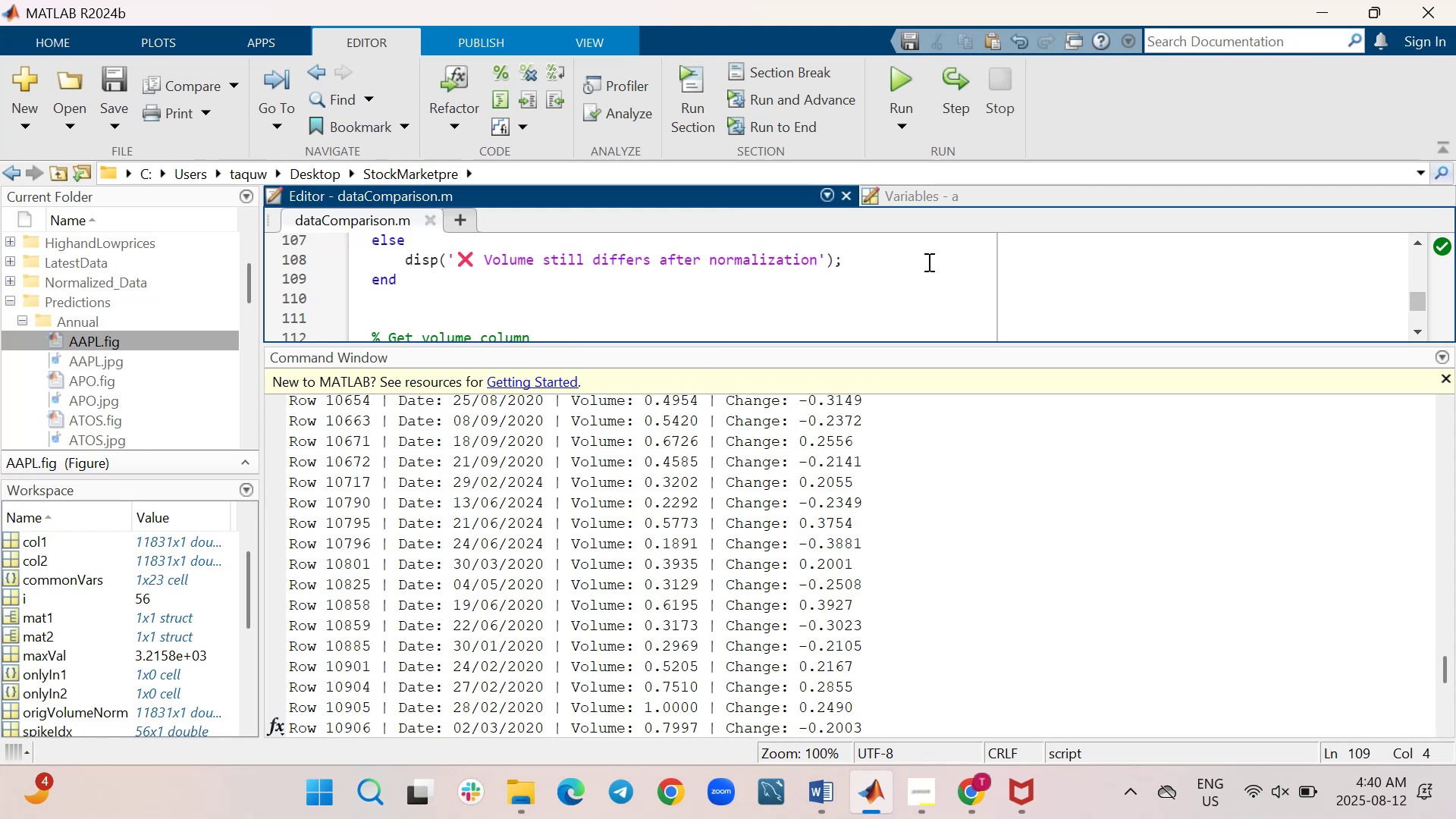 
scroll: coordinate [1090, 465], scroll_direction: down, amount: 15.0
 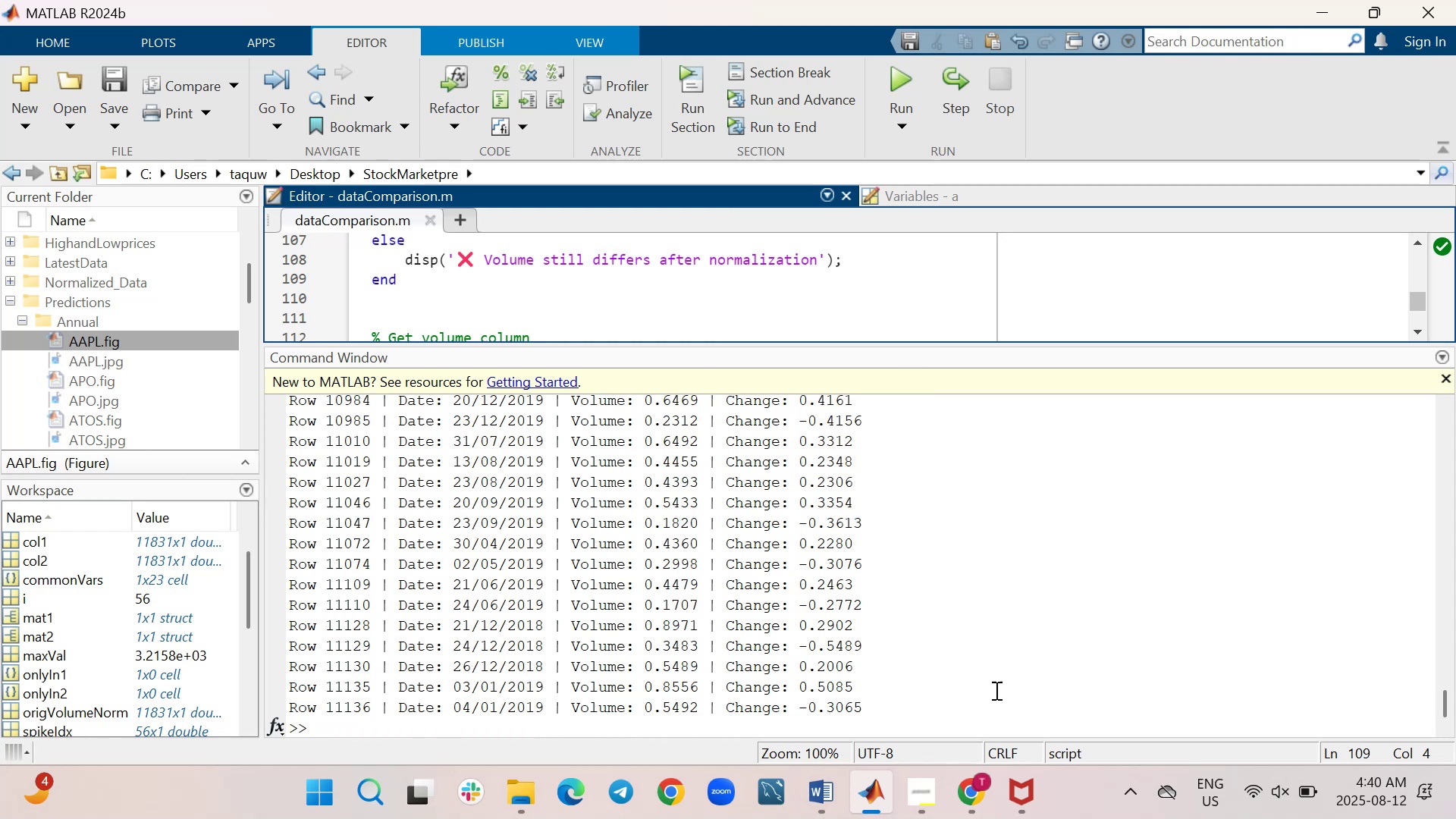 
left_click([991, 707])
 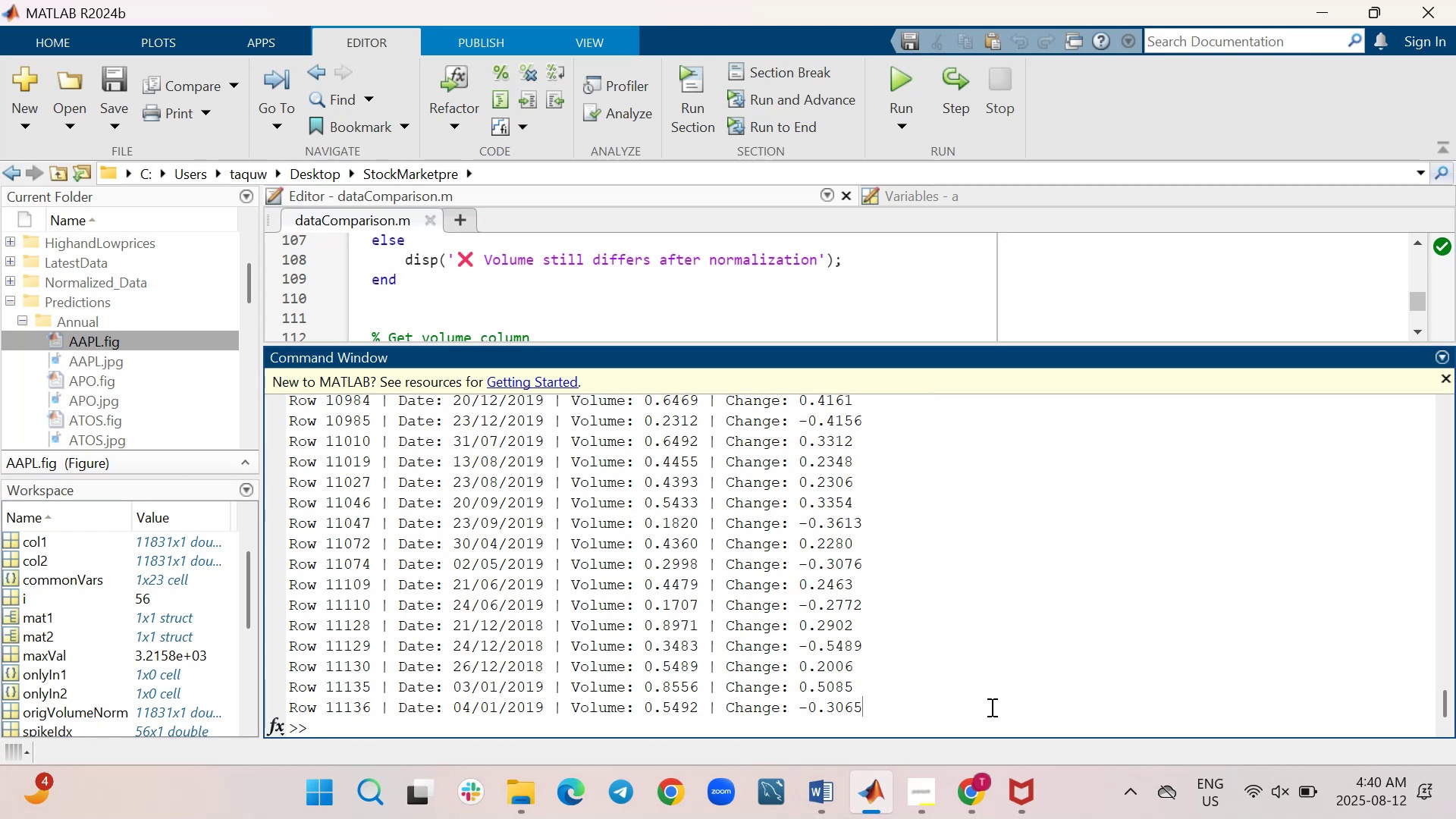 
type(clc)
 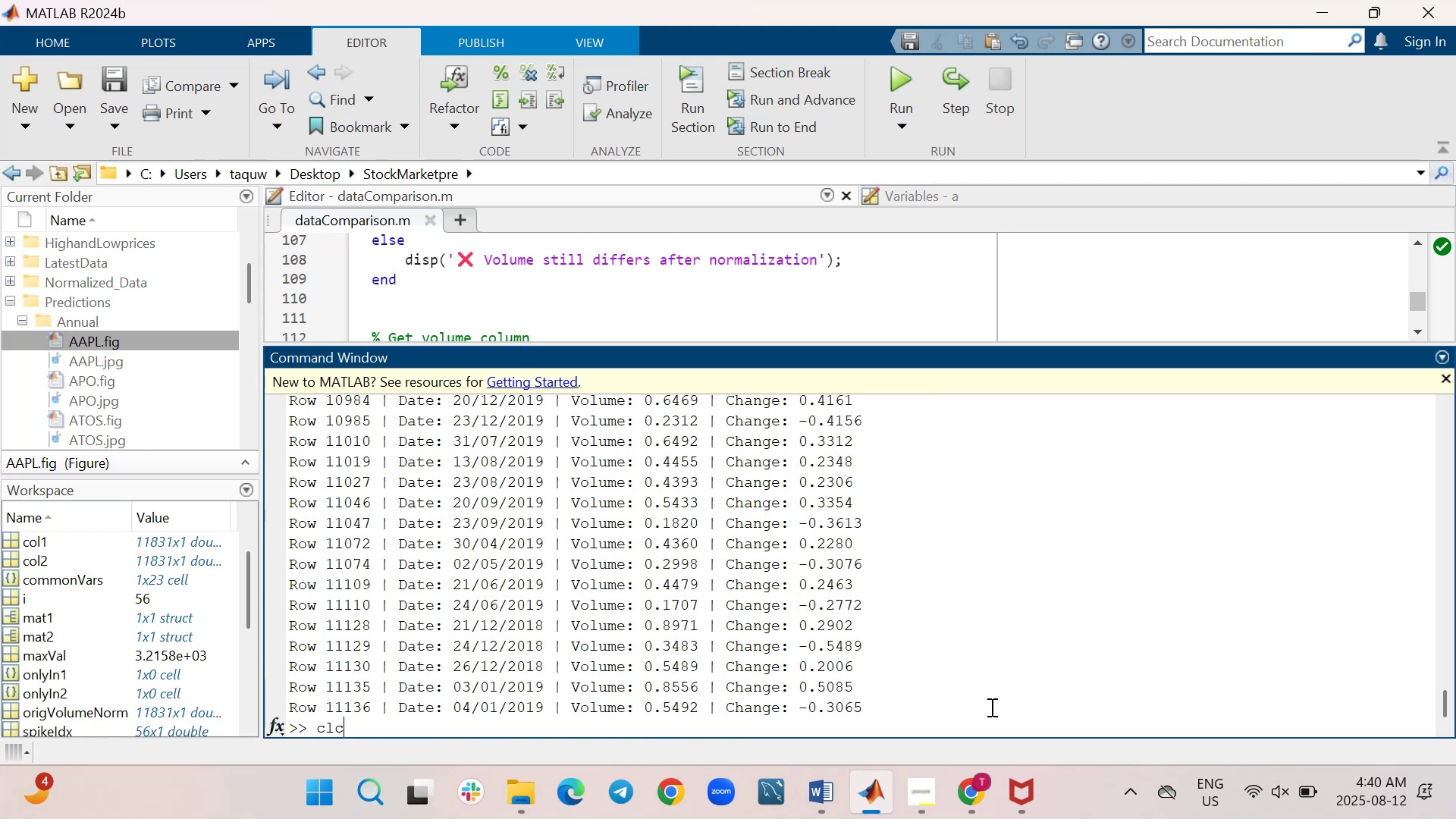 
key(Enter)
 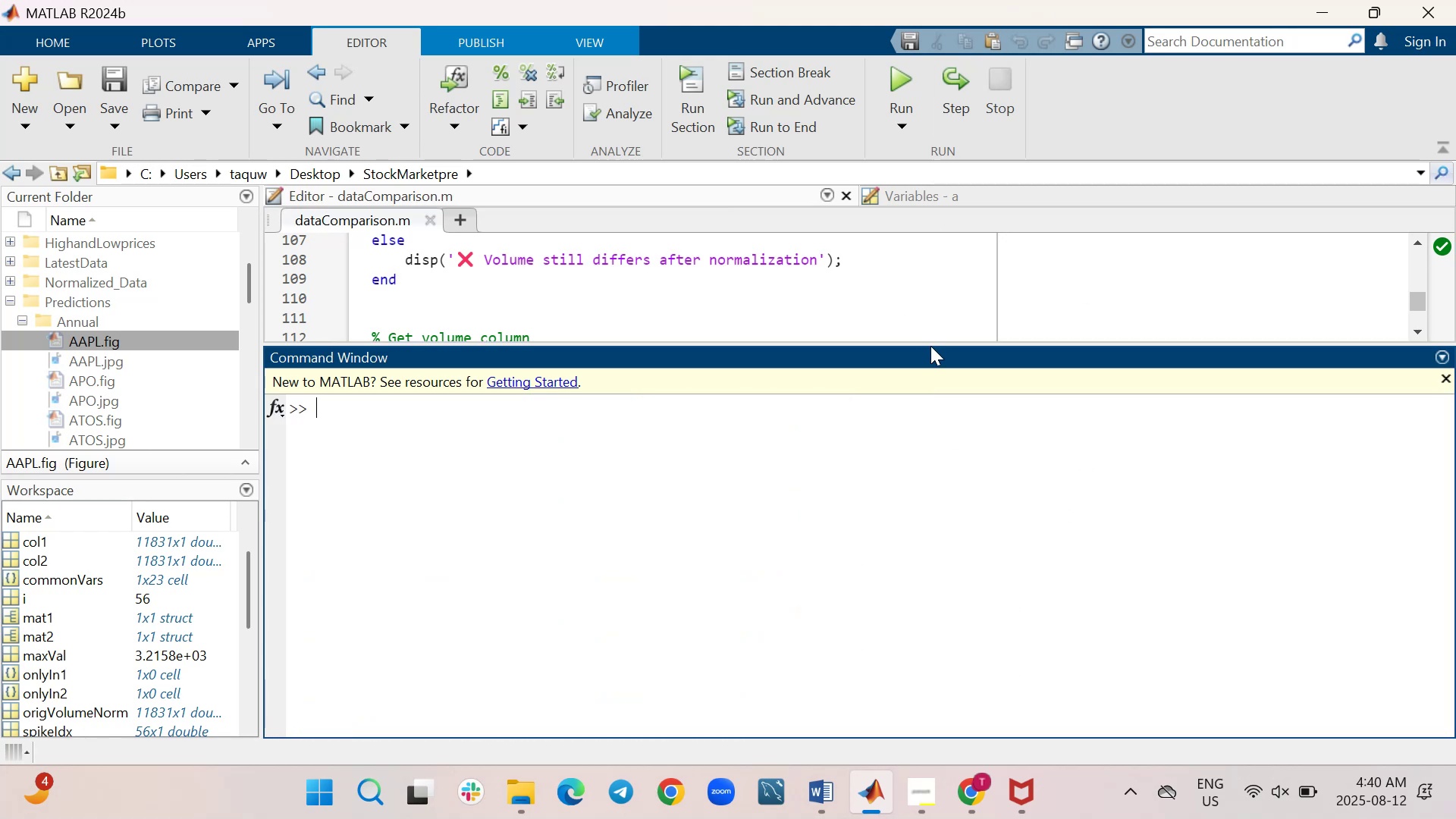 
left_click_drag(start_coordinate=[928, 344], to_coordinate=[927, 575])
 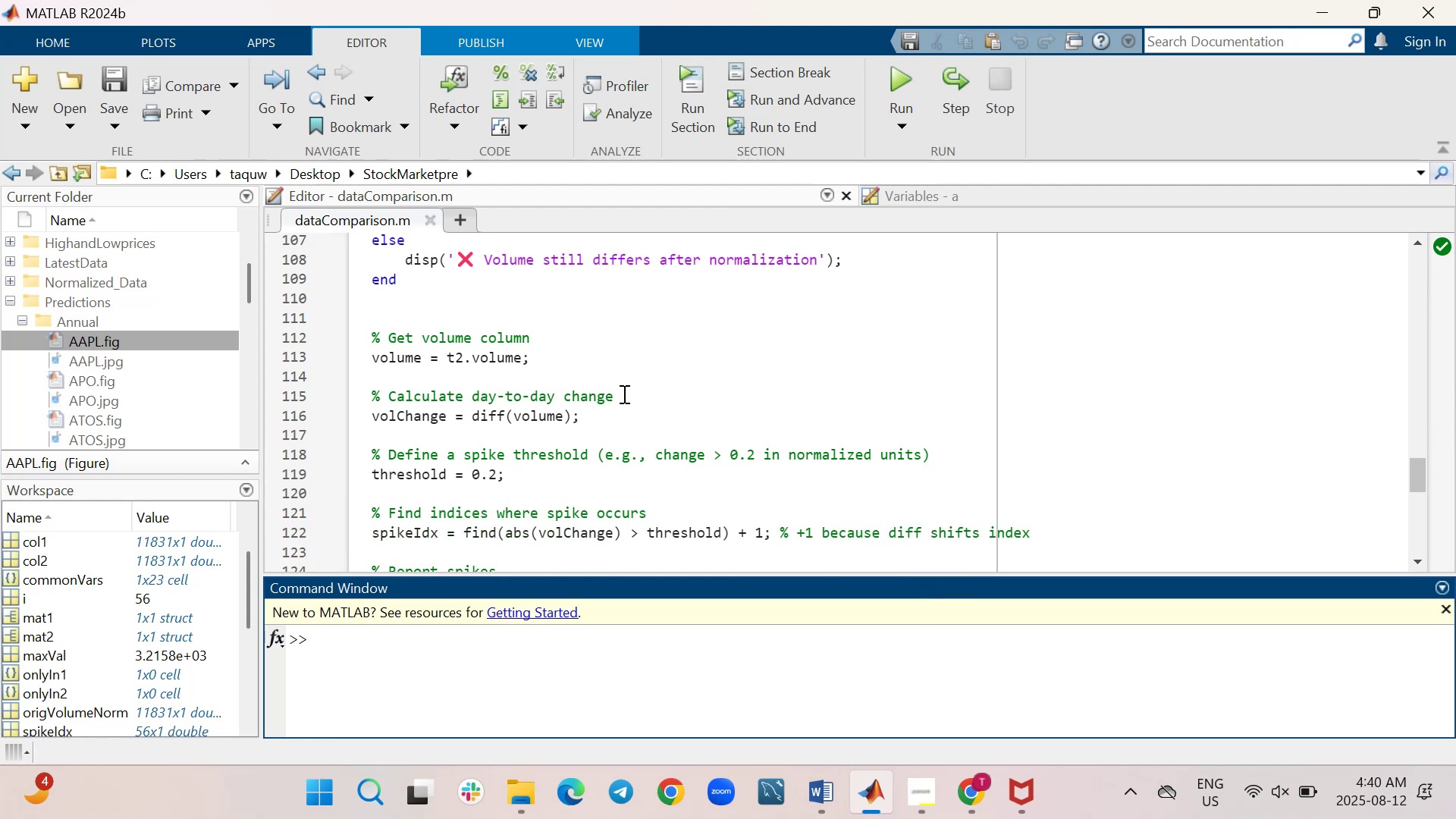 
scroll: coordinate [620, 394], scroll_direction: down, amount: 1.0
 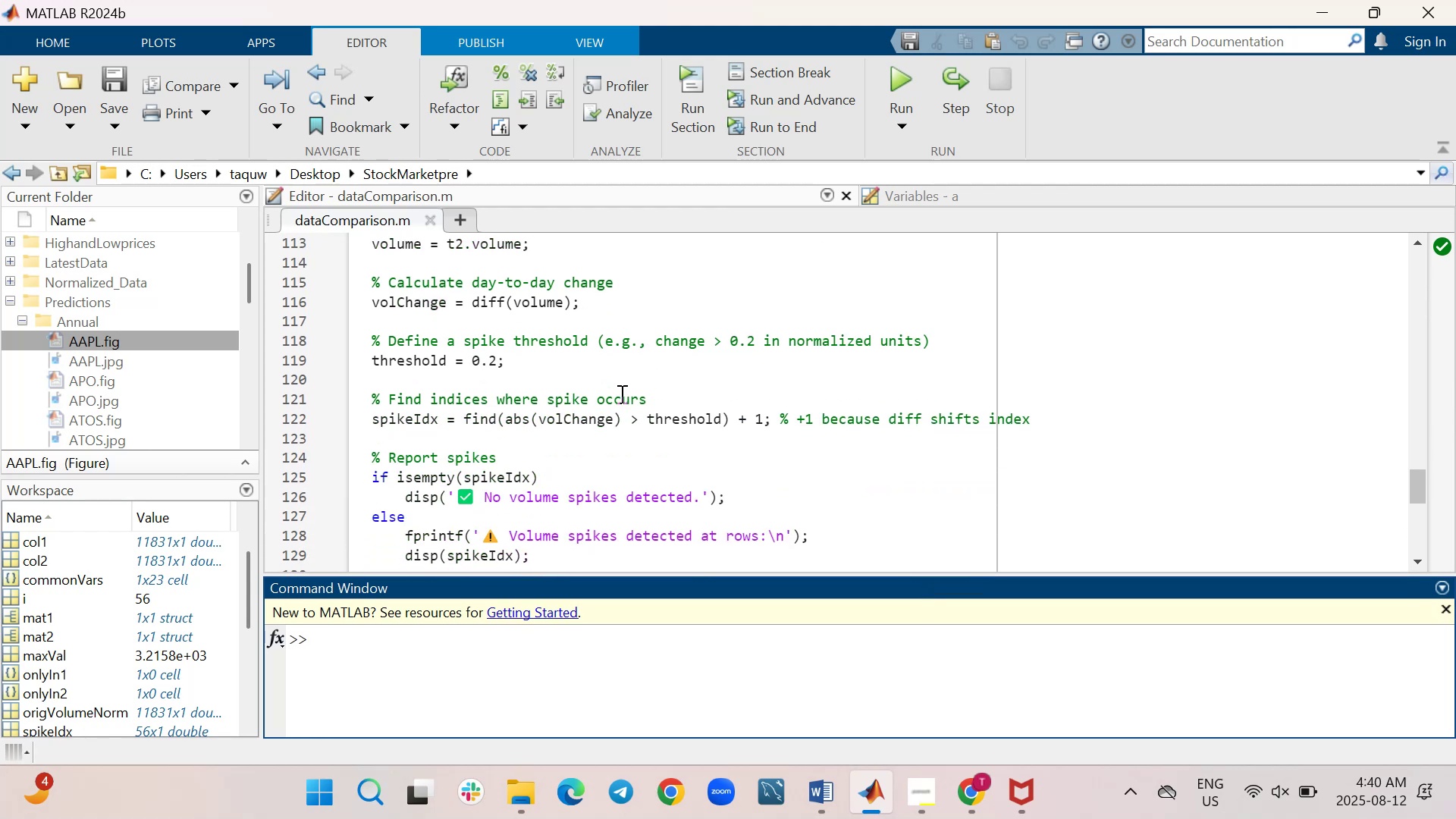 
scroll: coordinate [620, 394], scroll_direction: up, amount: 1.0
 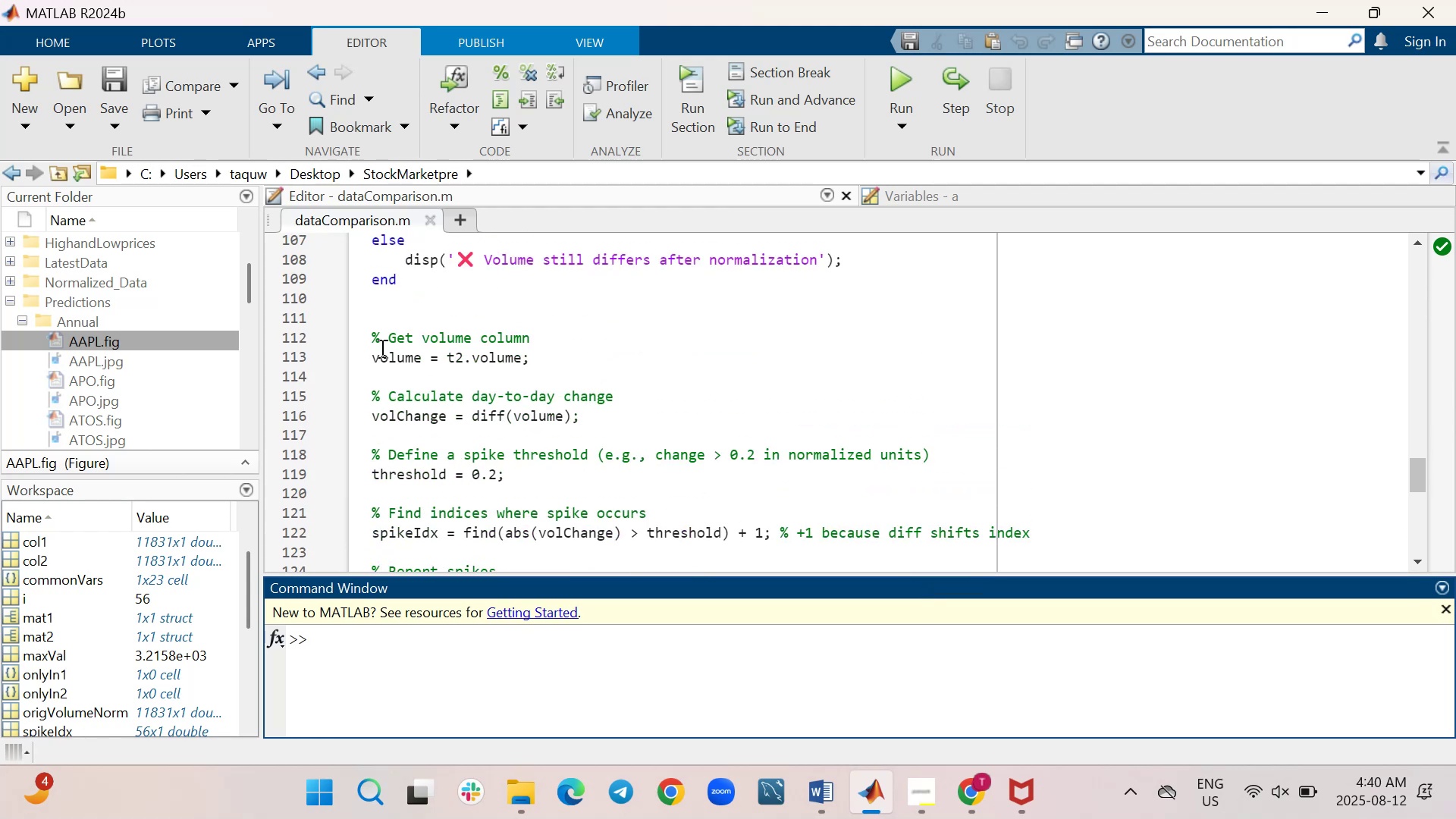 
left_click_drag(start_coordinate=[365, 340], to_coordinate=[563, 558])
 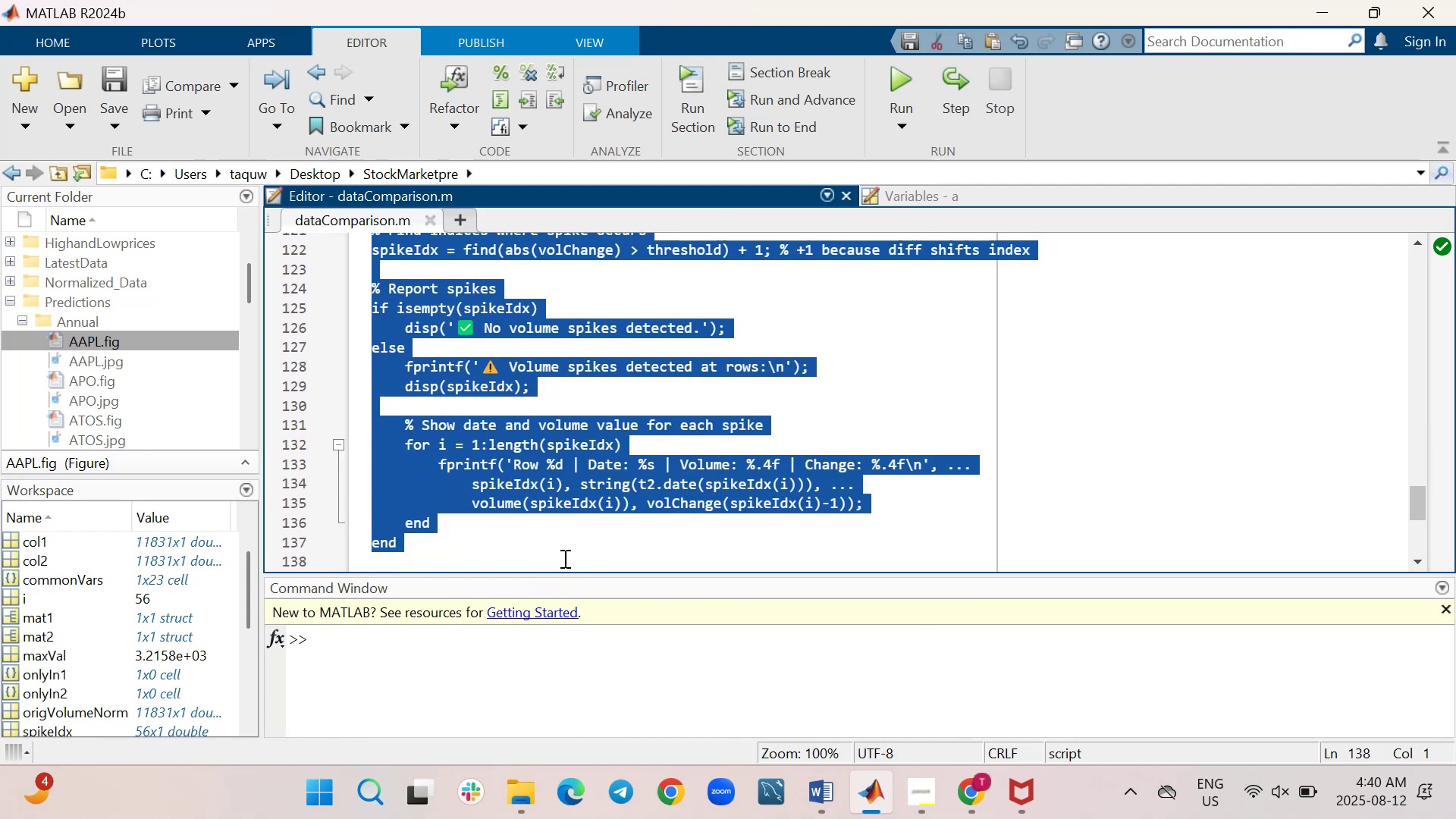 
key(Control+C)
 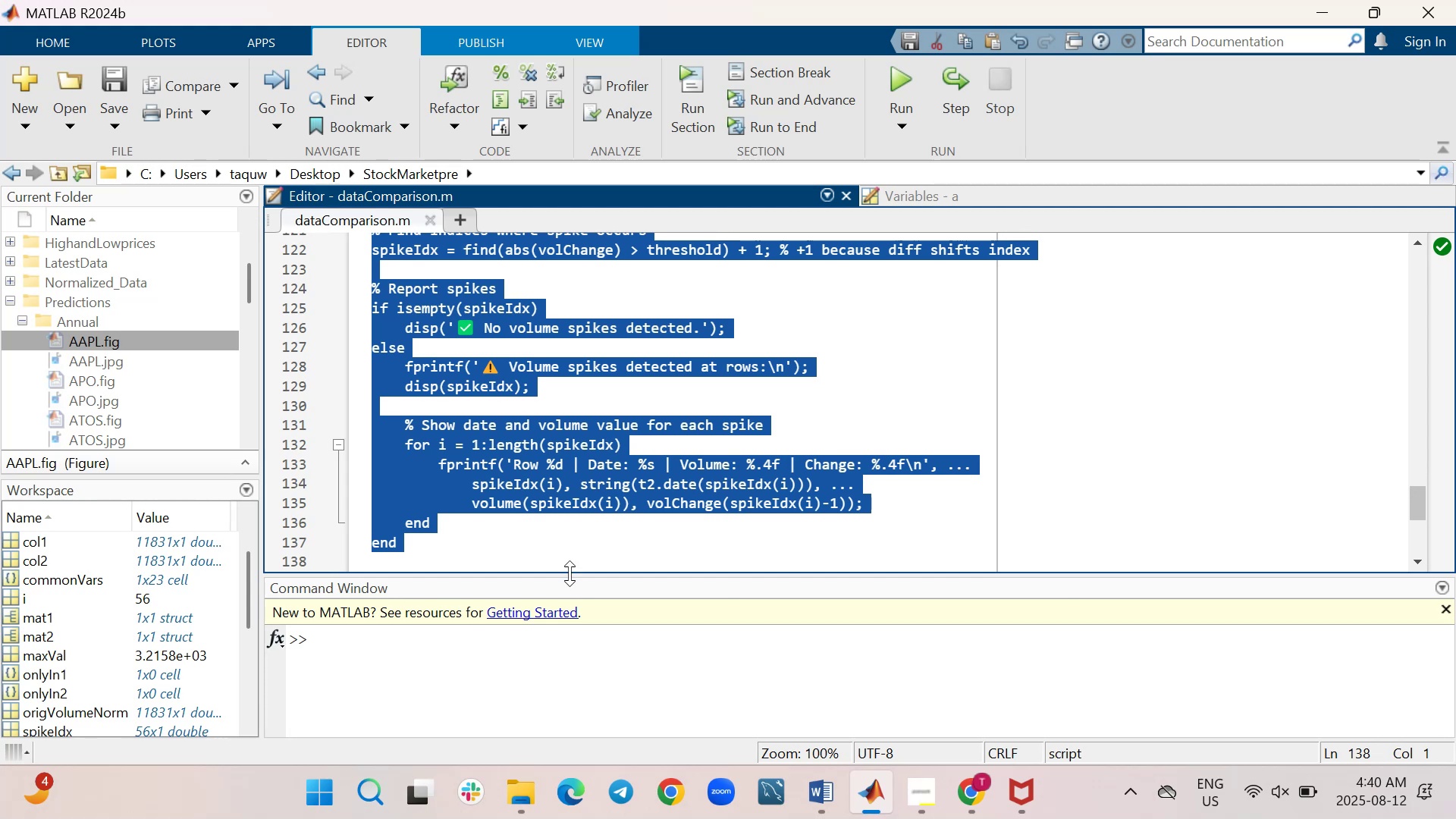 
left_click_drag(start_coordinate=[570, 573], to_coordinate=[586, 434])
 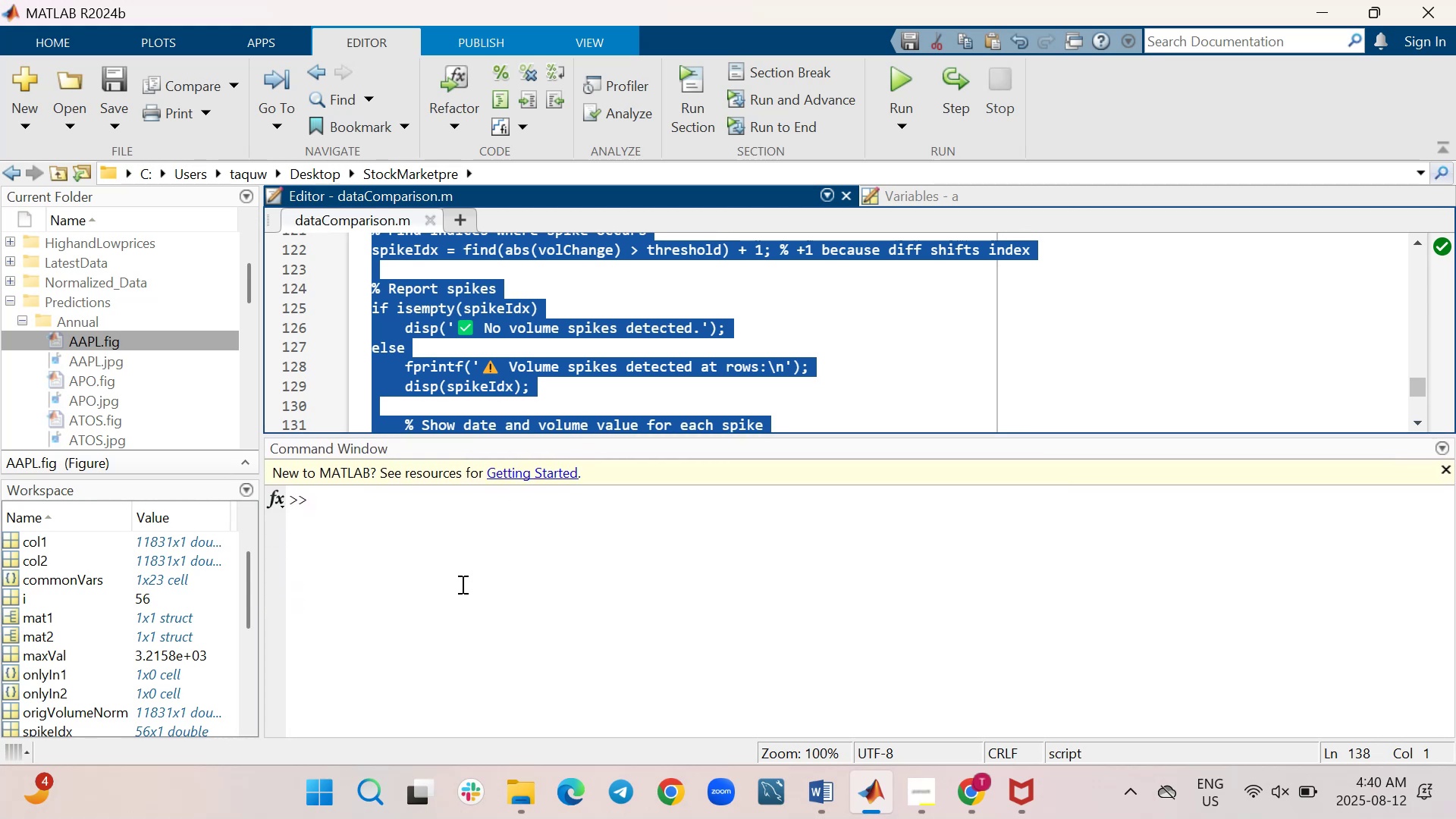 
left_click([459, 595])
 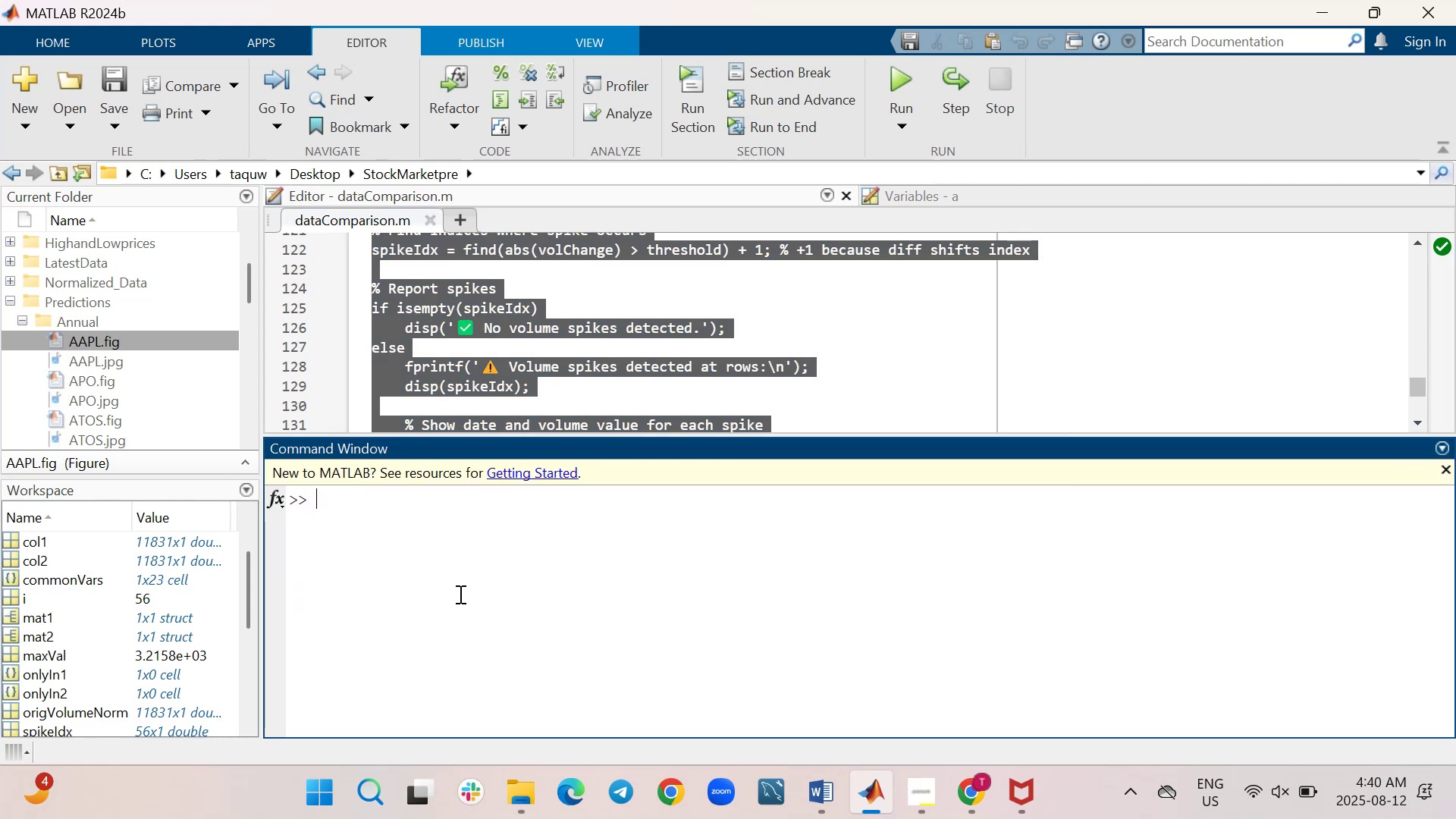 
key(Control+V)
 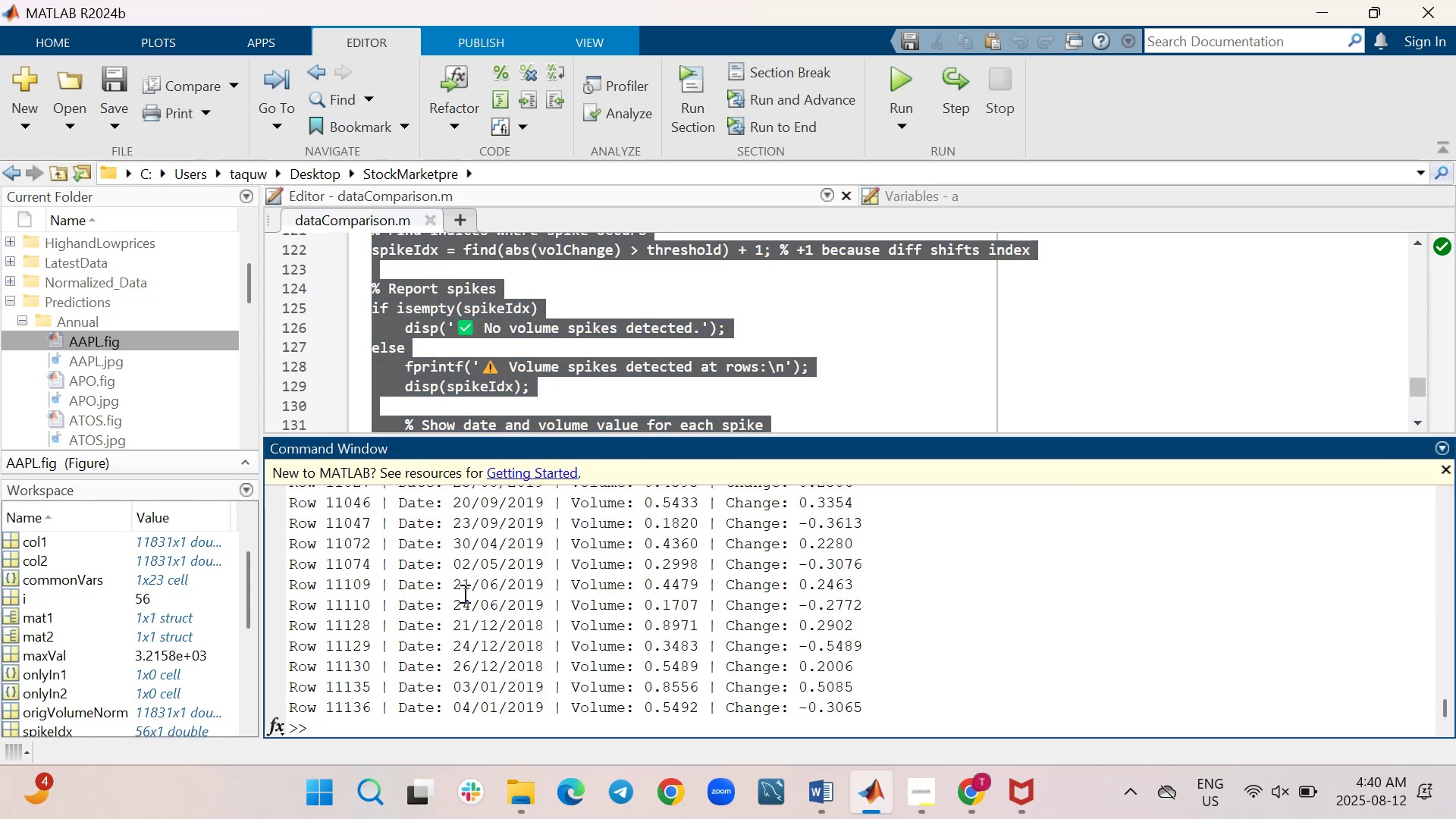 
scroll: coordinate [482, 594], scroll_direction: up, amount: 10.0
 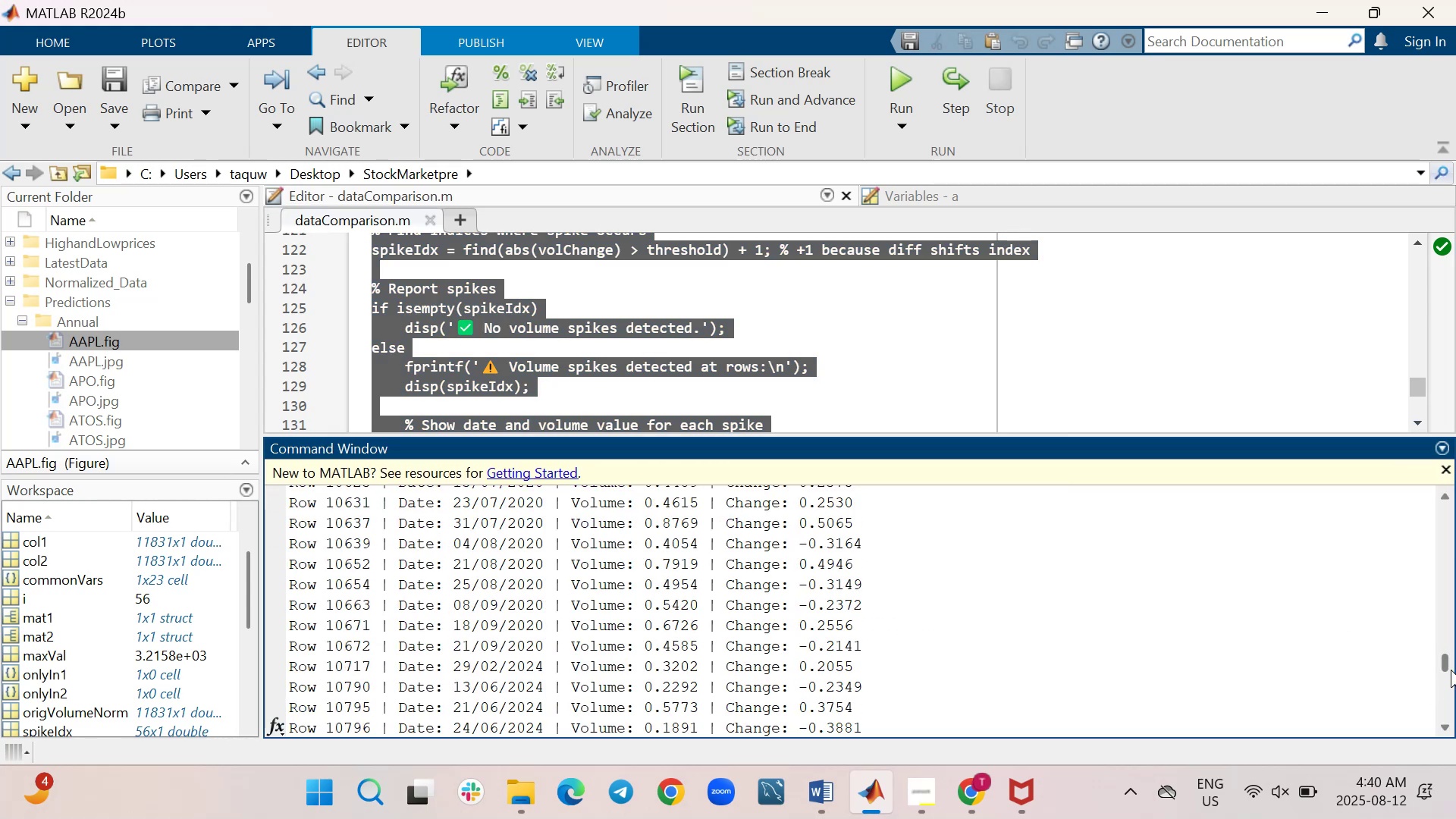 
left_click_drag(start_coordinate=[1444, 667], to_coordinate=[1442, 552])
 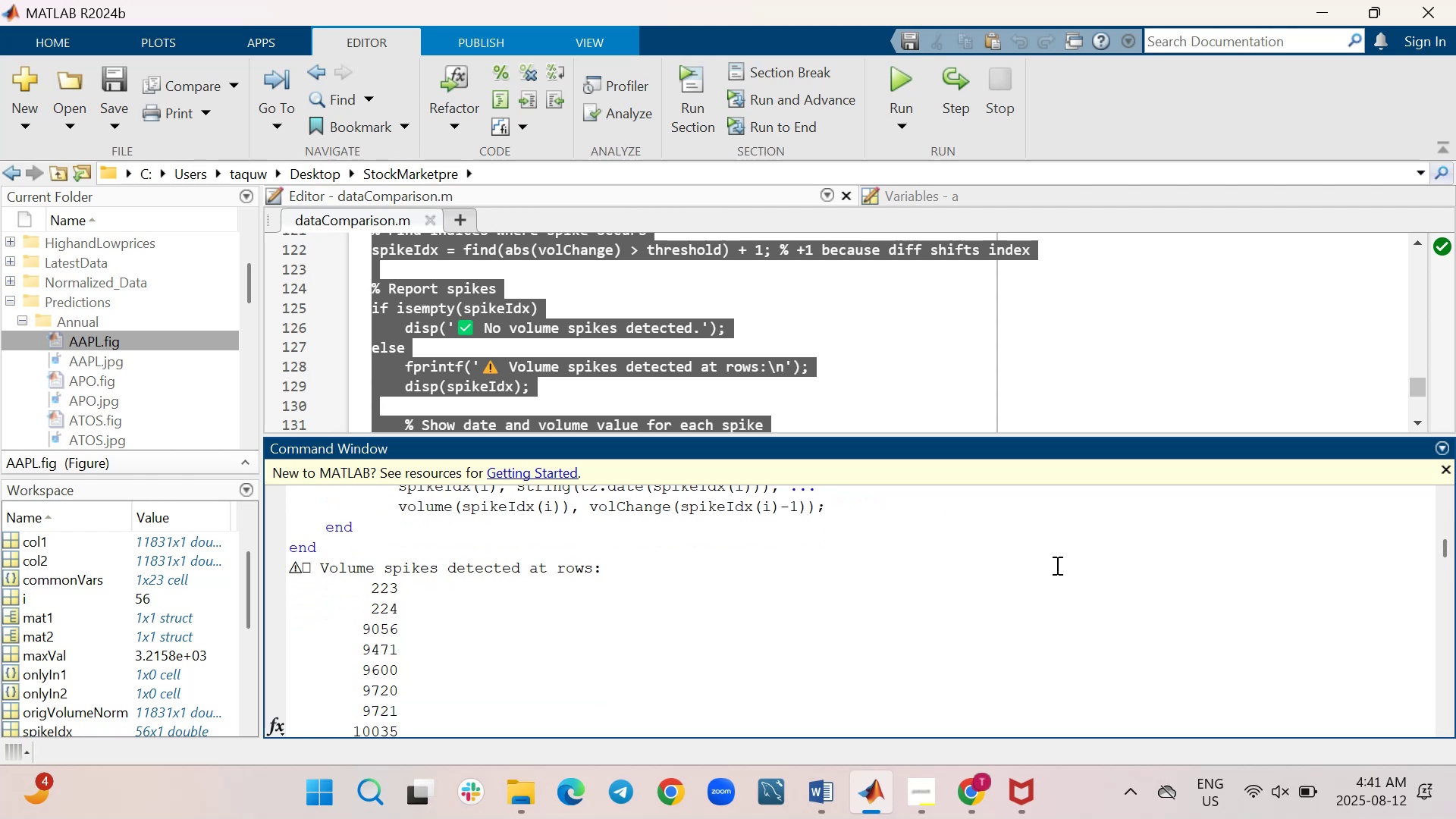 
wait(10.28)
 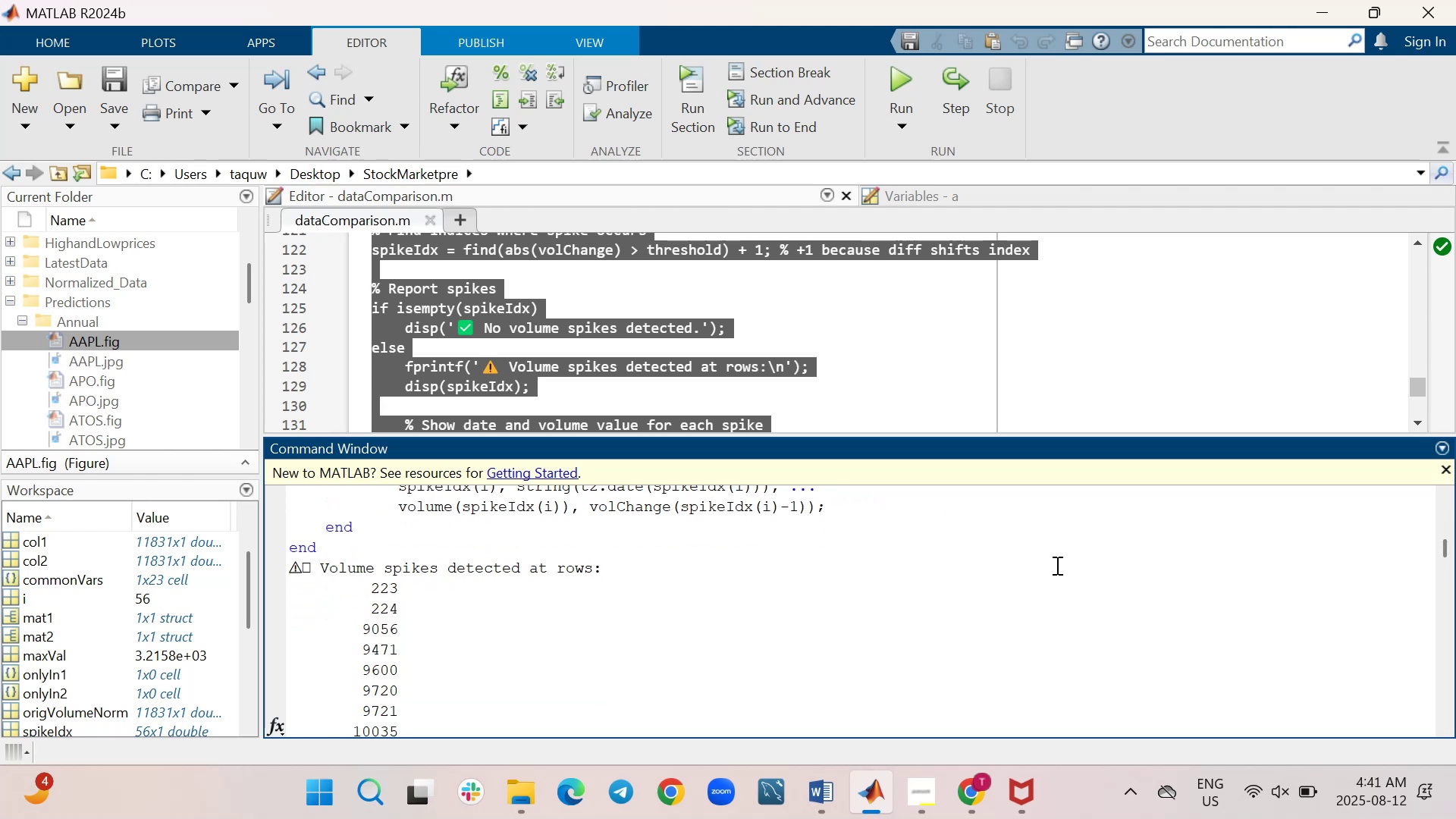 
scroll: coordinate [1056, 565], scroll_direction: down, amount: 5.0
 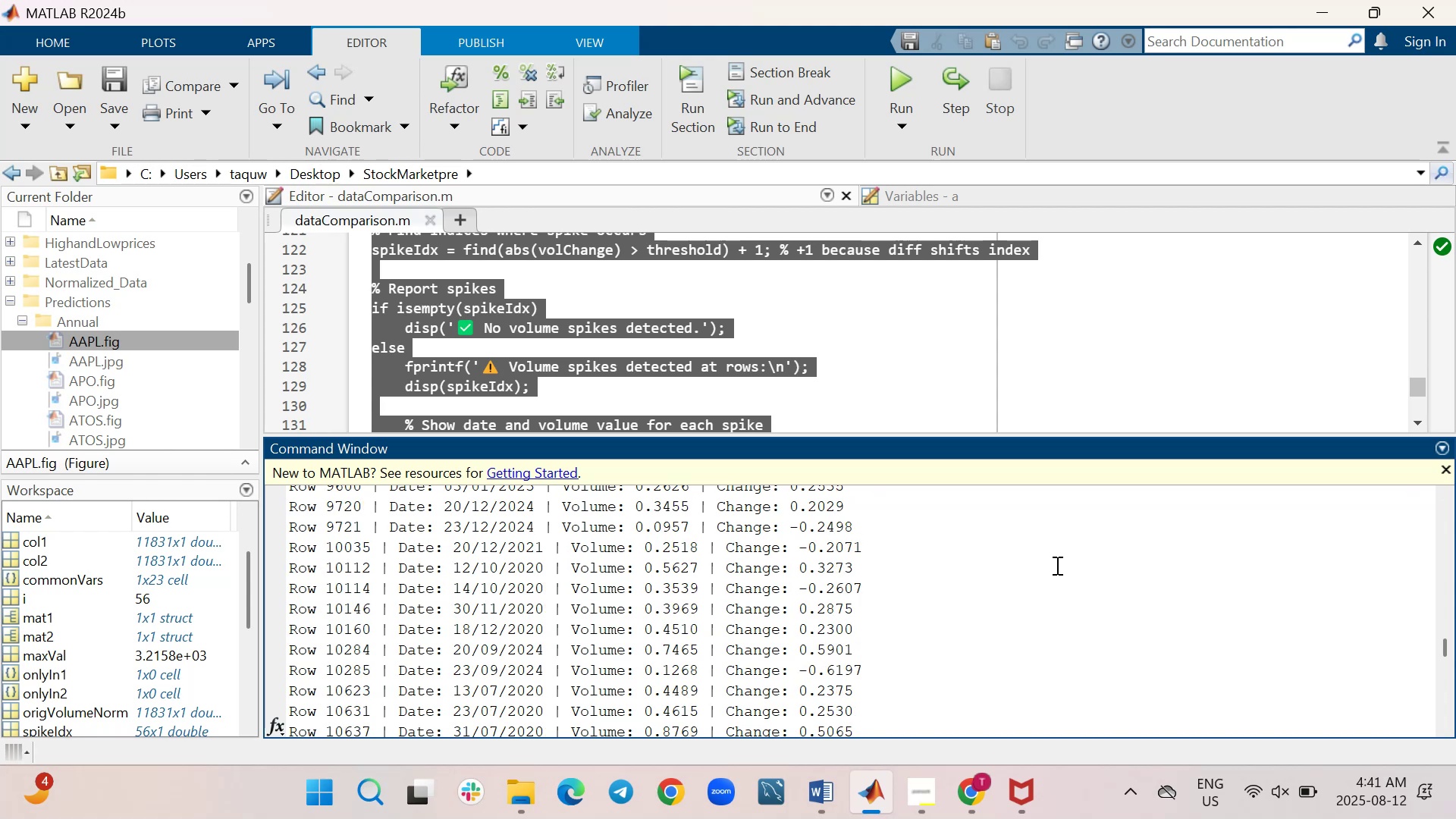 
wait(7.25)
 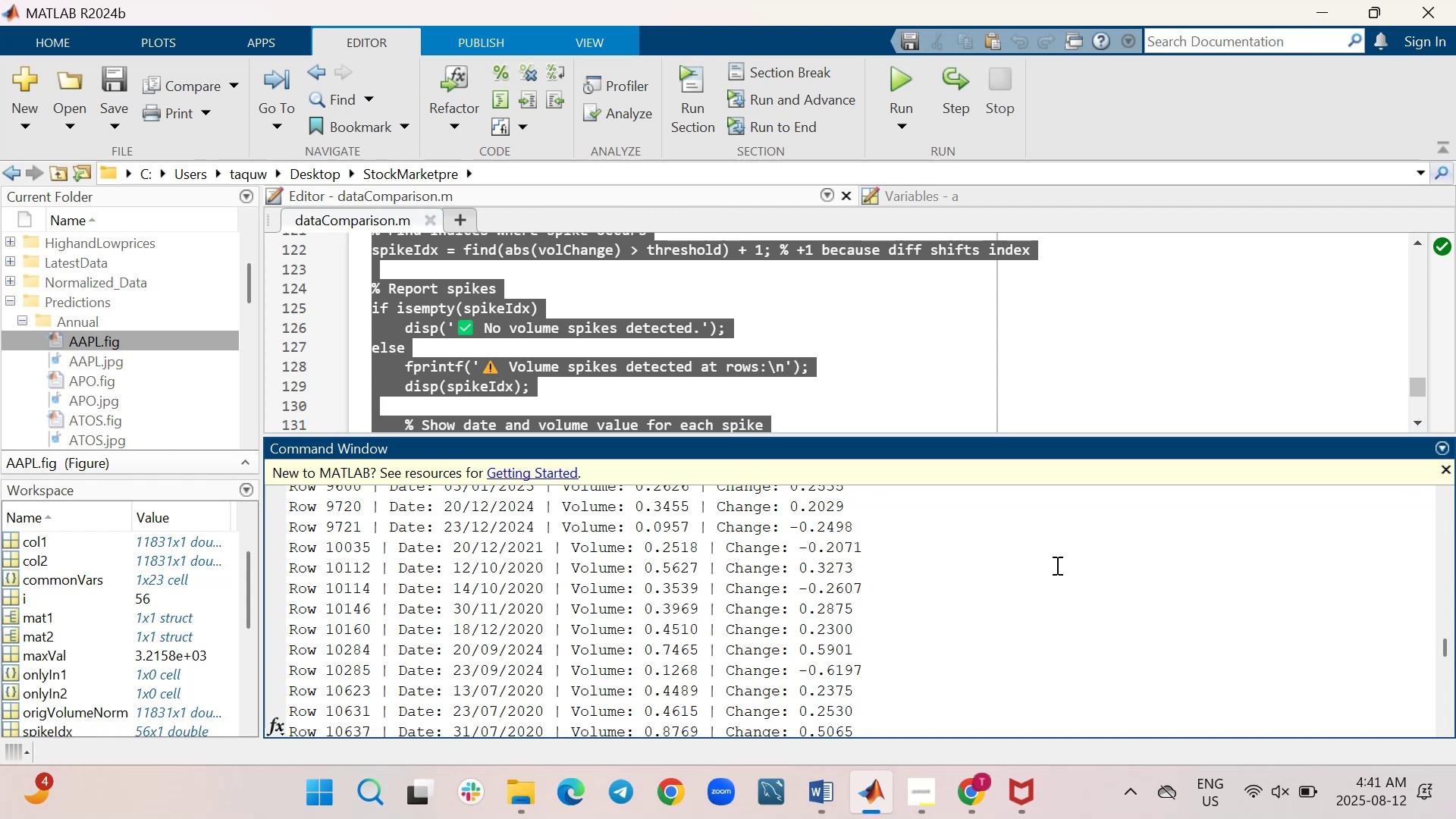 
scroll: coordinate [1056, 565], scroll_direction: down, amount: 2.0
 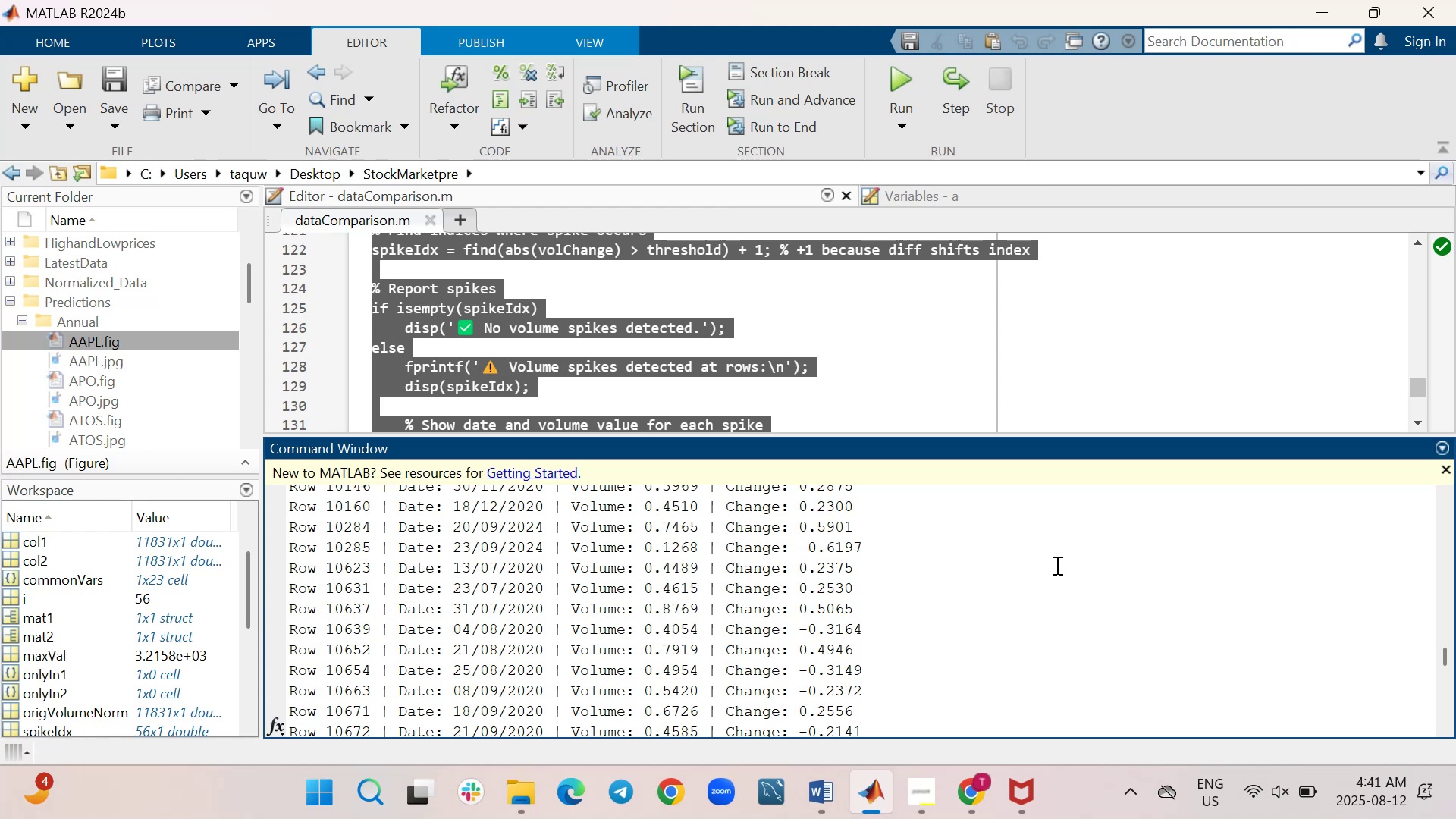 
wait(21.36)
 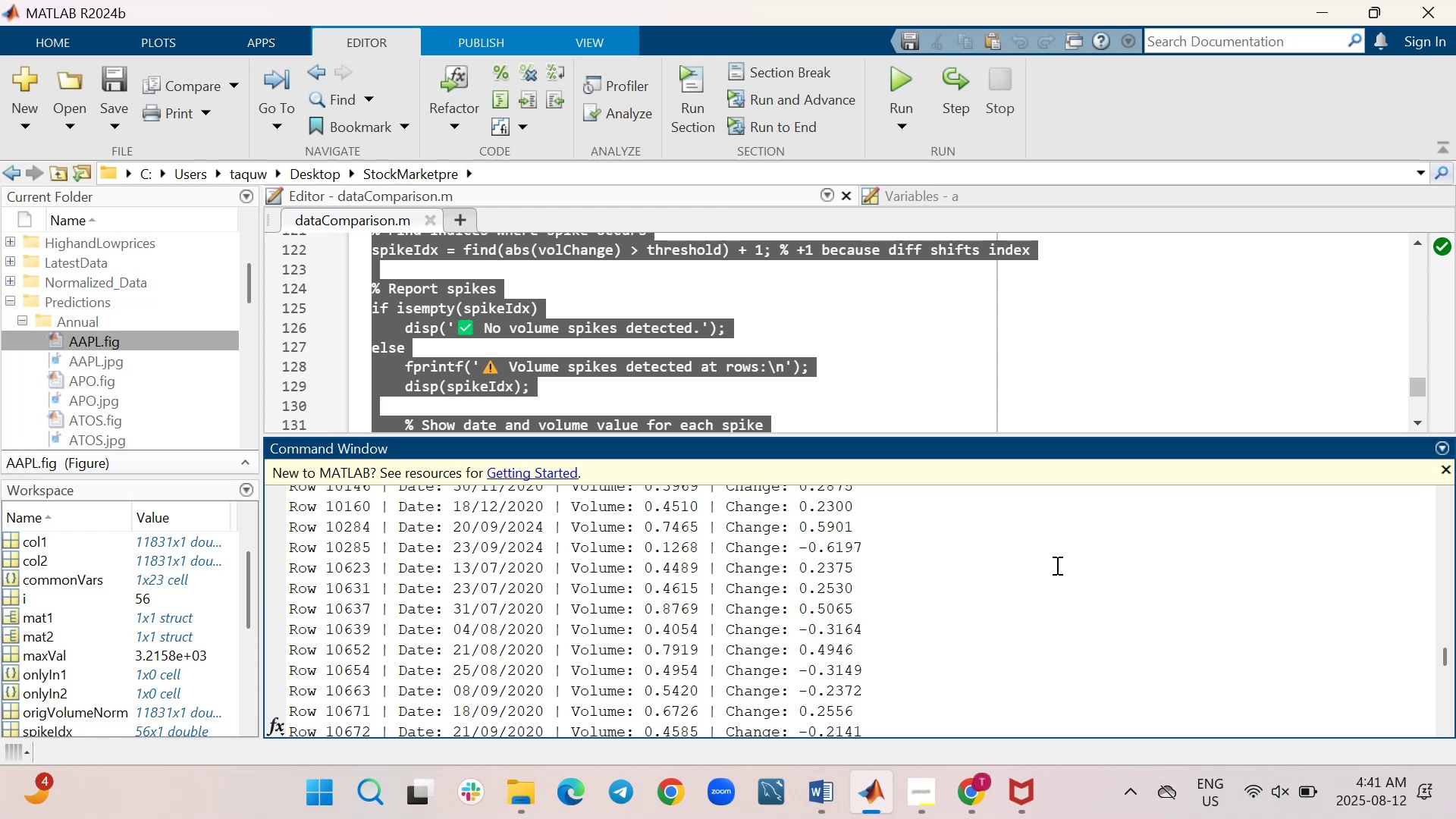 
scroll: coordinate [1056, 565], scroll_direction: down, amount: 1.0
 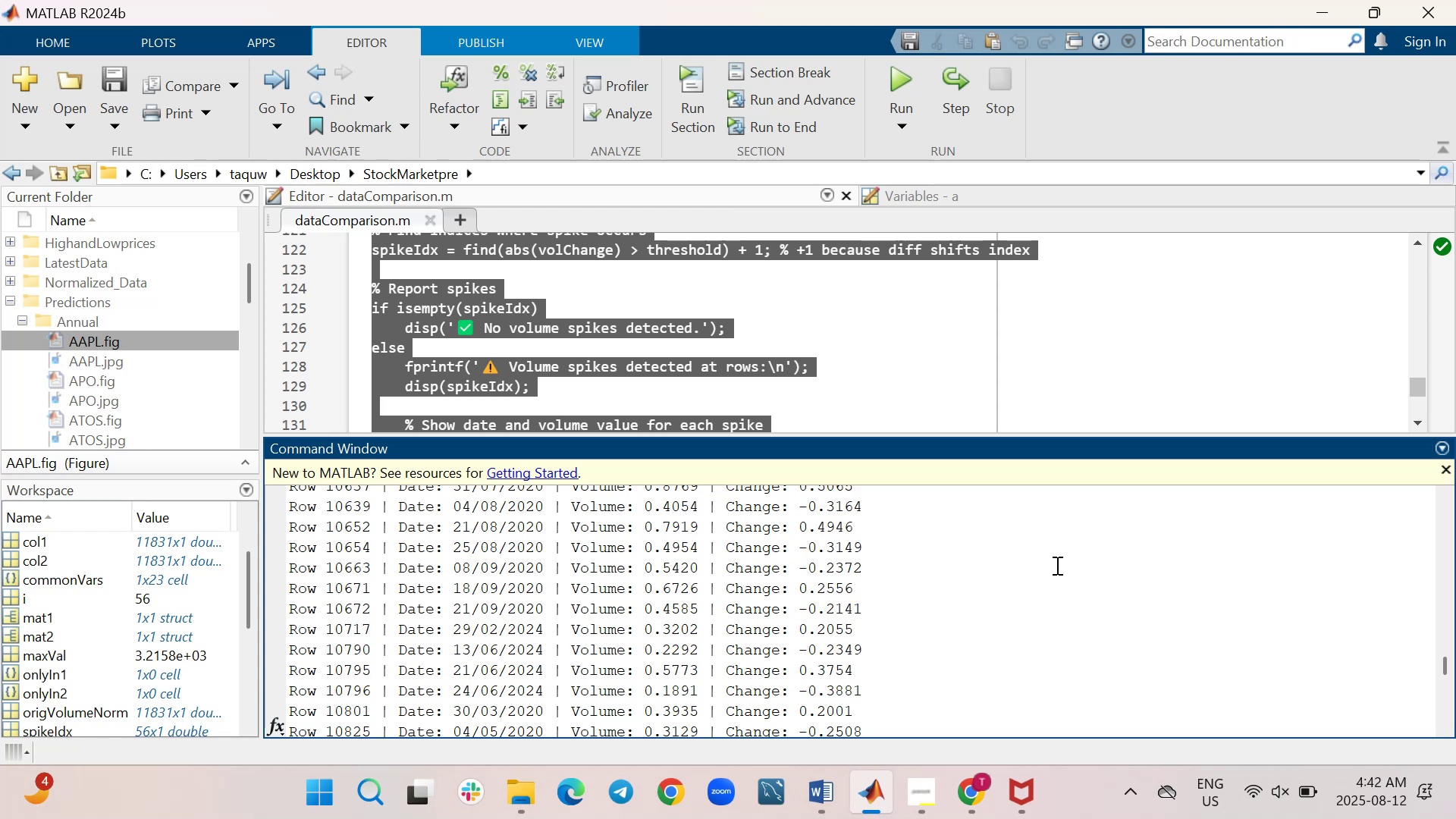 
wait(5.87)
 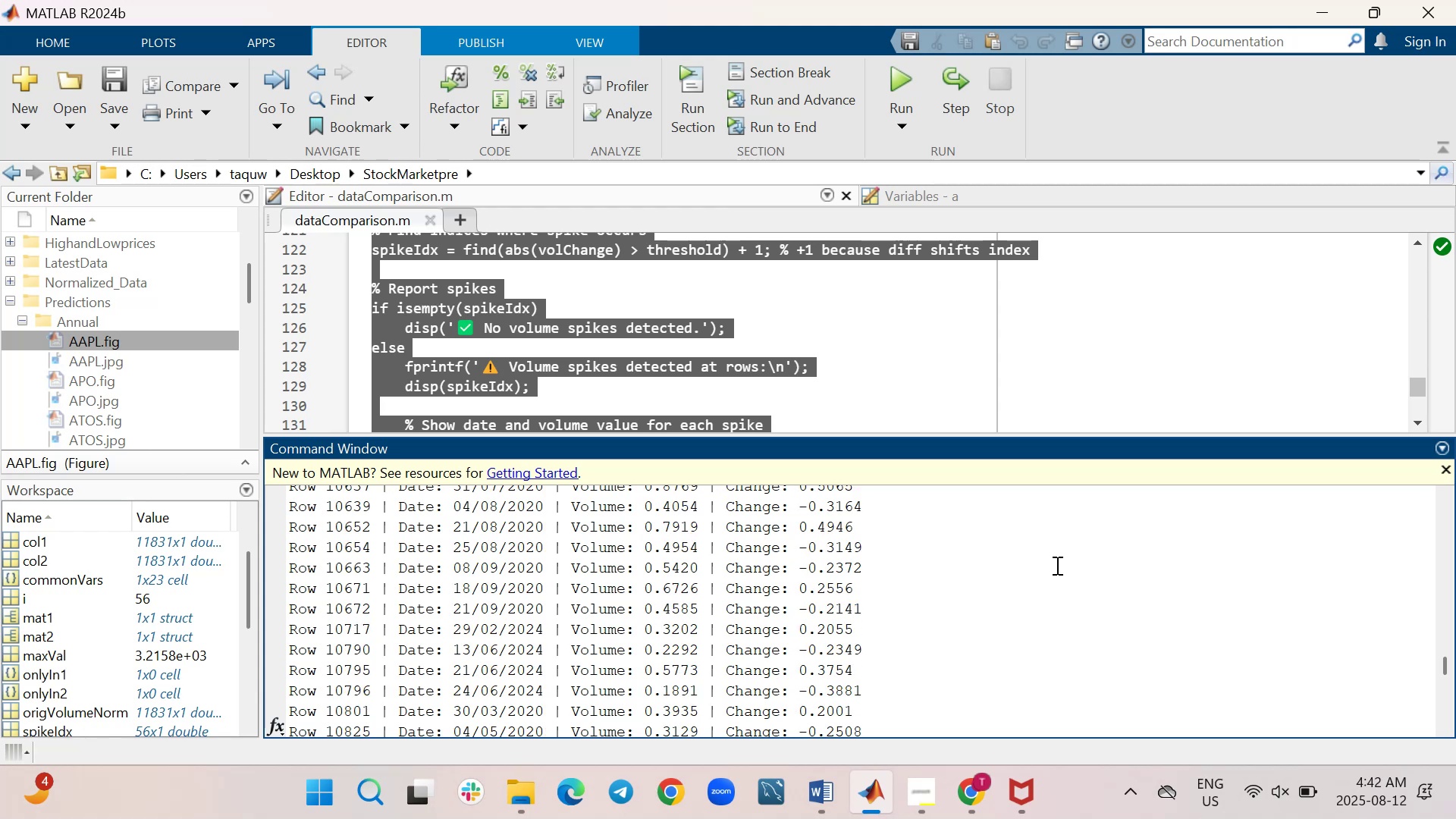 
scroll: coordinate [1056, 565], scroll_direction: down, amount: 4.0
 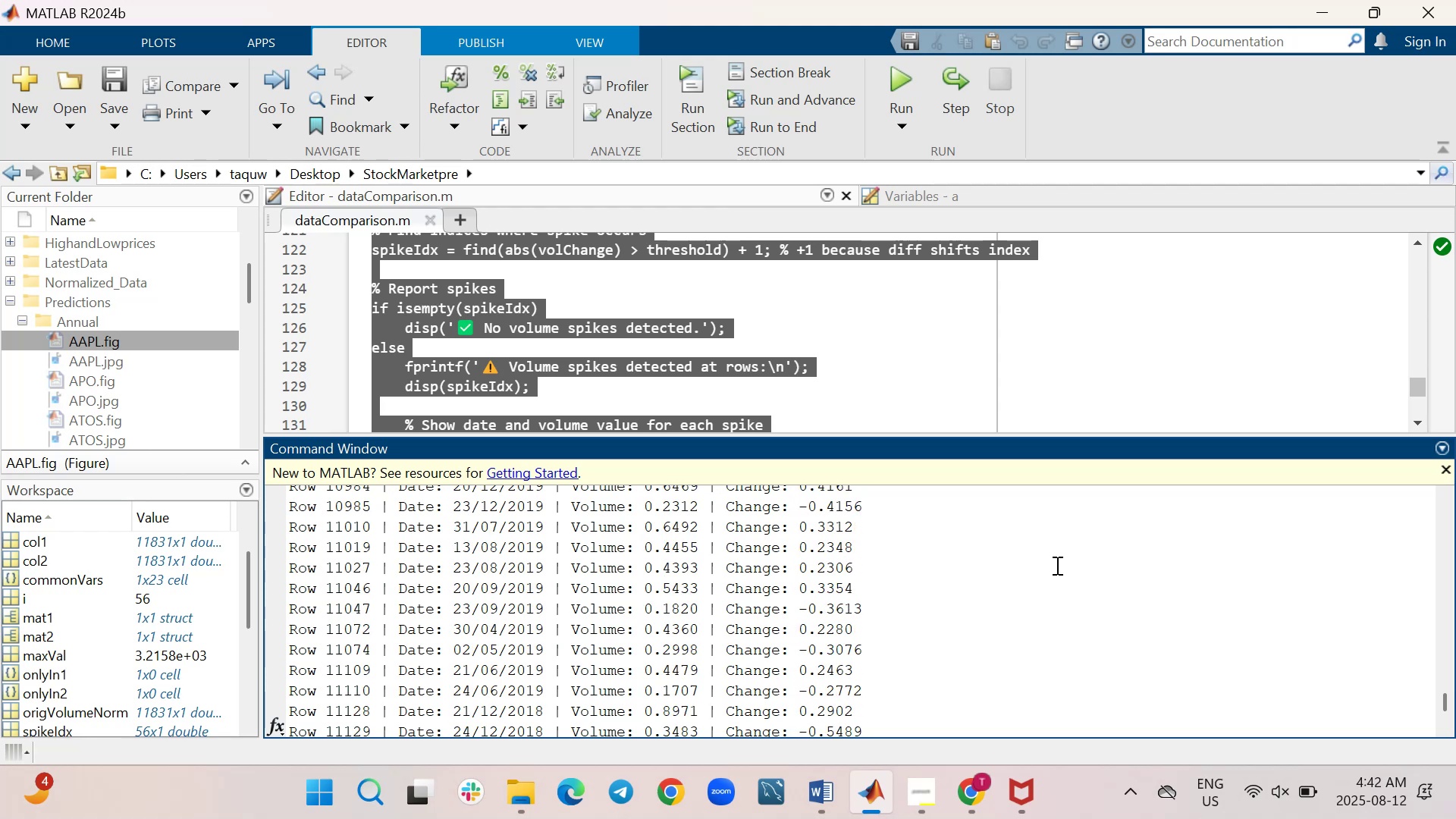 
wait(9.94)
 